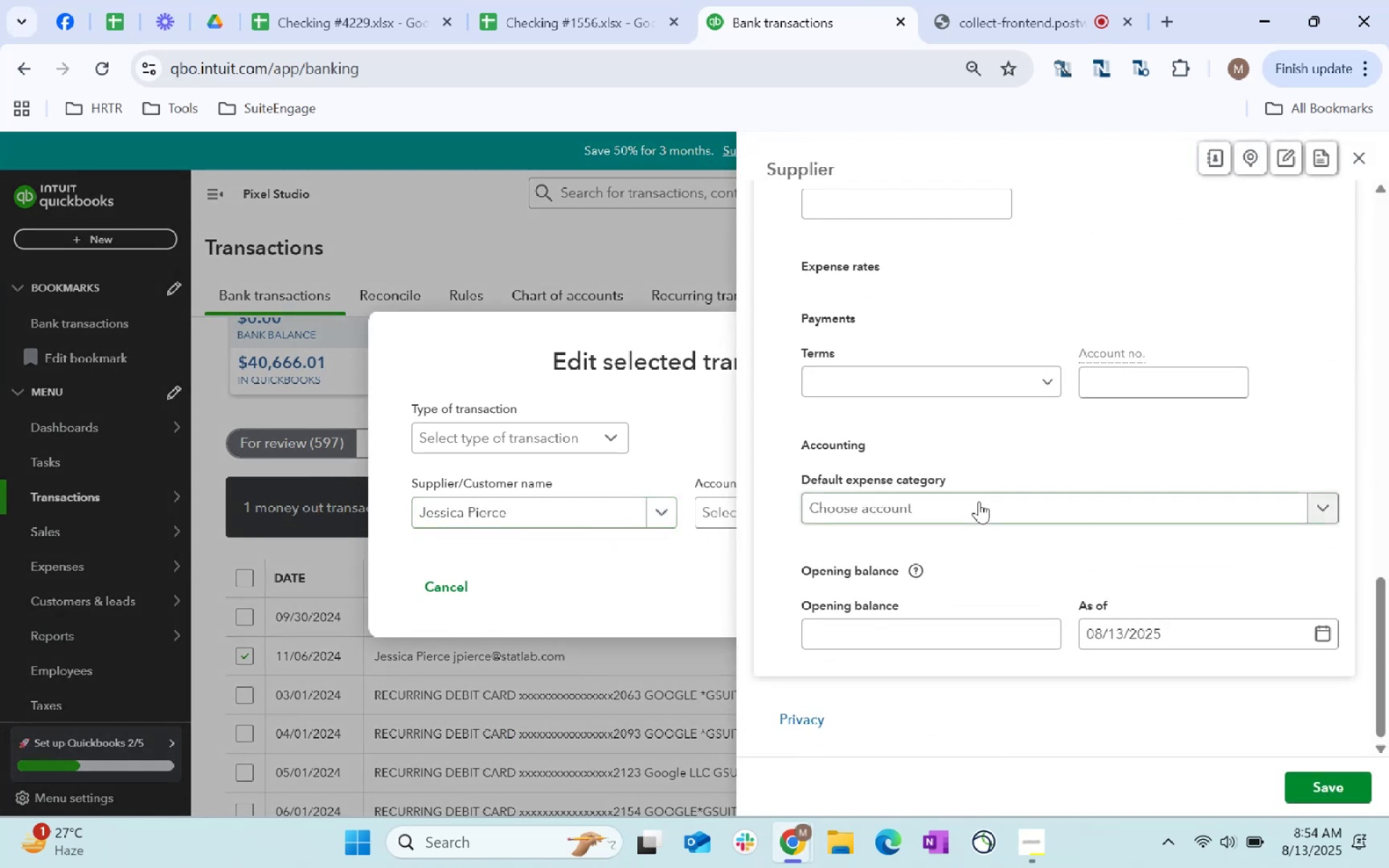 
left_click([980, 495])
 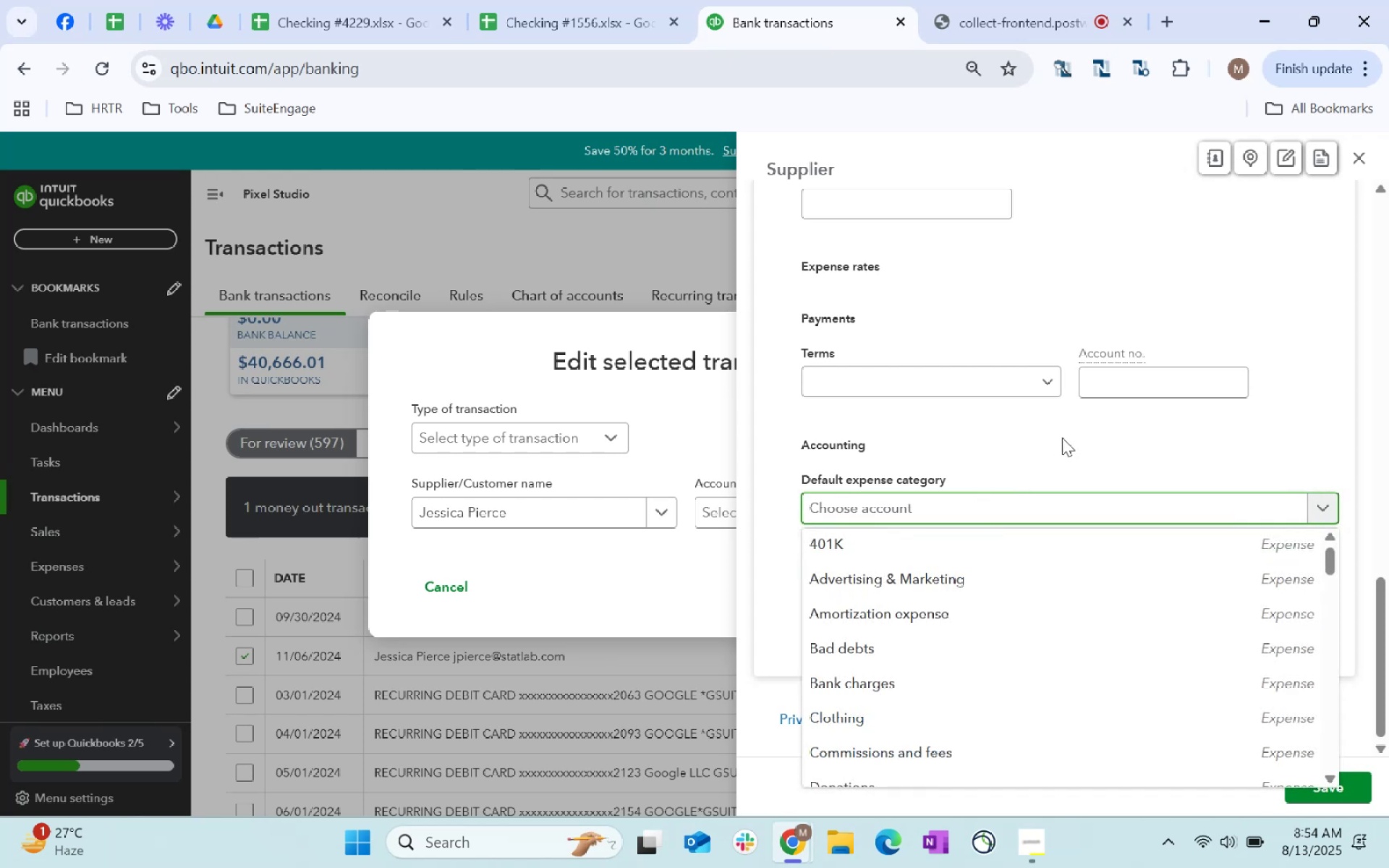 
scroll: coordinate [1246, 475], scroll_direction: down, amount: 4.0
 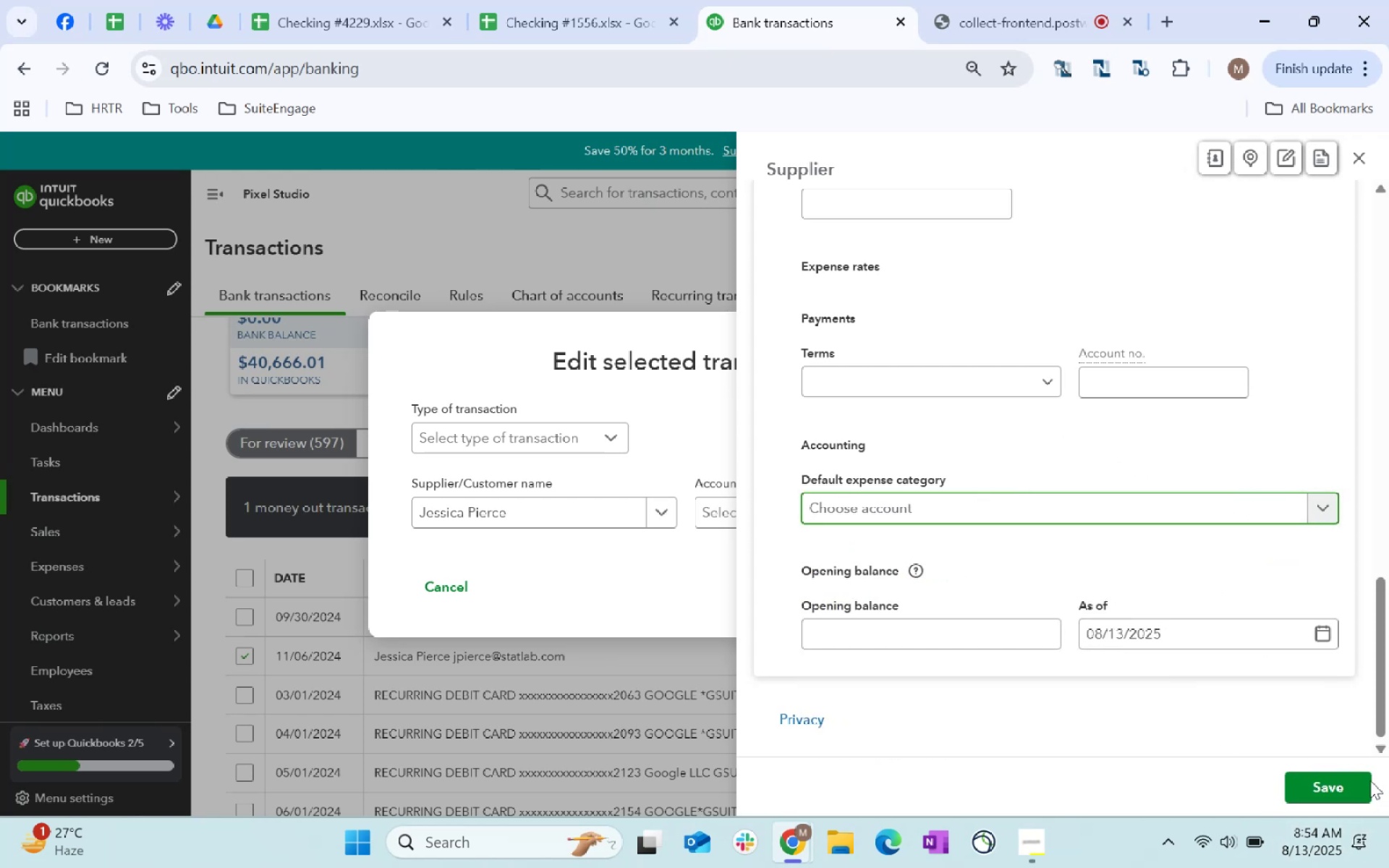 
left_click([1362, 780])
 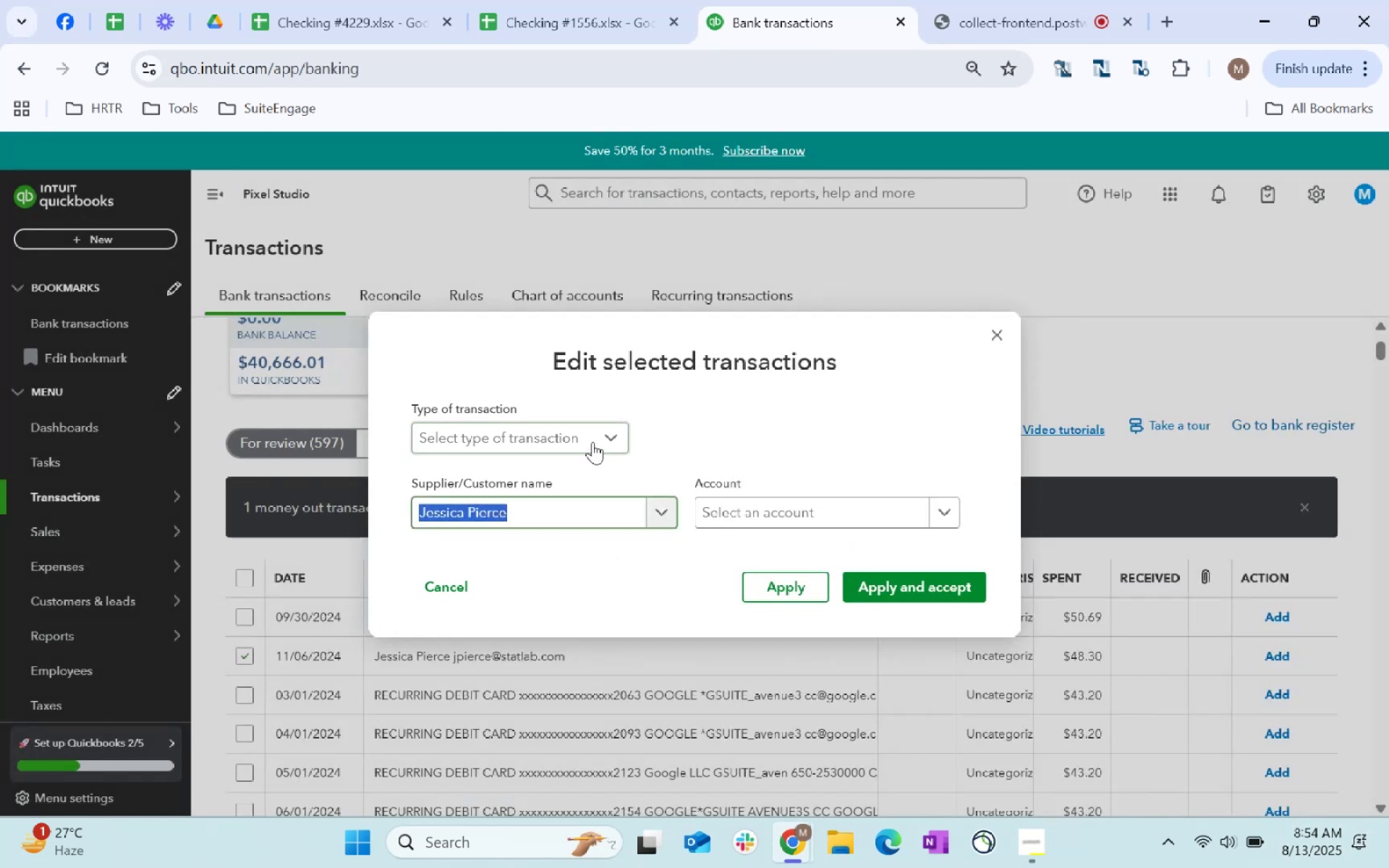 
left_click([520, 466])
 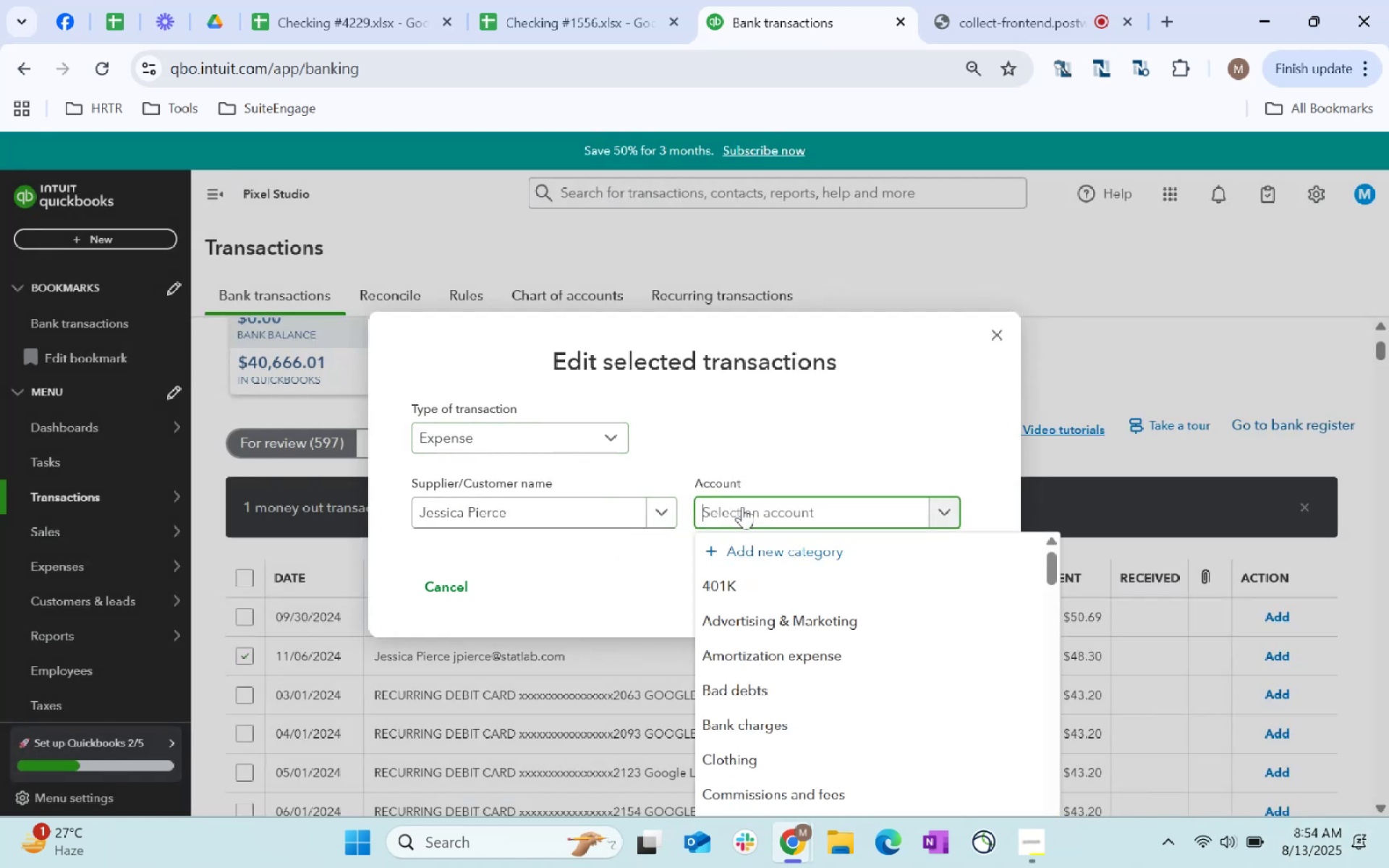 
type(refund)
 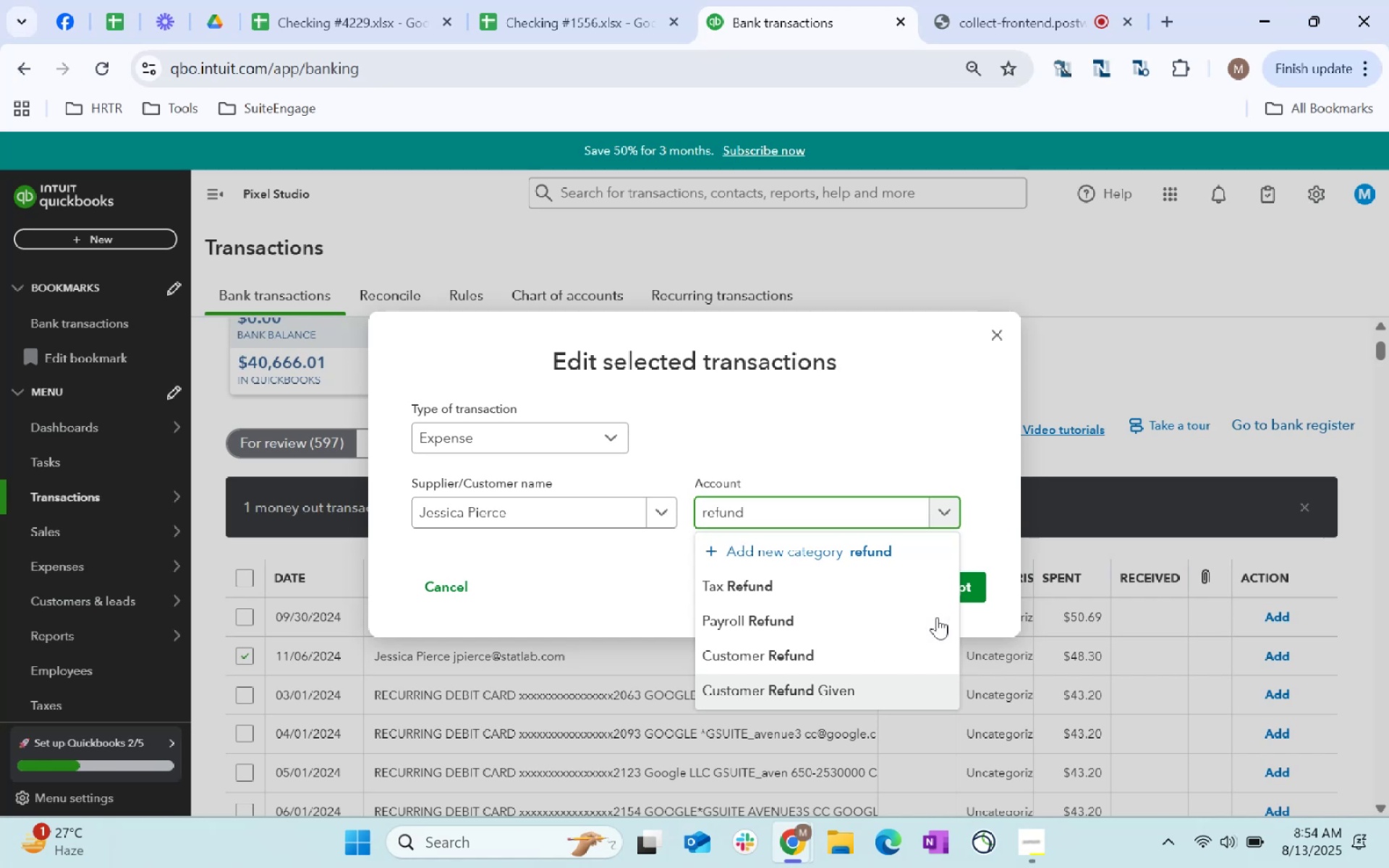 
left_click([959, 585])
 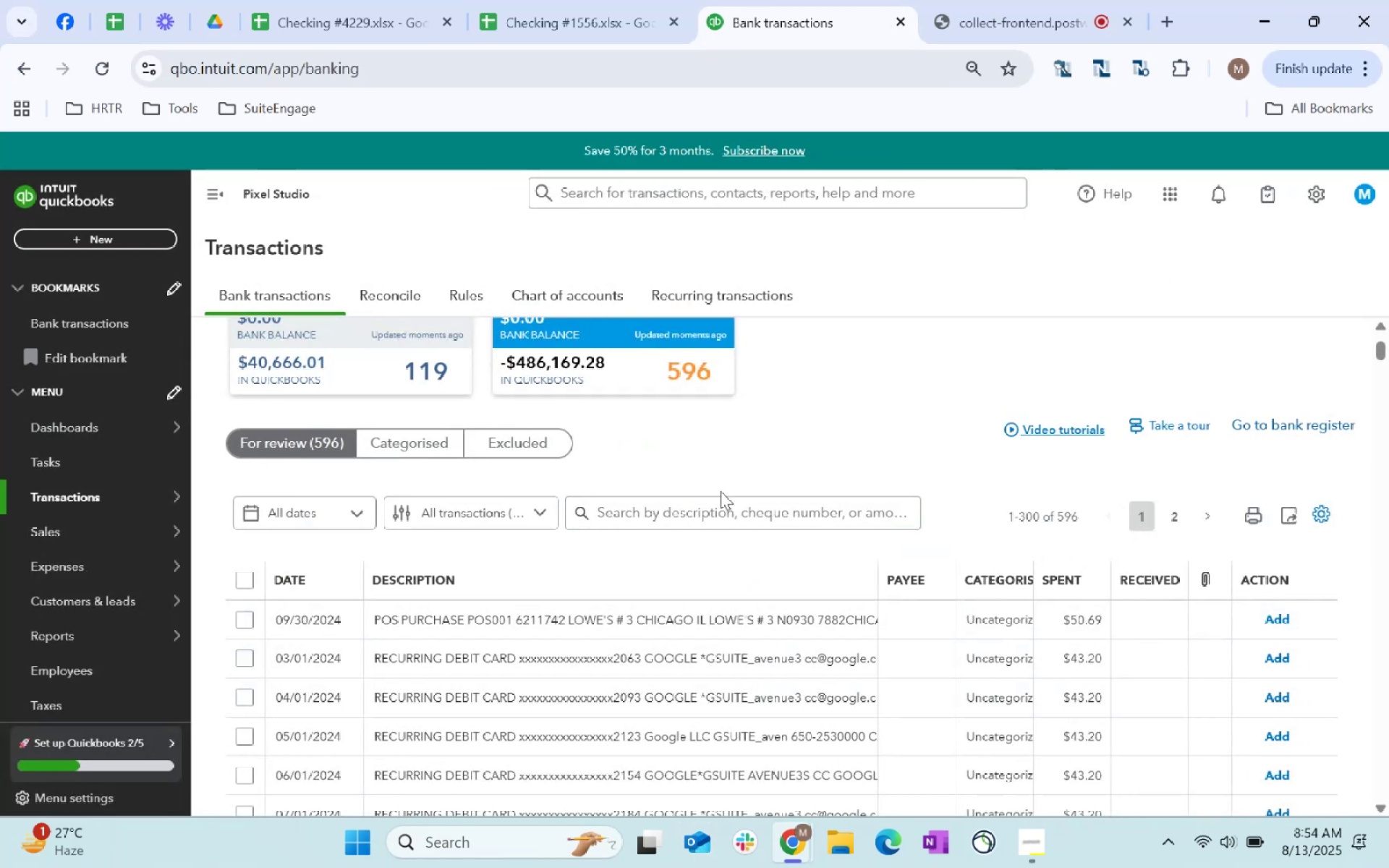 
wait(12.28)
 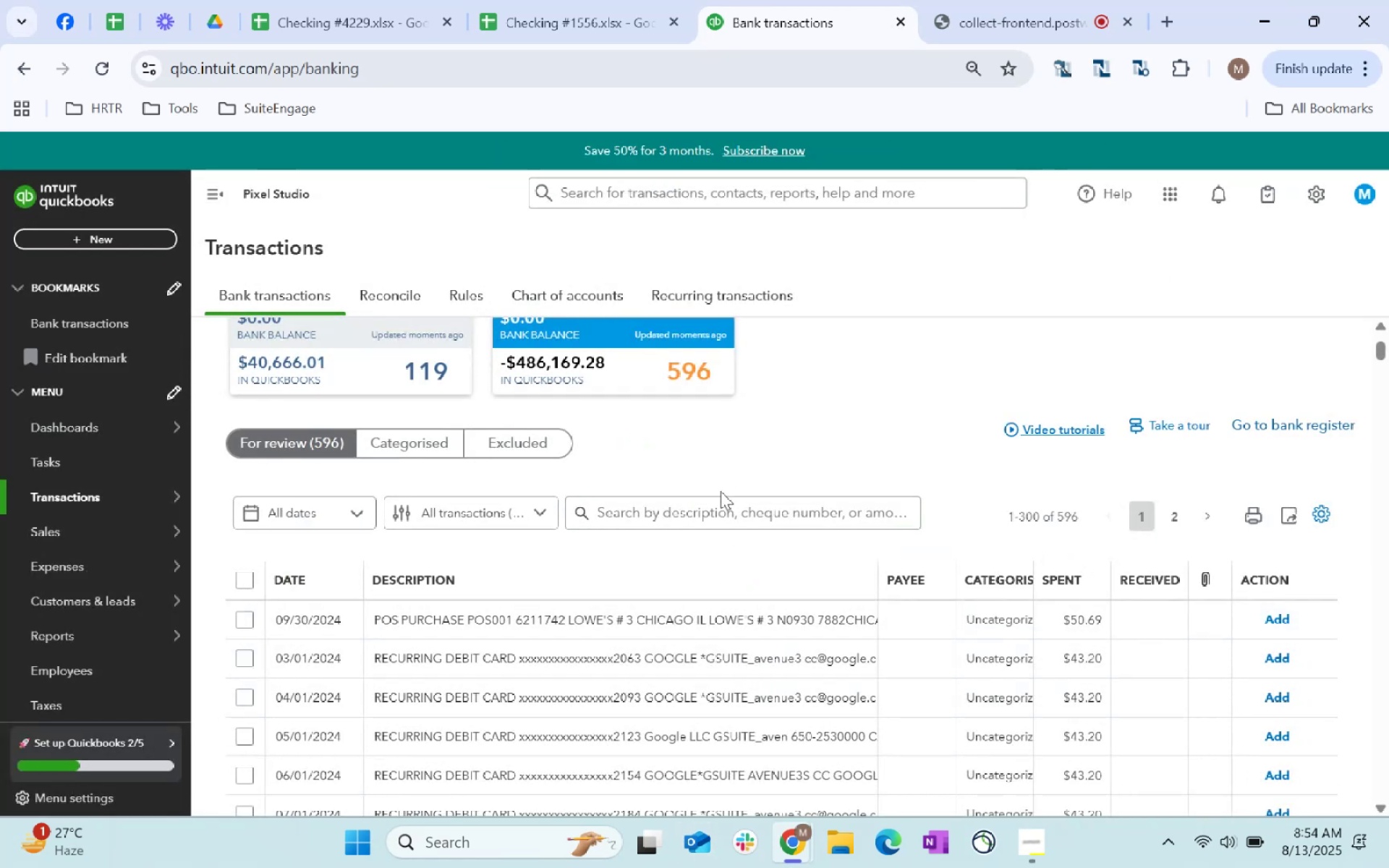 
left_click([254, 652])
 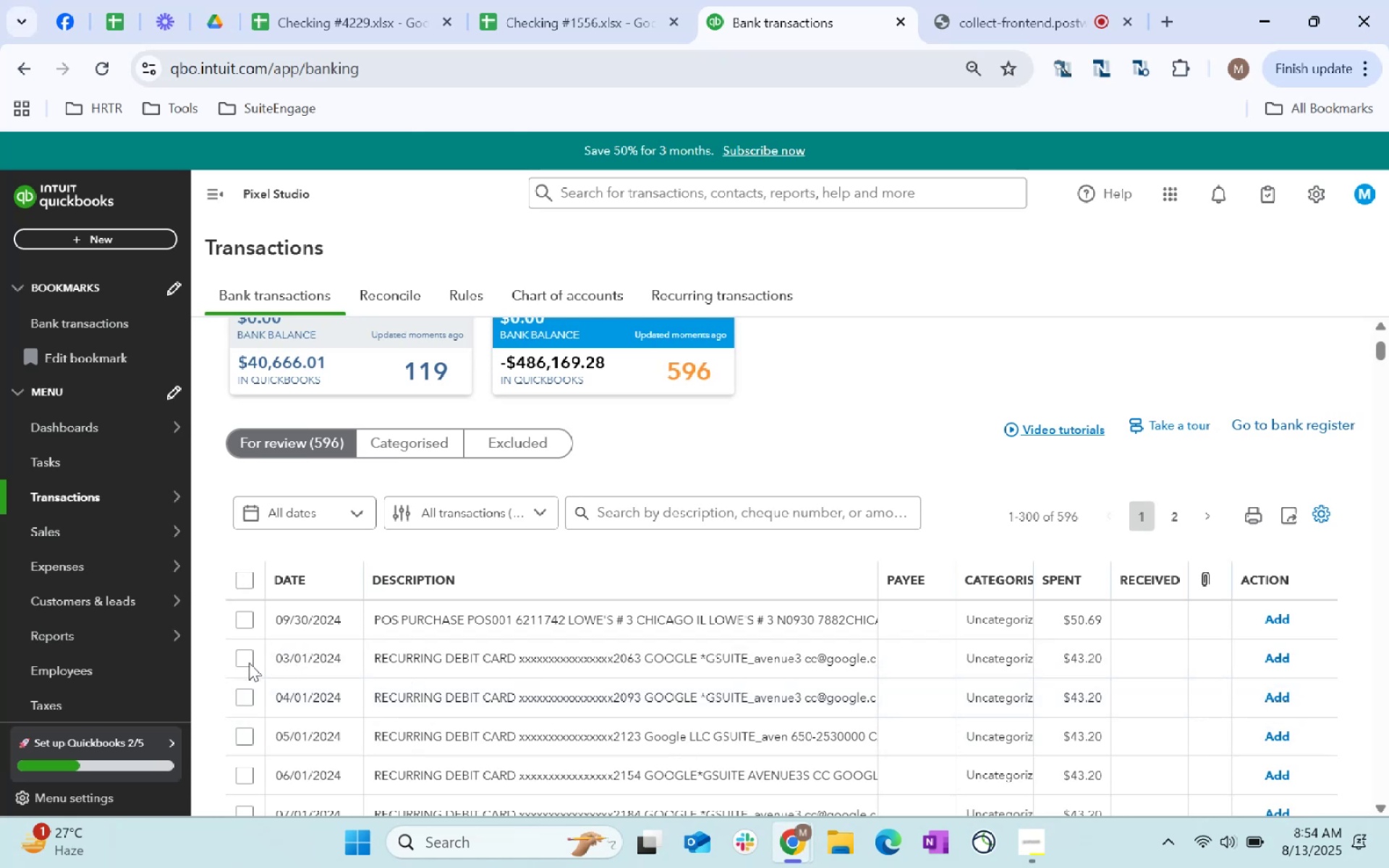 
left_click([249, 663])
 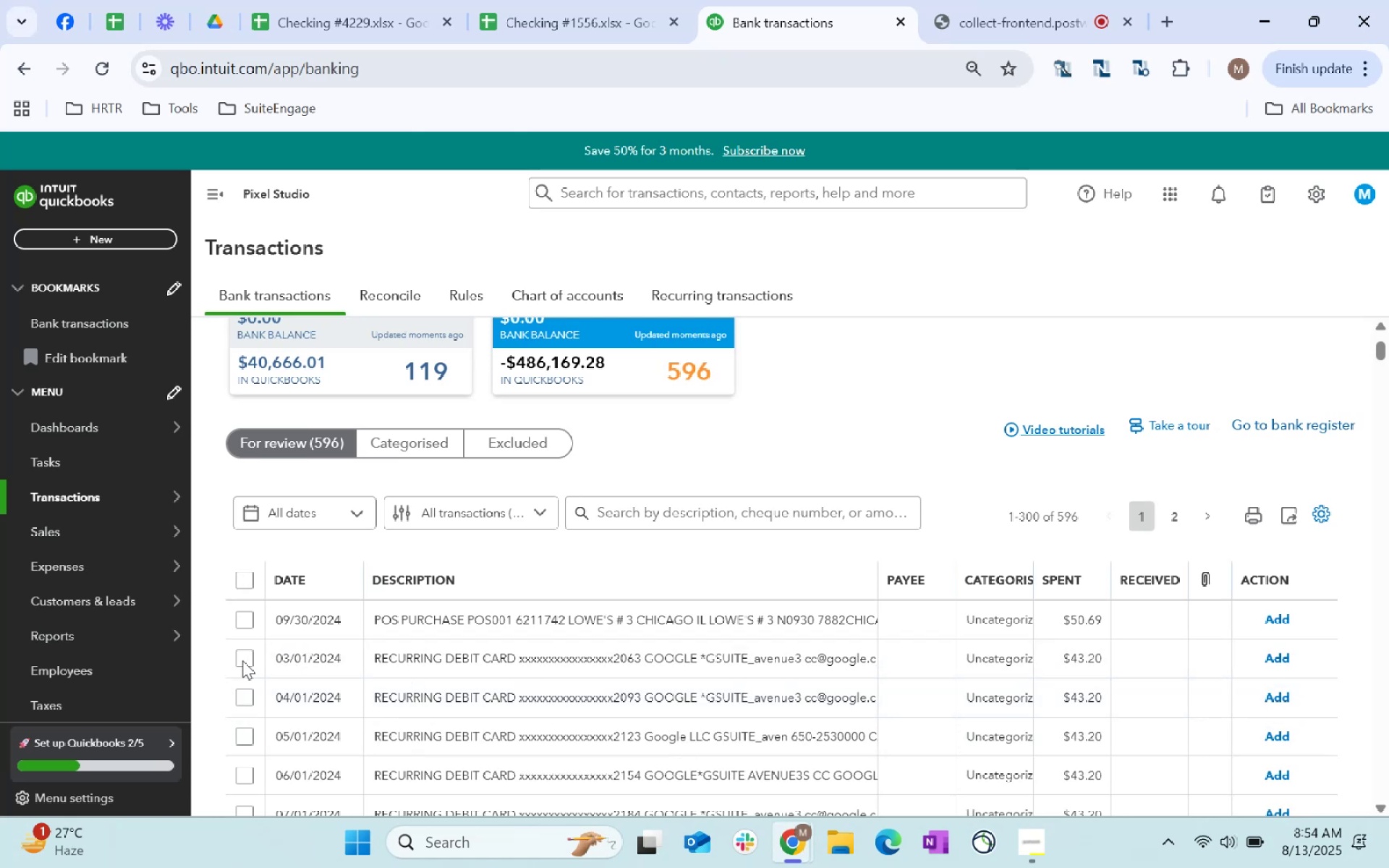 
left_click([242, 660])
 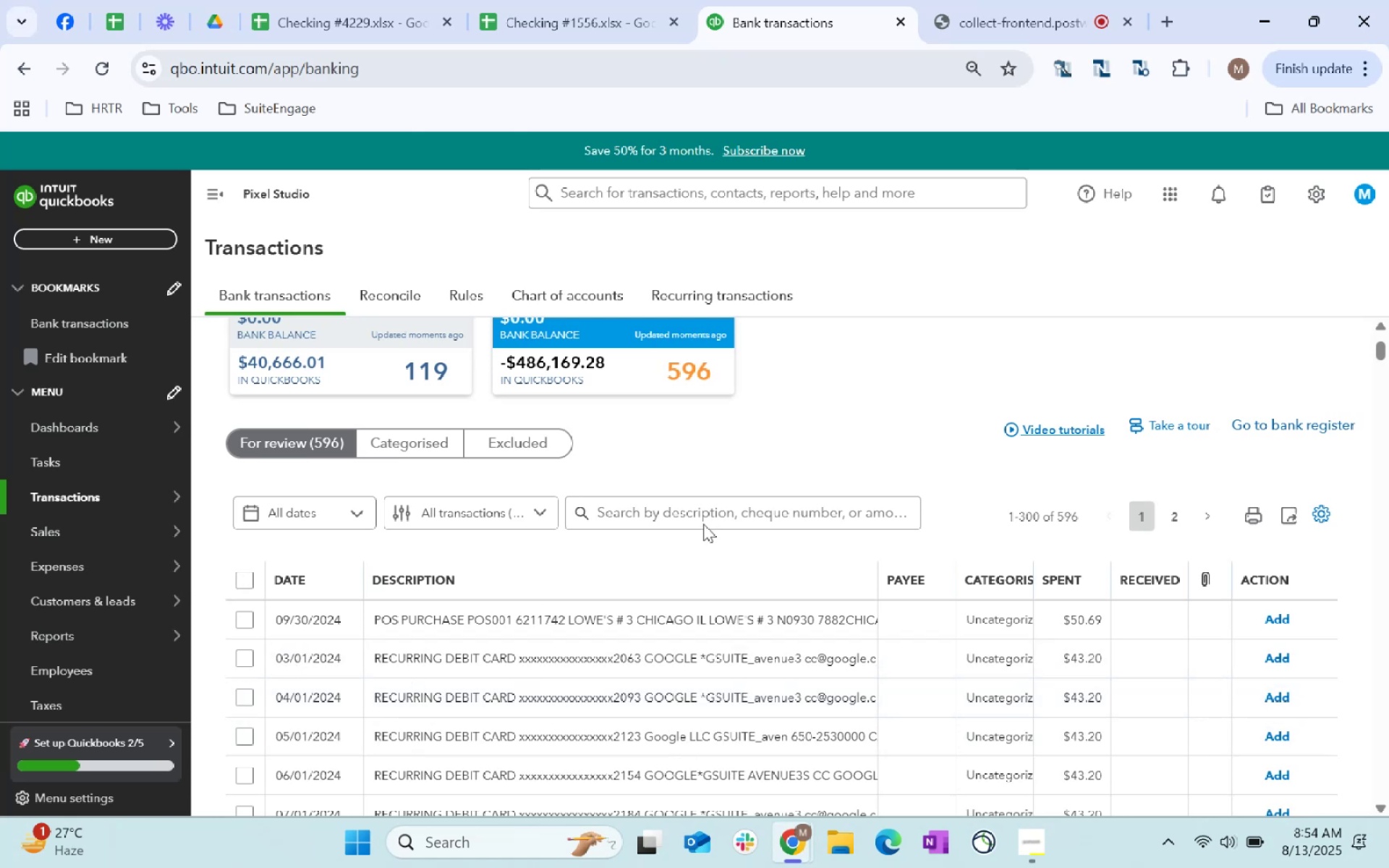 
scroll: coordinate [663, 575], scroll_direction: down, amount: 9.0
 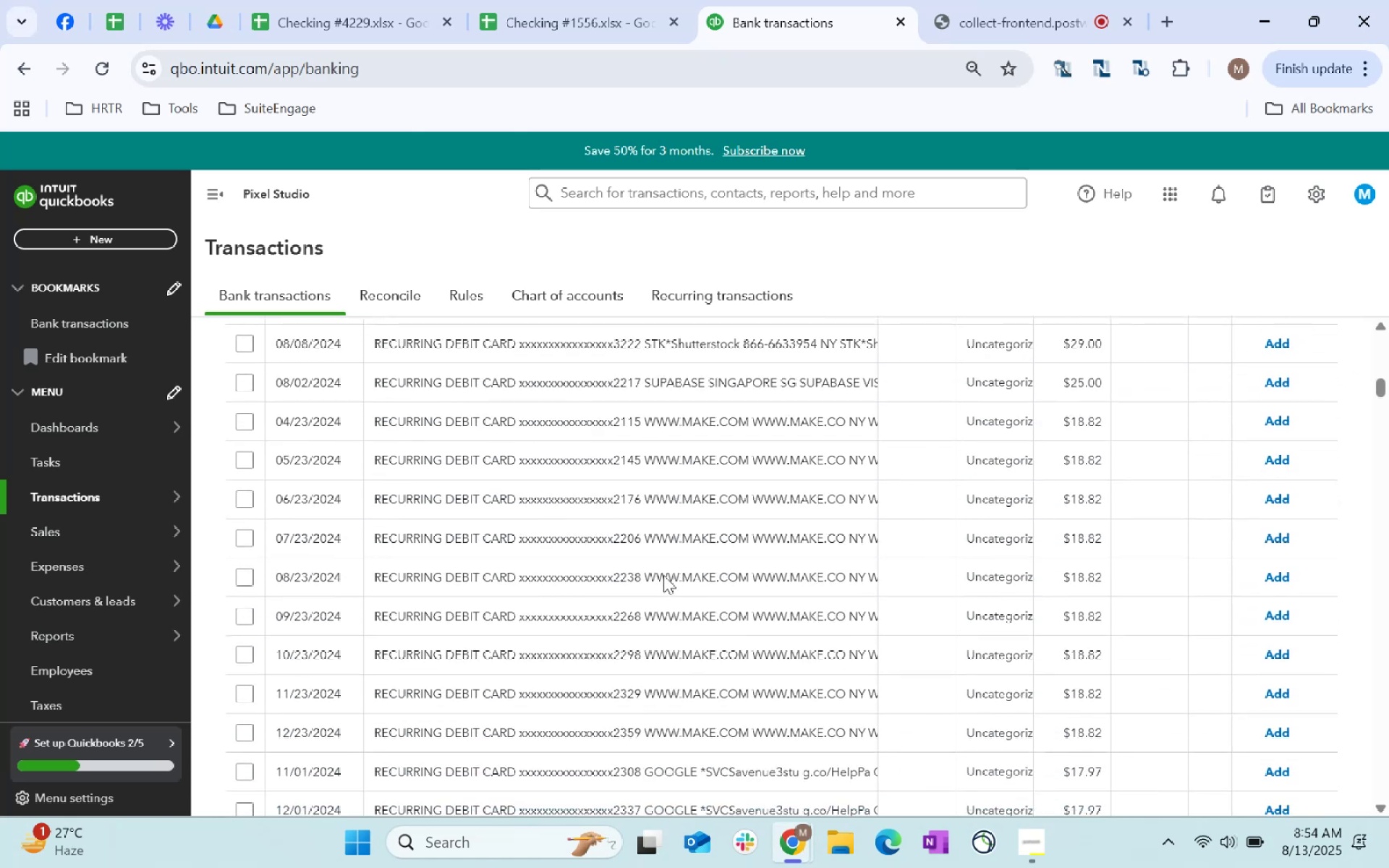 
scroll: coordinate [663, 575], scroll_direction: up, amount: 8.0
 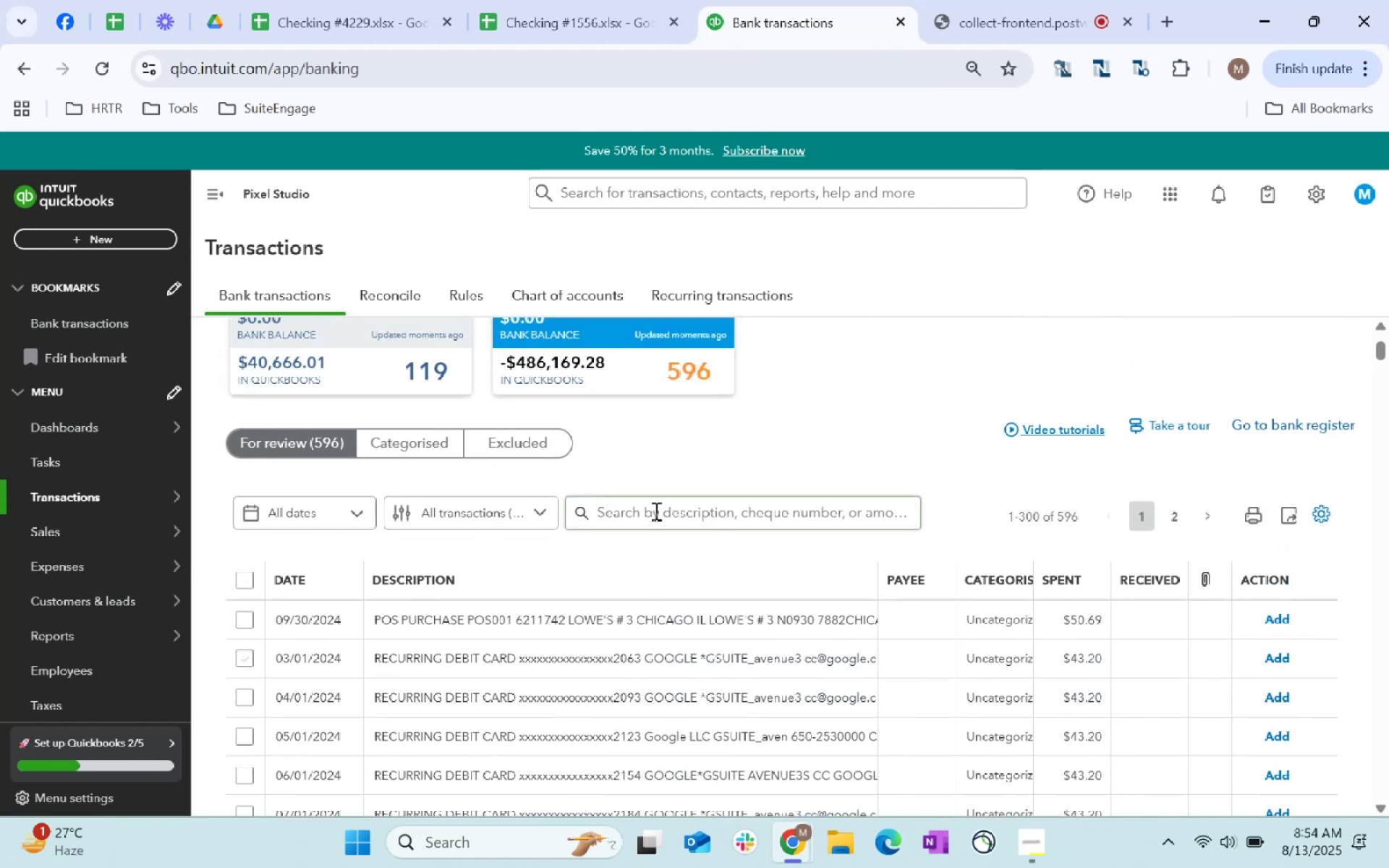 
left_click([655, 509])
 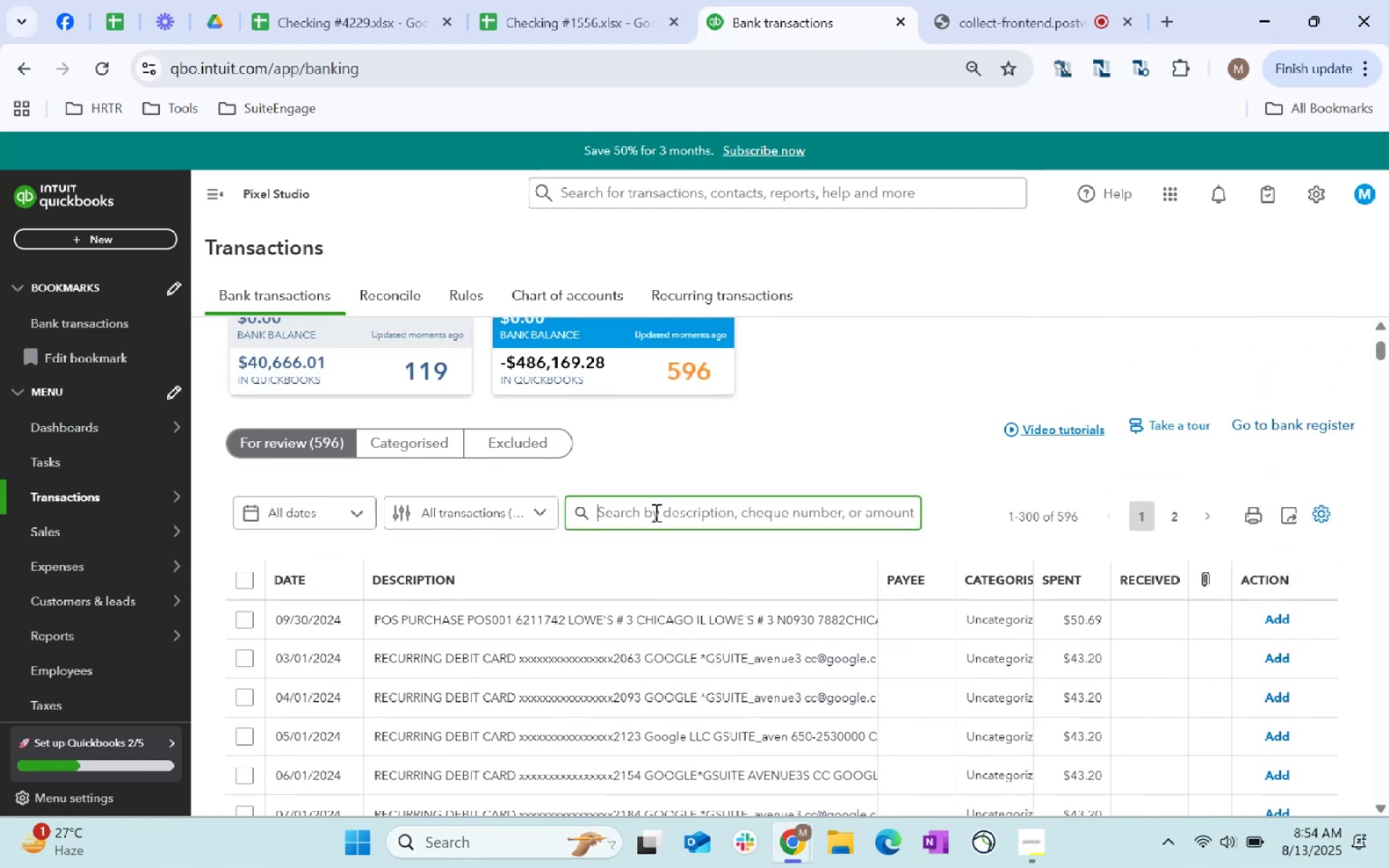 
type(Google)
 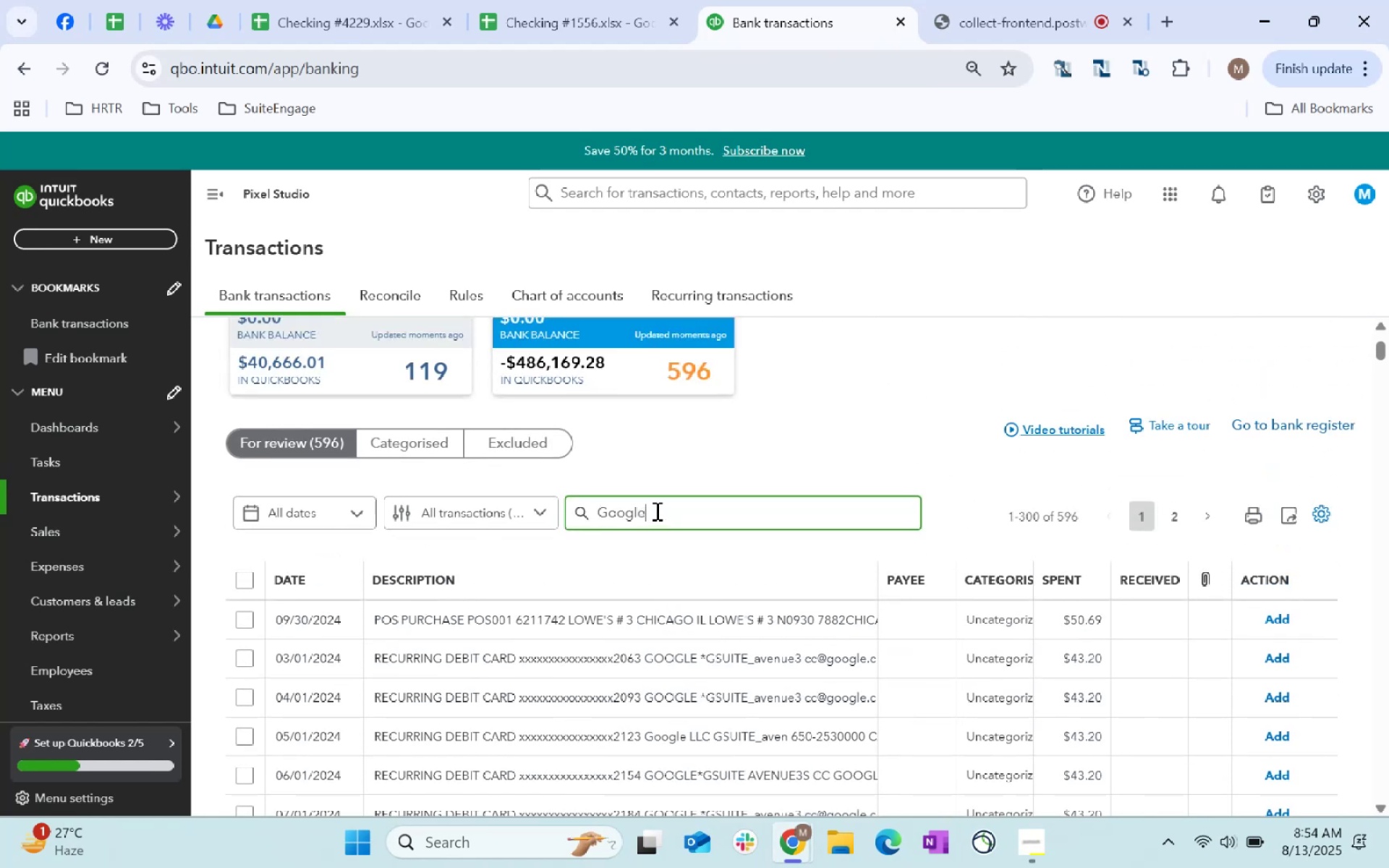 
key(Enter)
 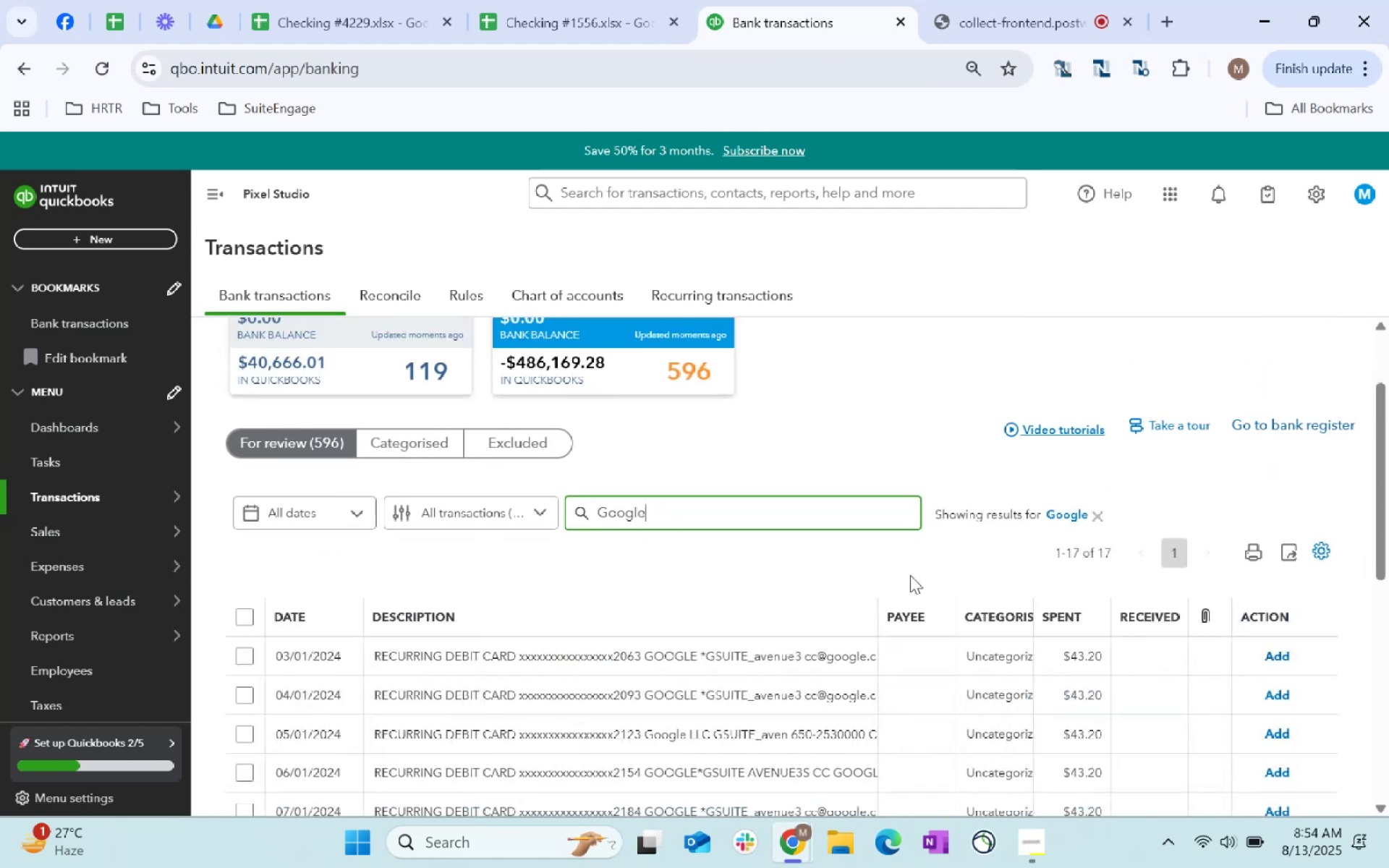 
left_click([245, 614])
 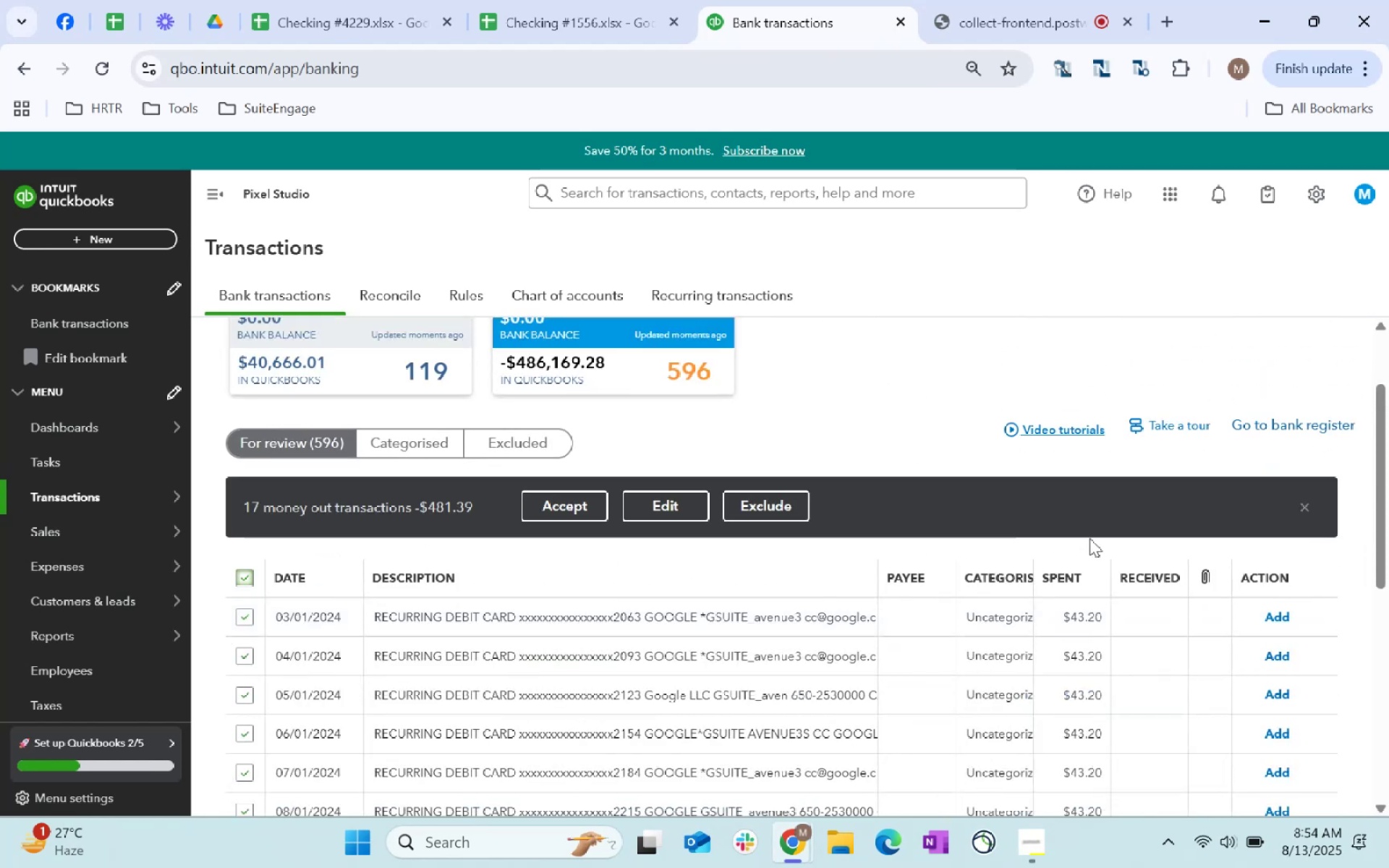 
scroll: coordinate [957, 637], scroll_direction: down, amount: 46.0
 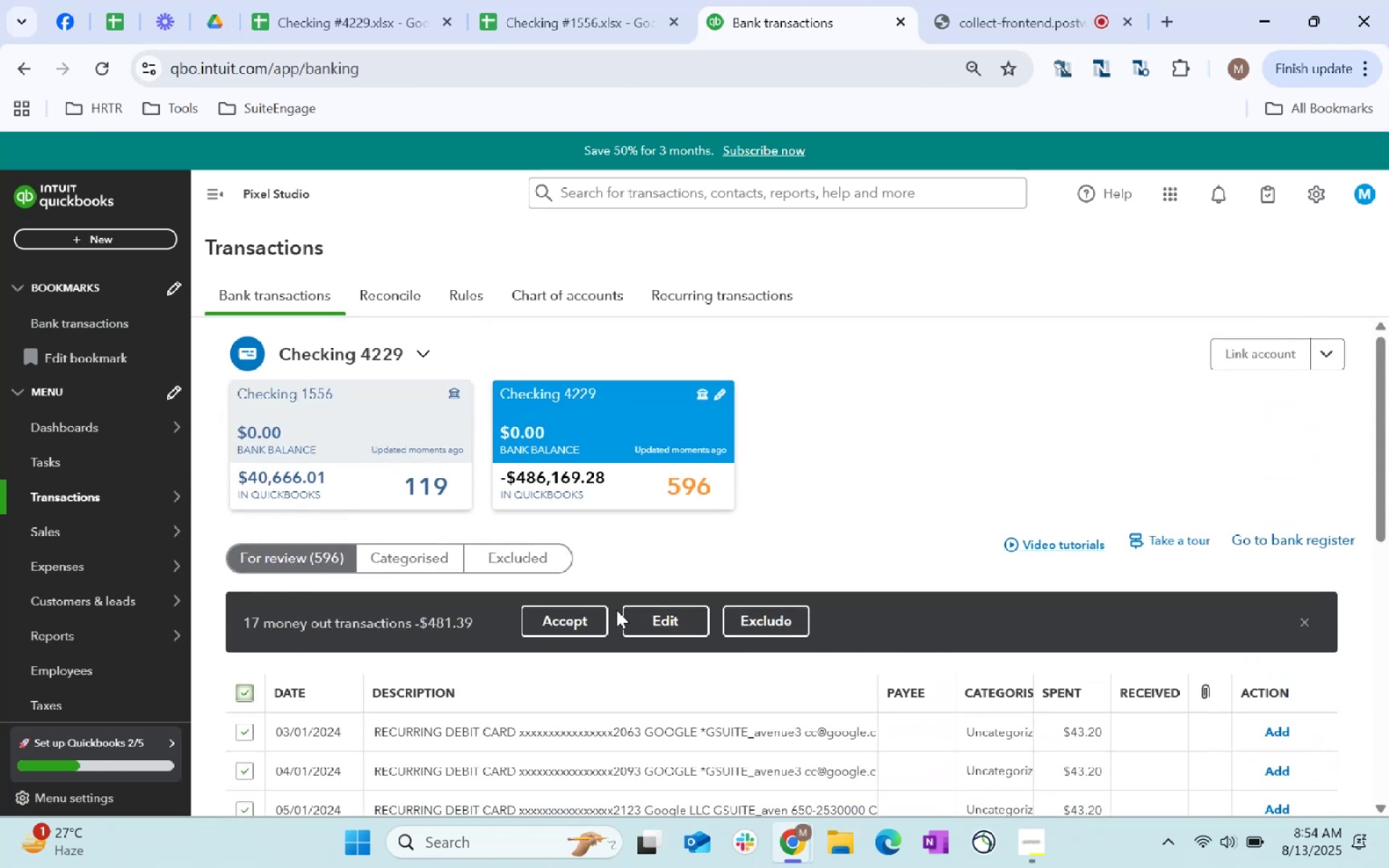 
left_click([658, 617])
 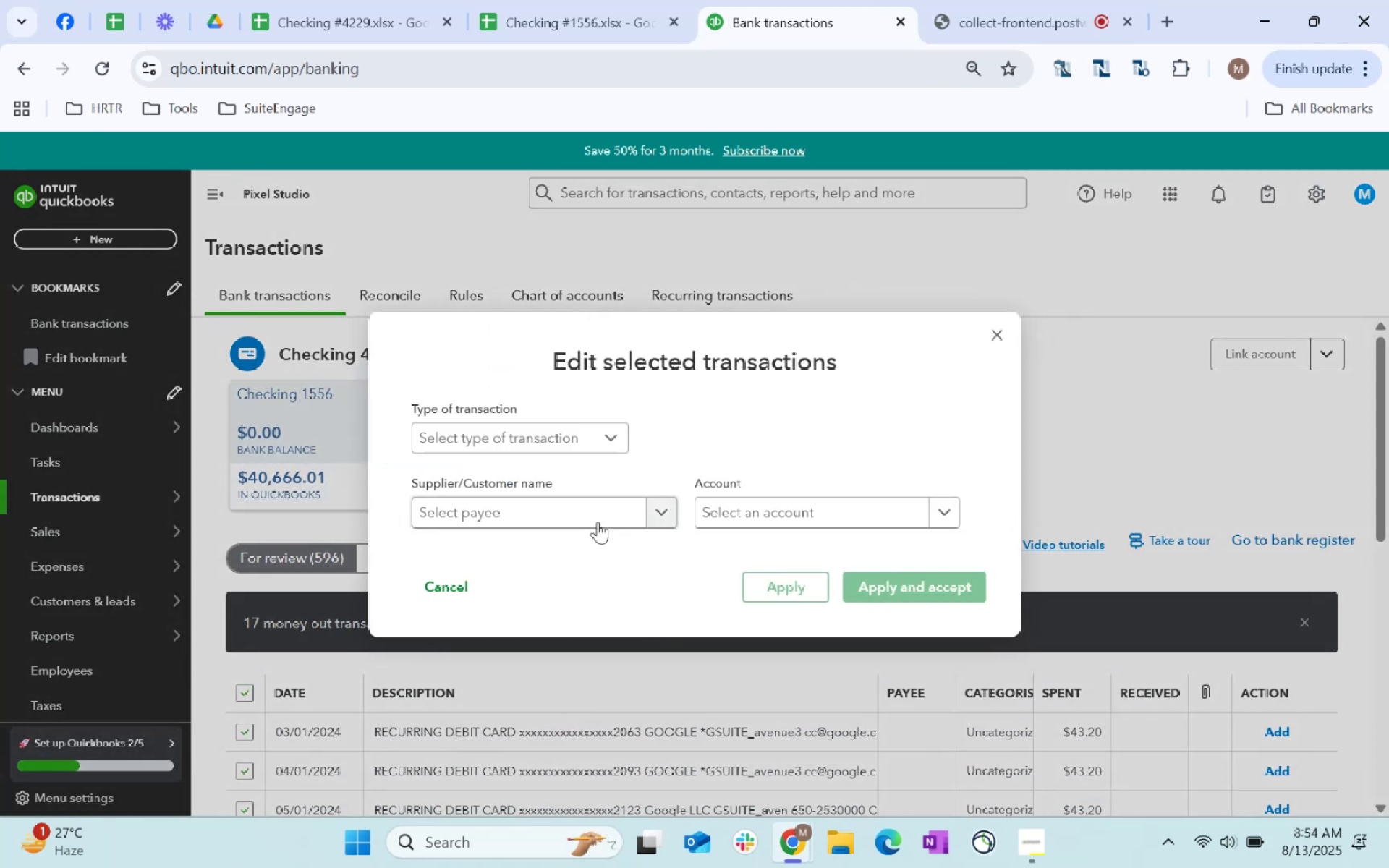 
left_click([592, 515])
 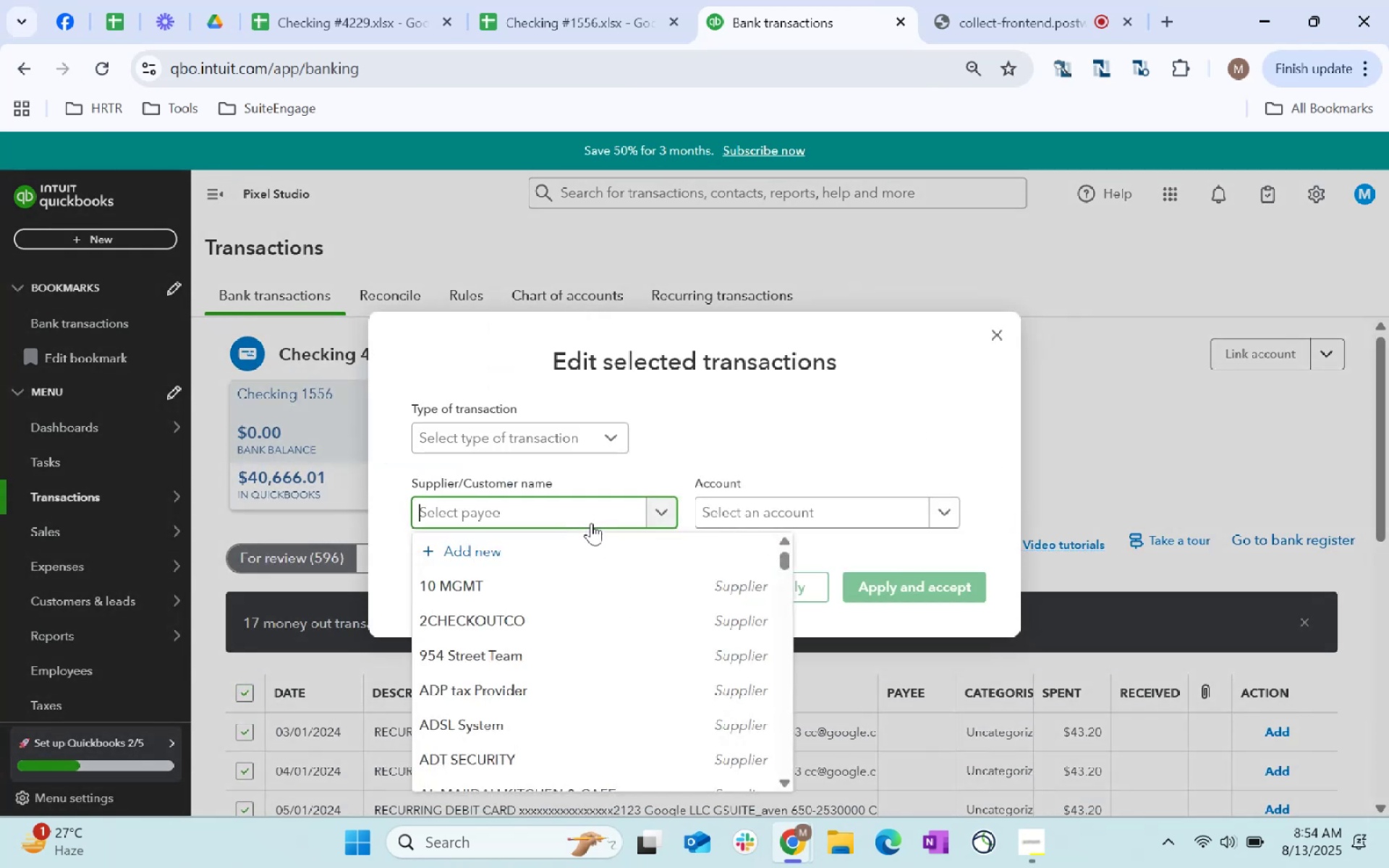 
type(Google)
 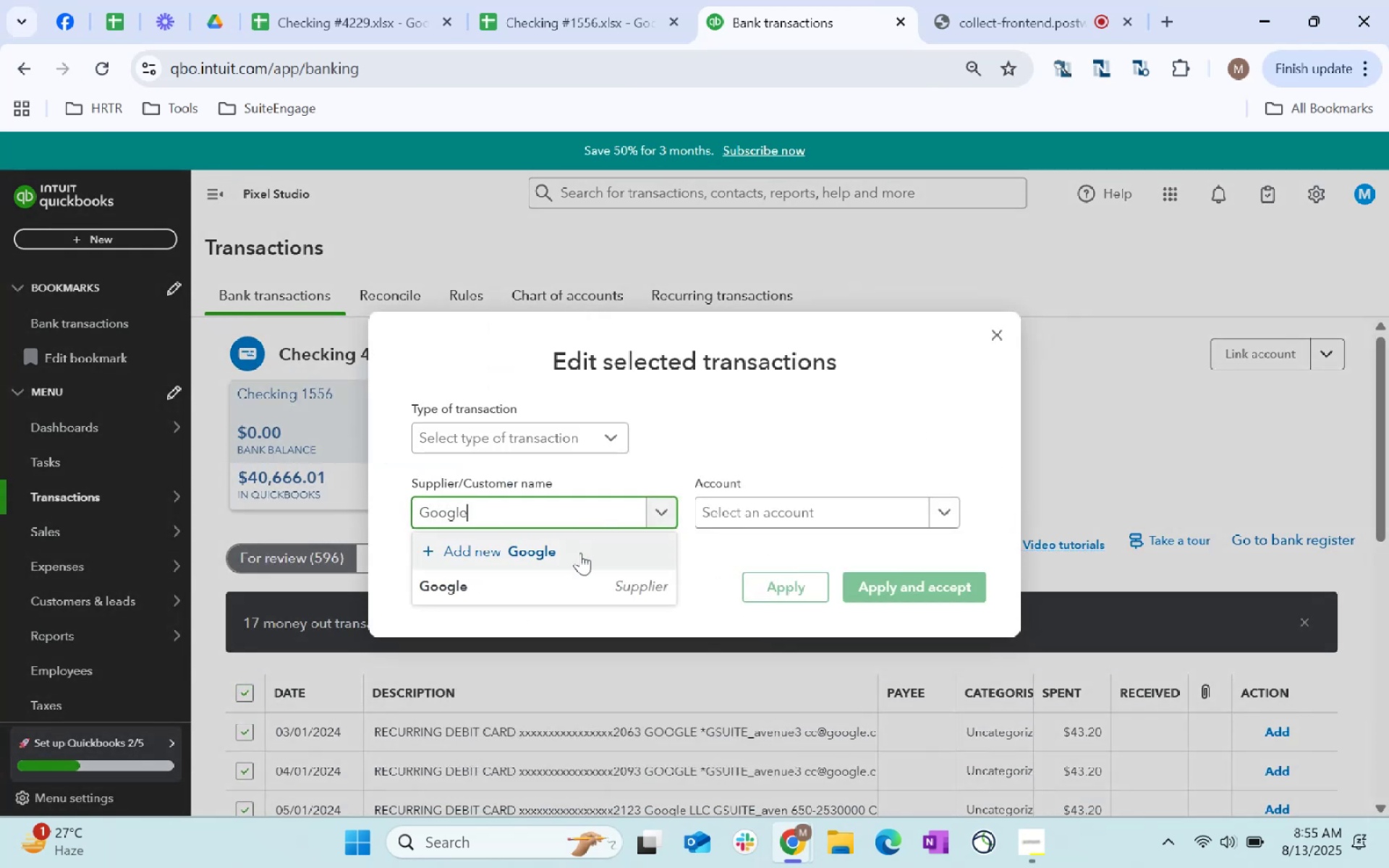 
left_click([585, 579])
 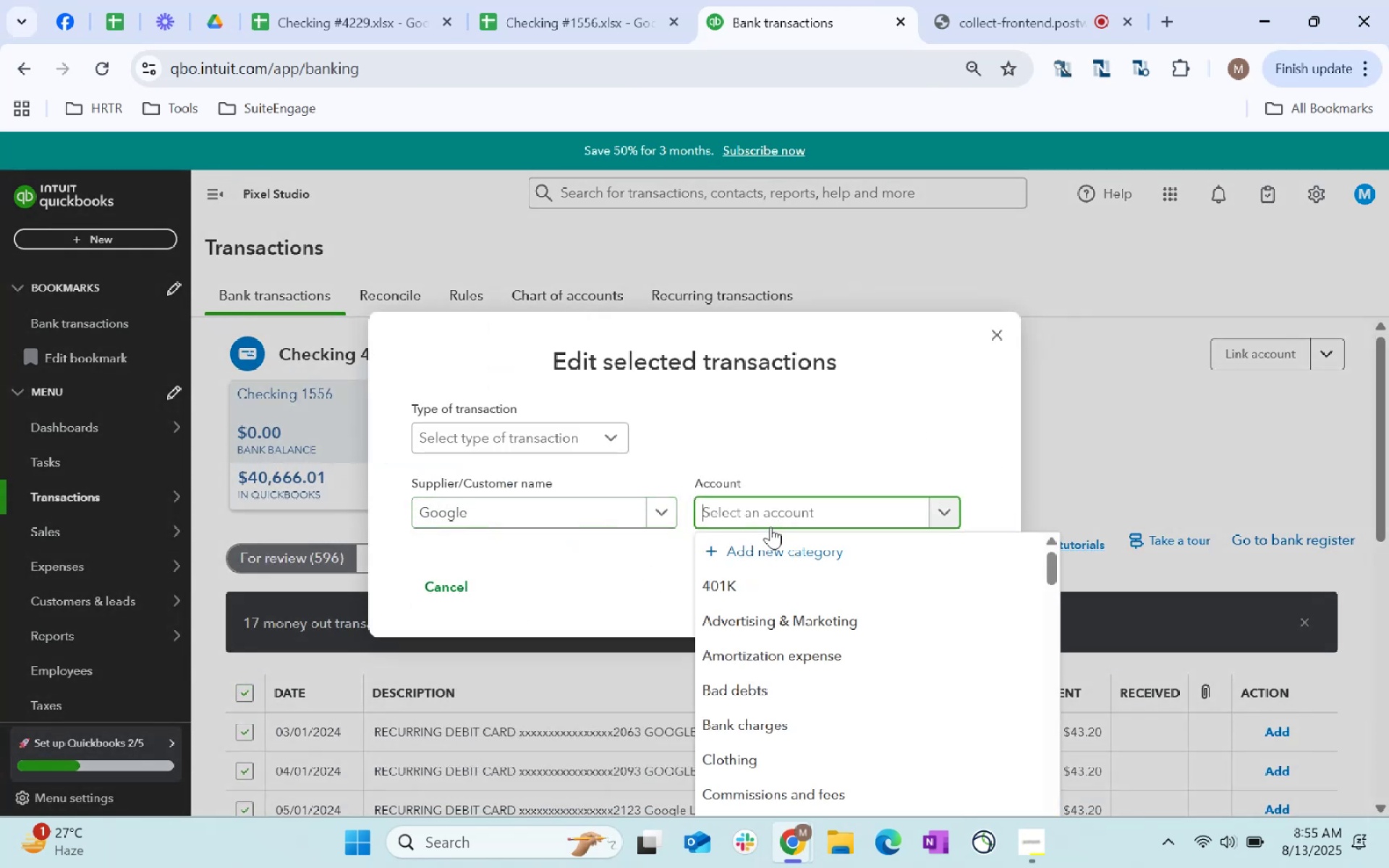 
type(software)
 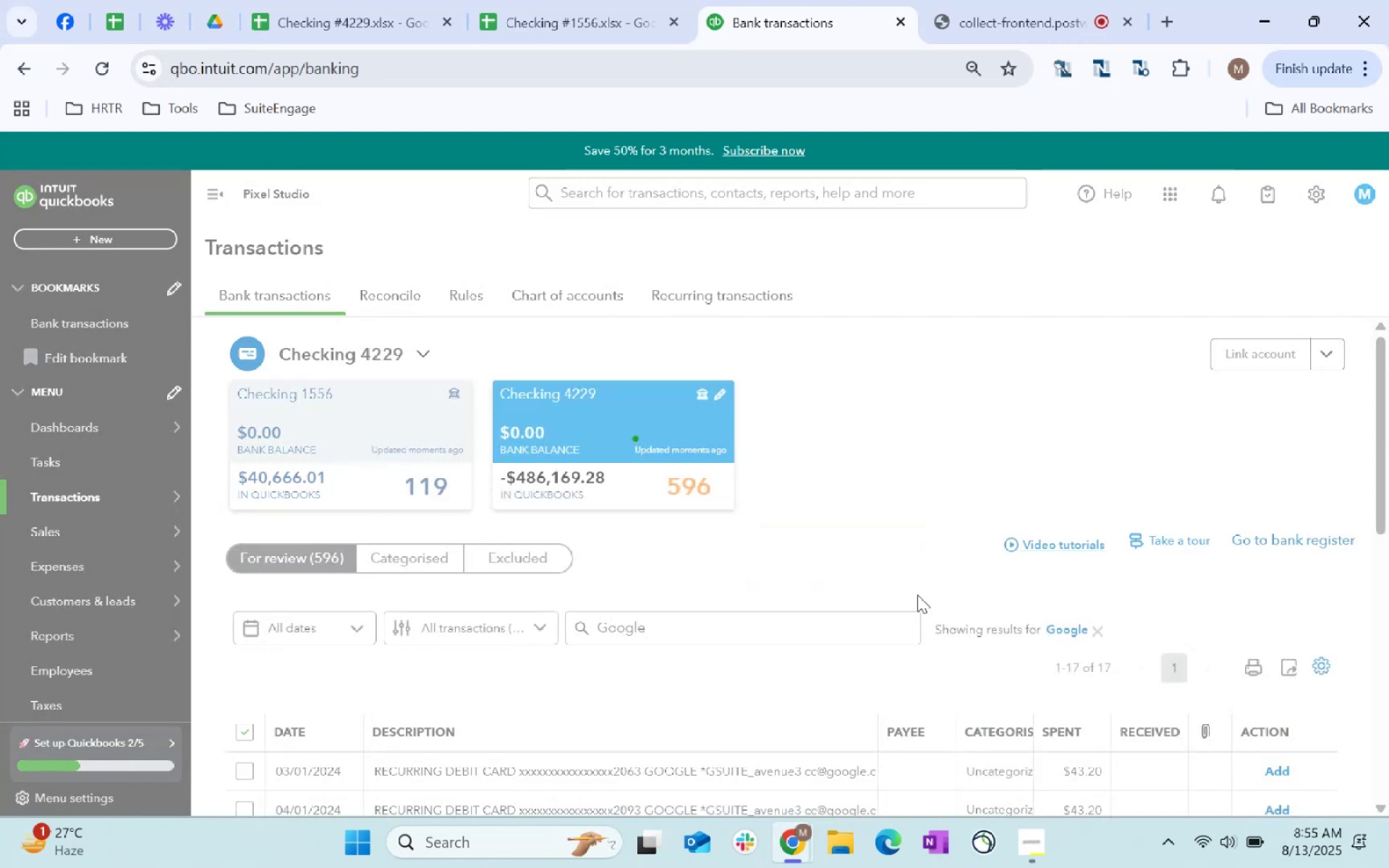 
scroll: coordinate [883, 518], scroll_direction: down, amount: 1.0
 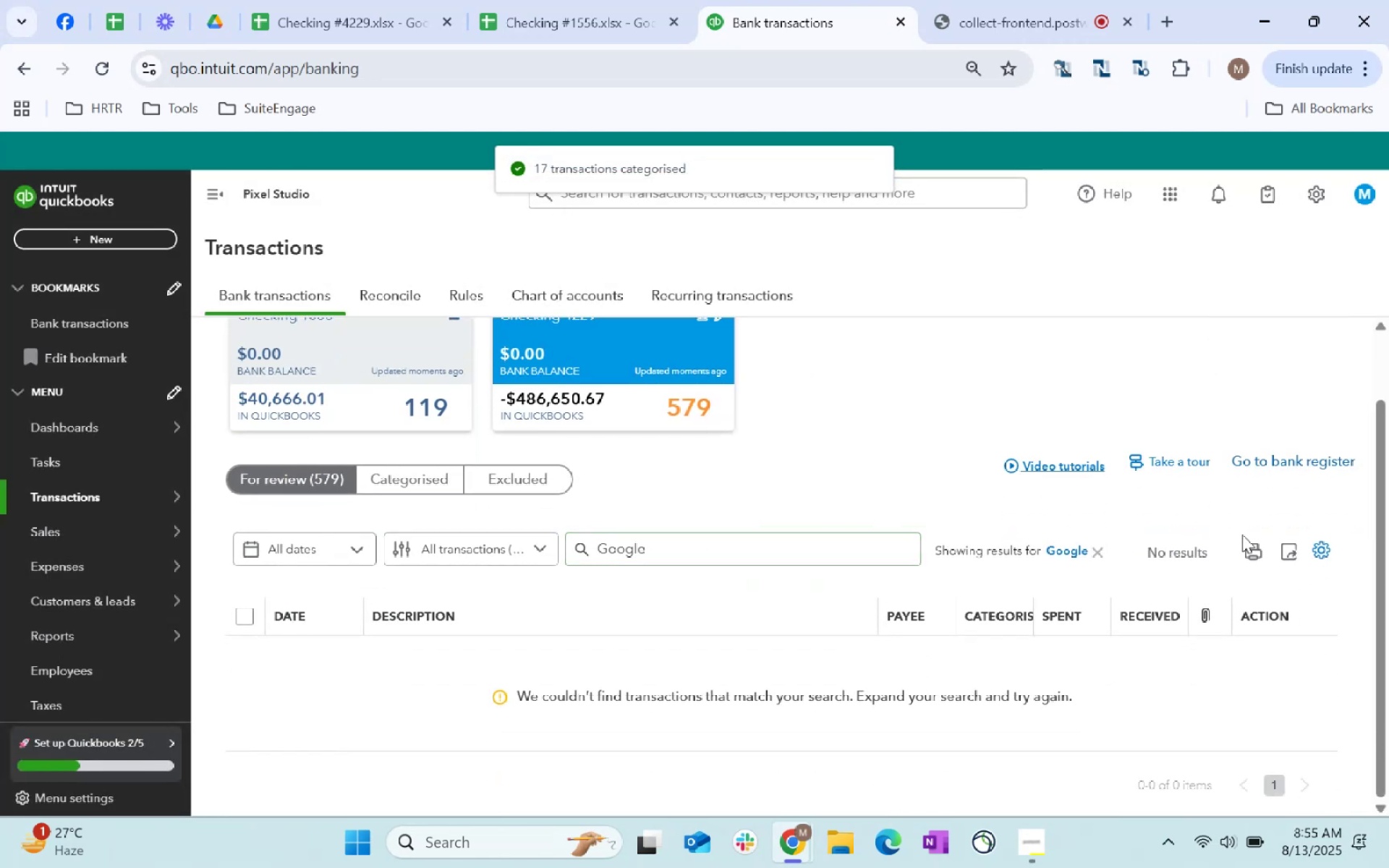 
left_click([1103, 544])
 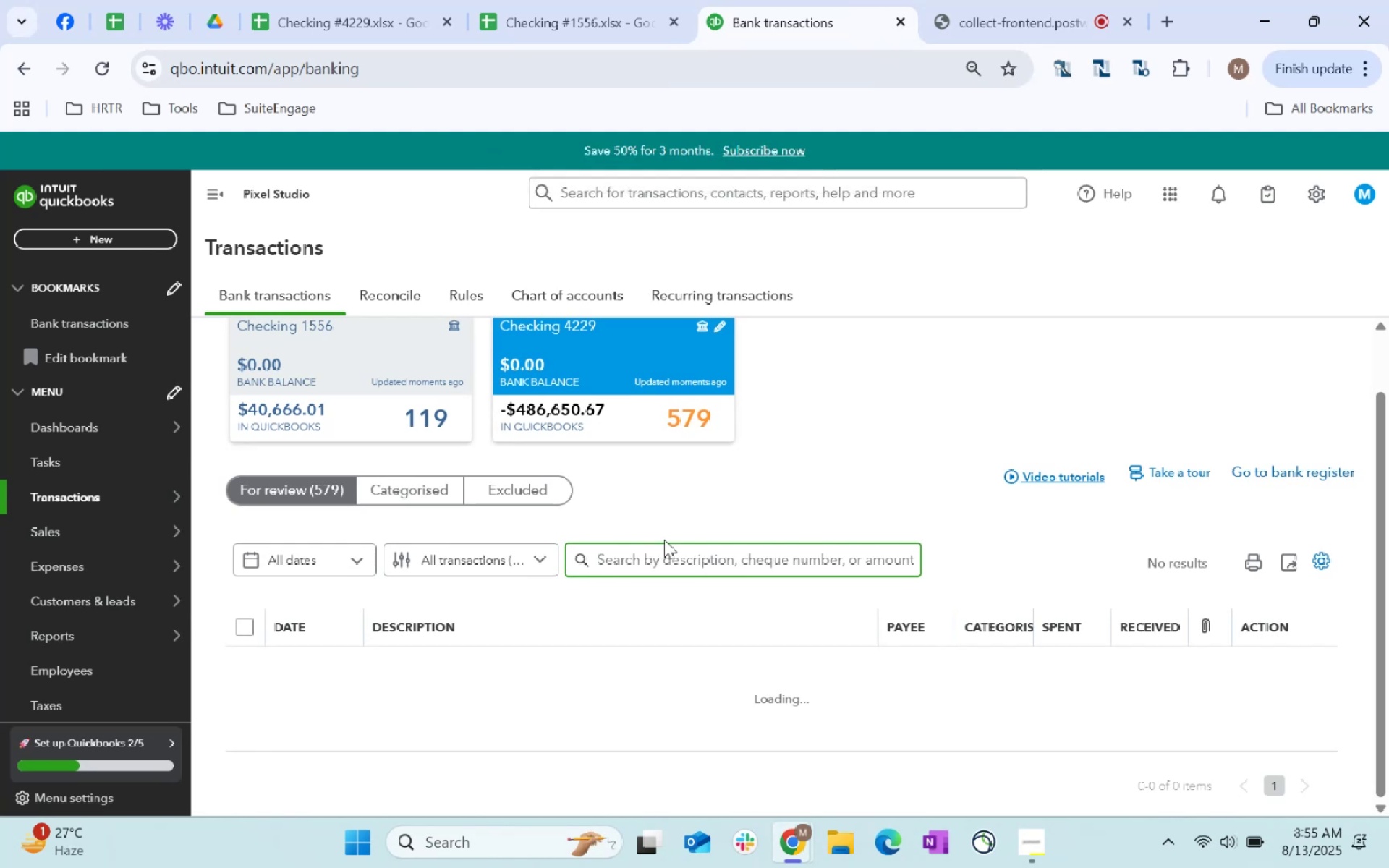 
scroll: coordinate [666, 528], scroll_direction: down, amount: 2.0
 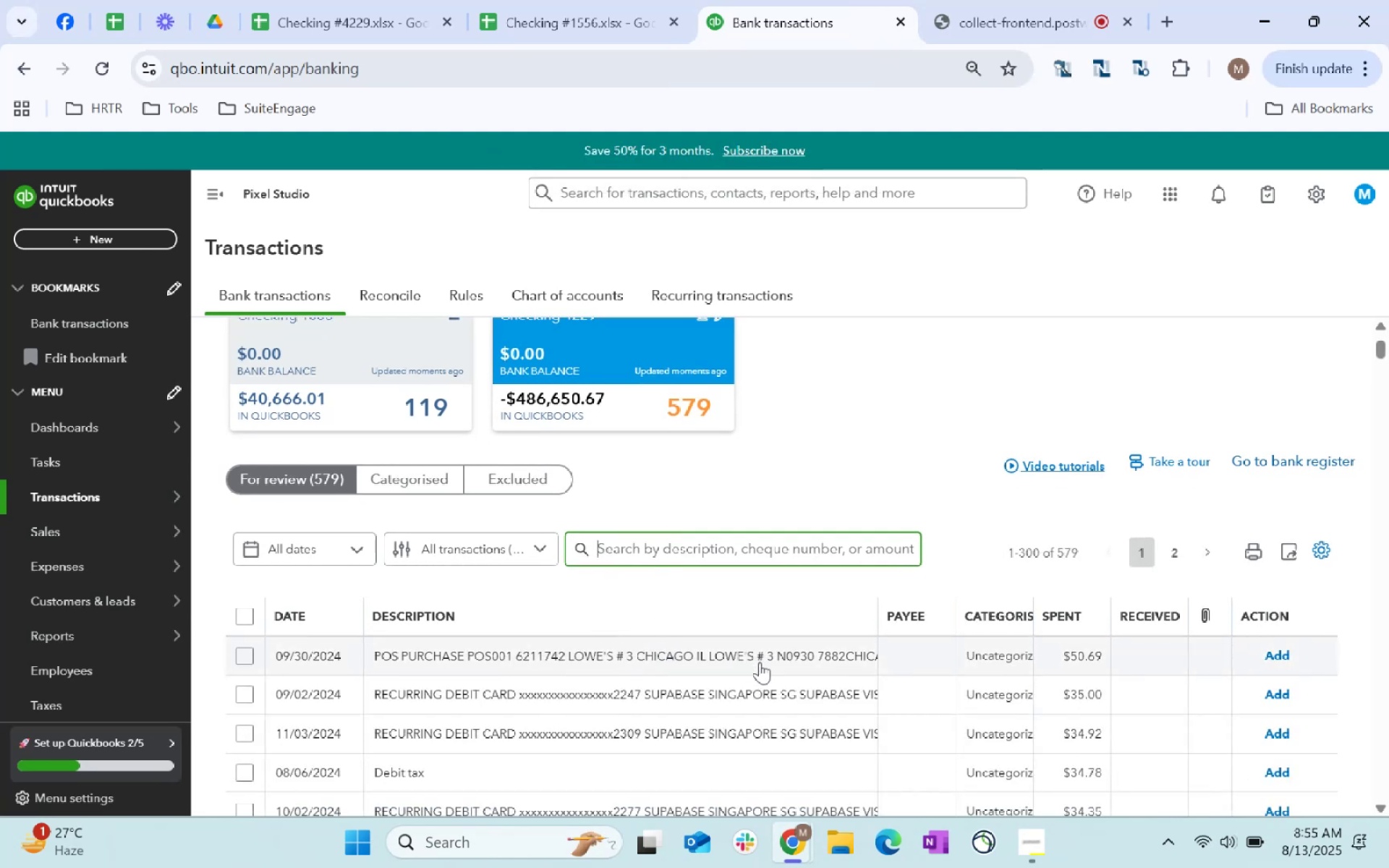 
wait(6.42)
 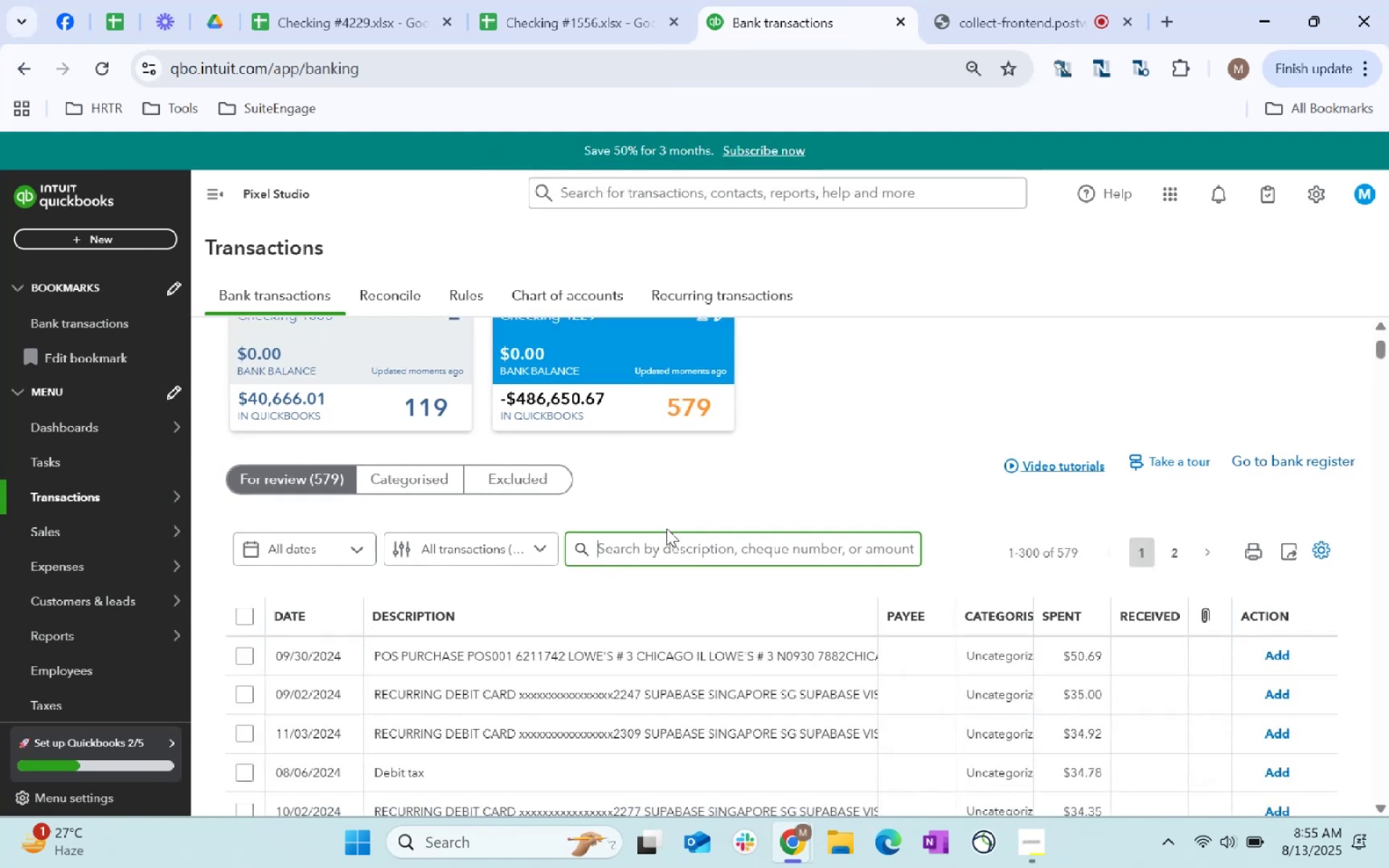 
left_click([626, 563])
 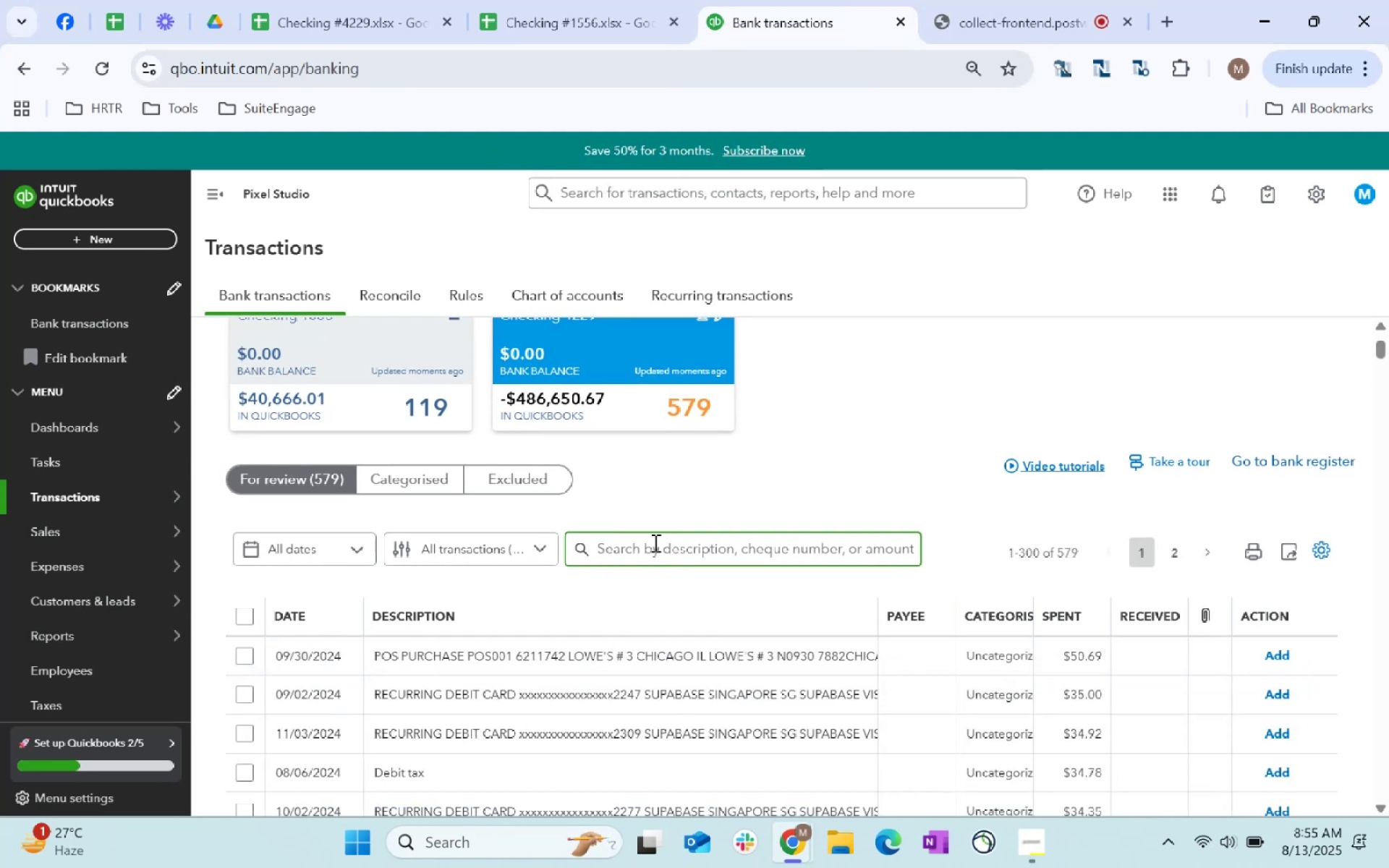 
type(POS Purchase)
 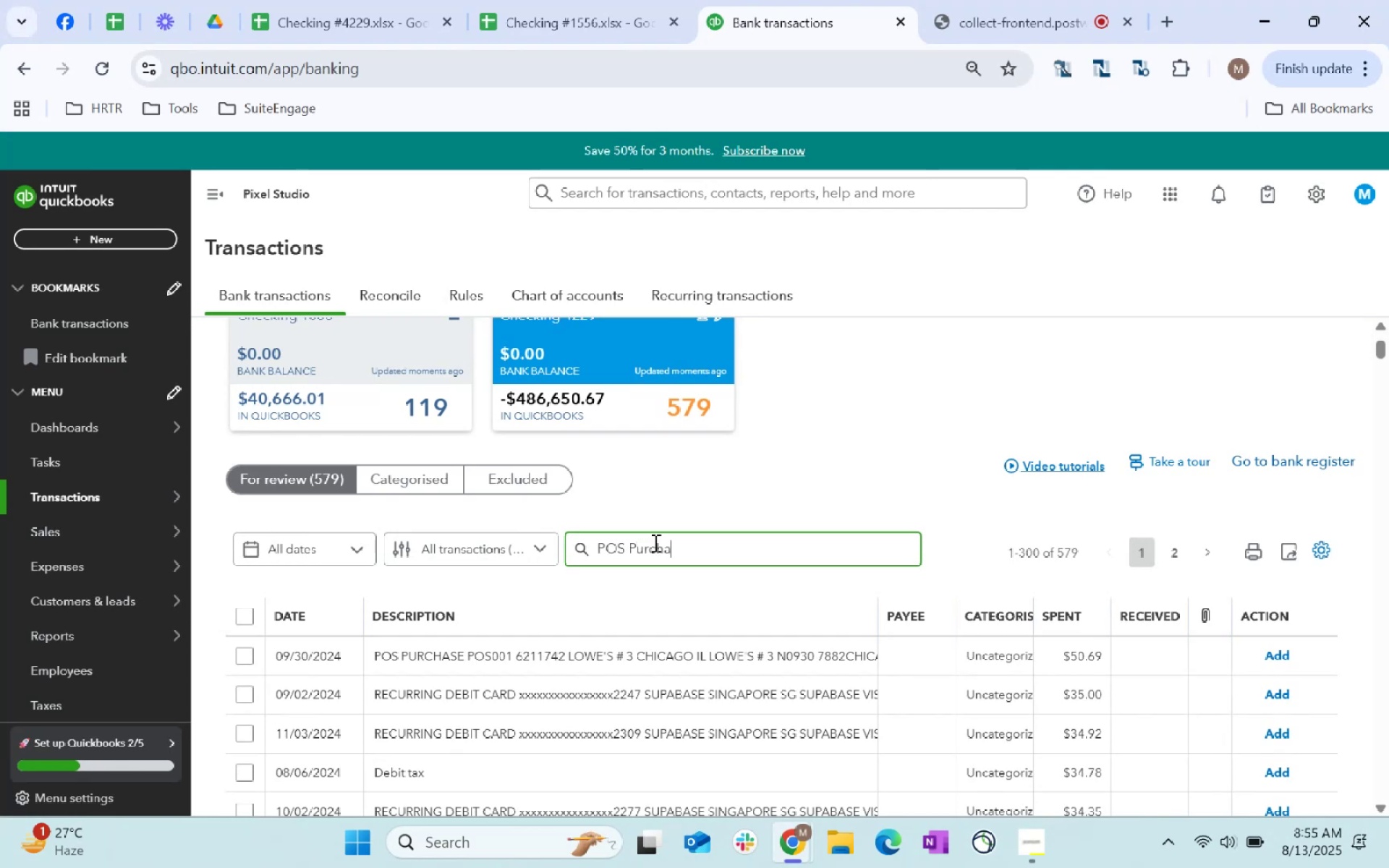 
key(Enter)
 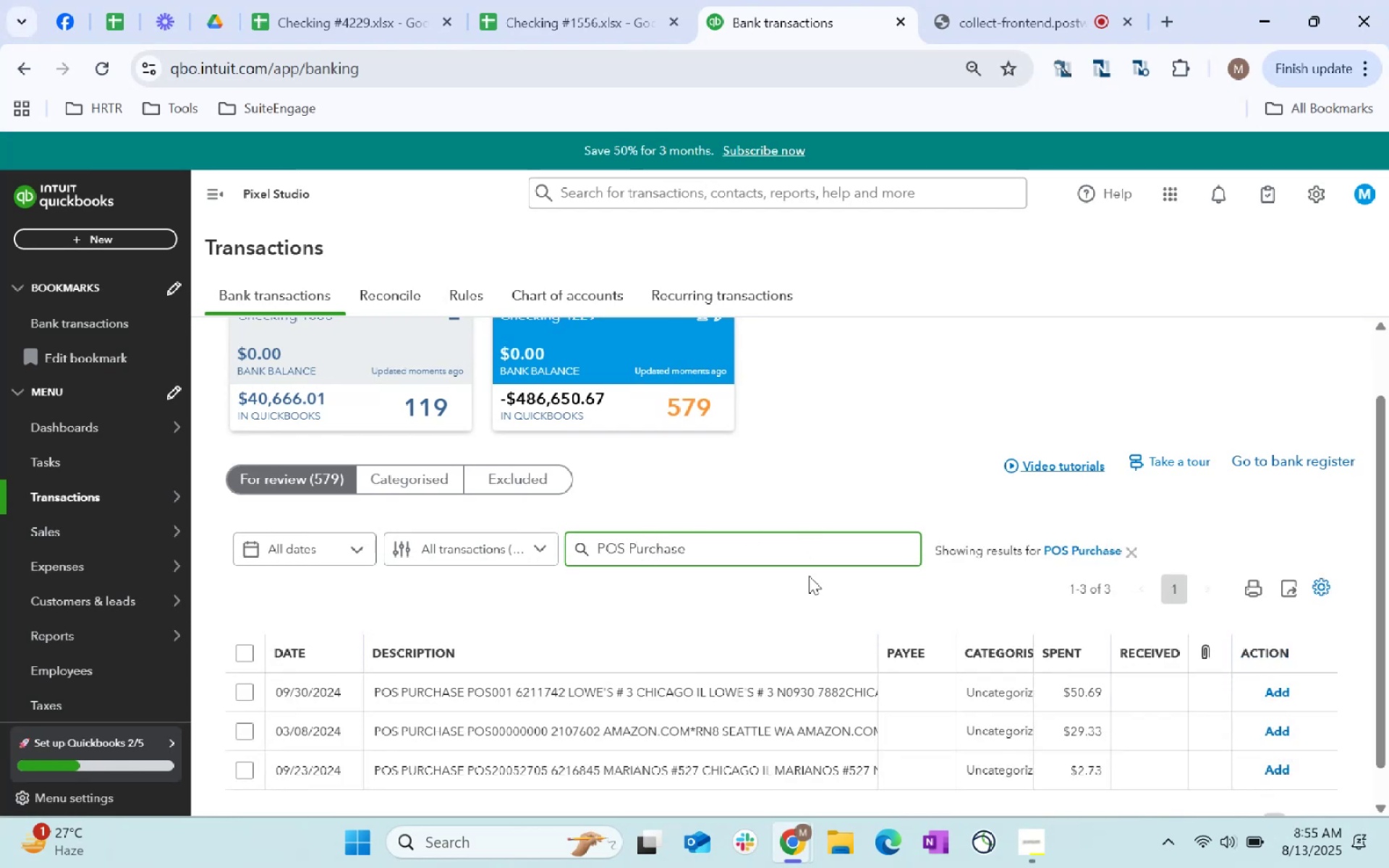 
scroll: coordinate [572, 677], scroll_direction: down, amount: 3.0
 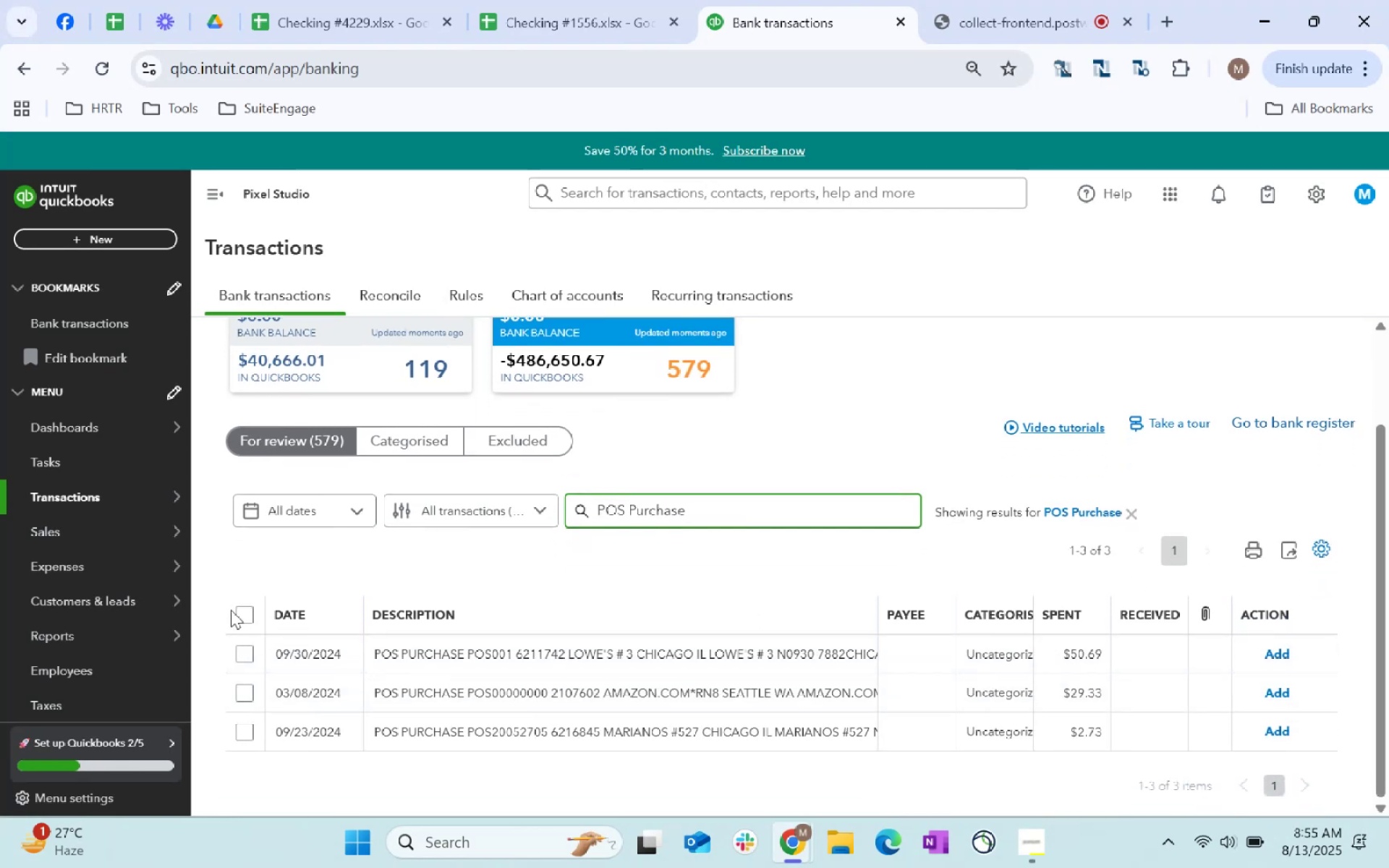 
left_click([245, 610])
 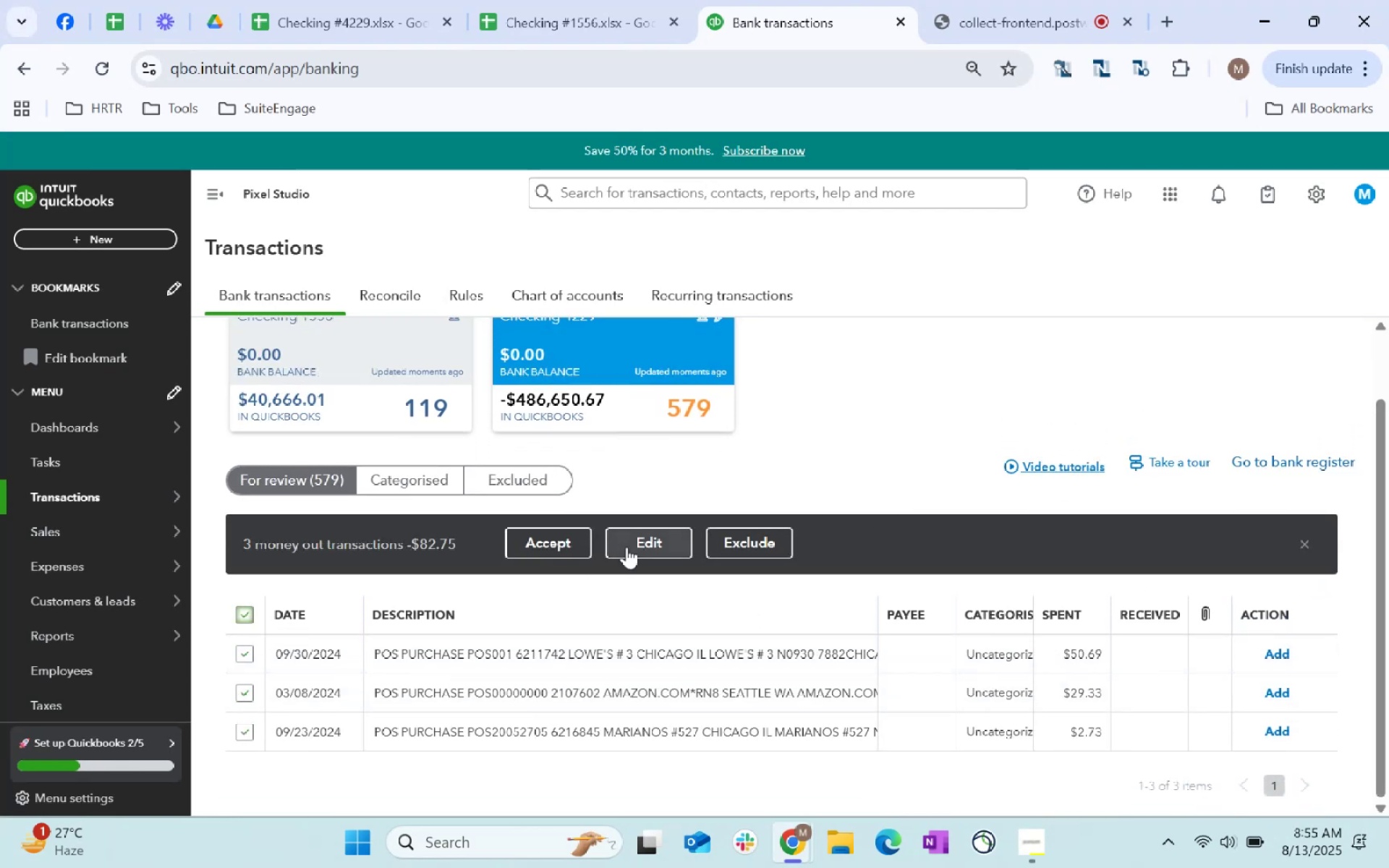 
left_click([634, 545])
 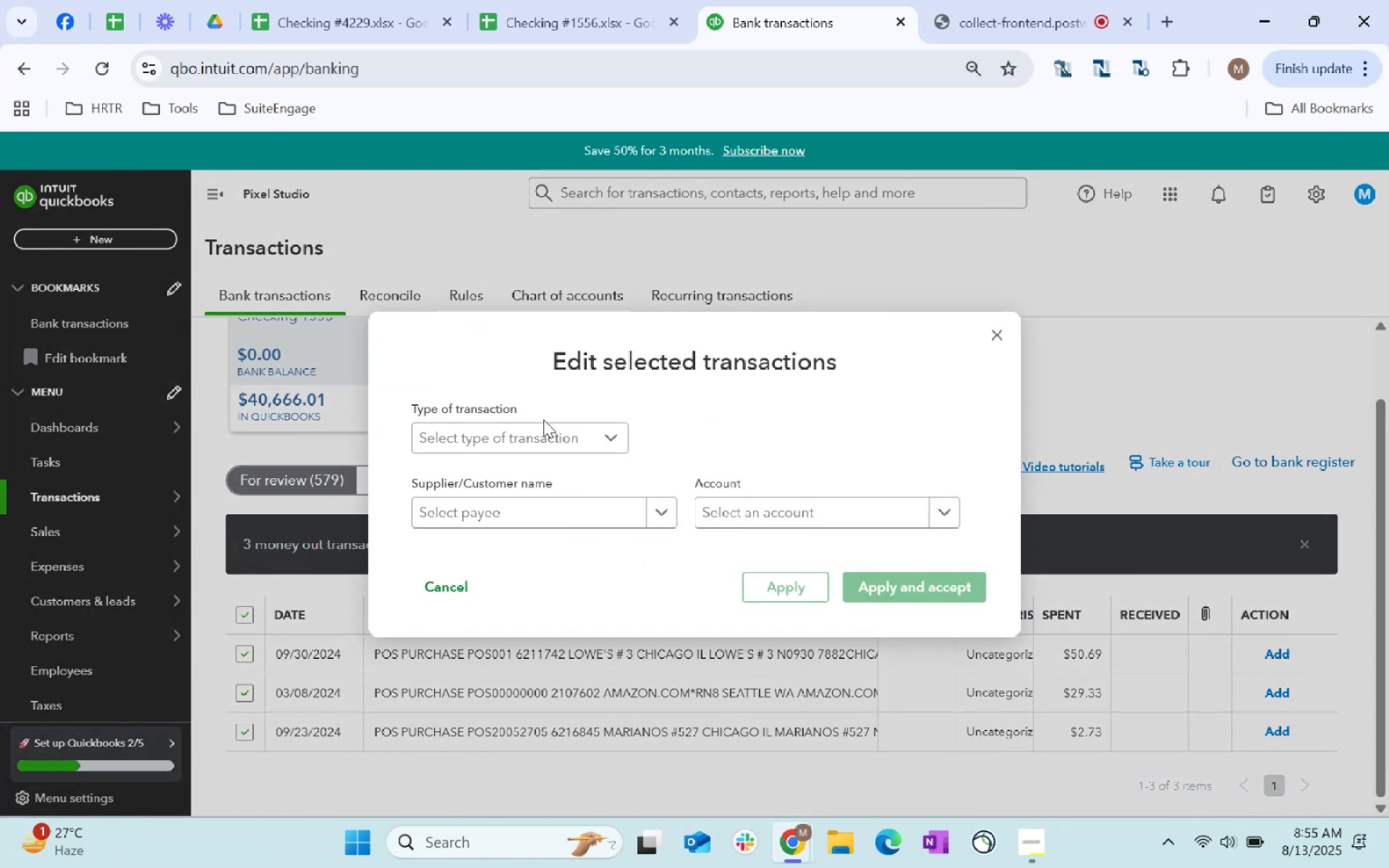 
double_click([538, 439])
 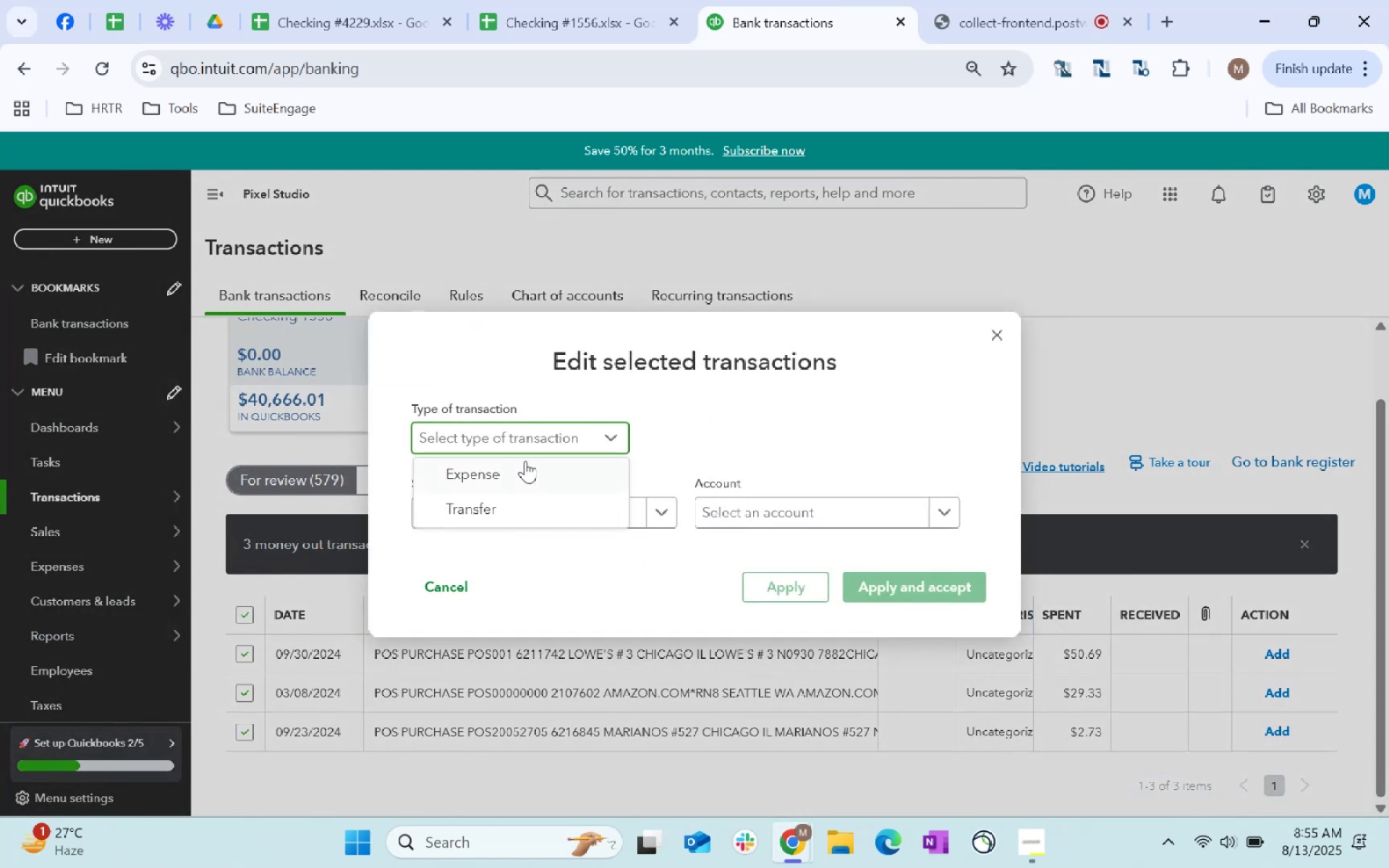 
left_click([524, 464])
 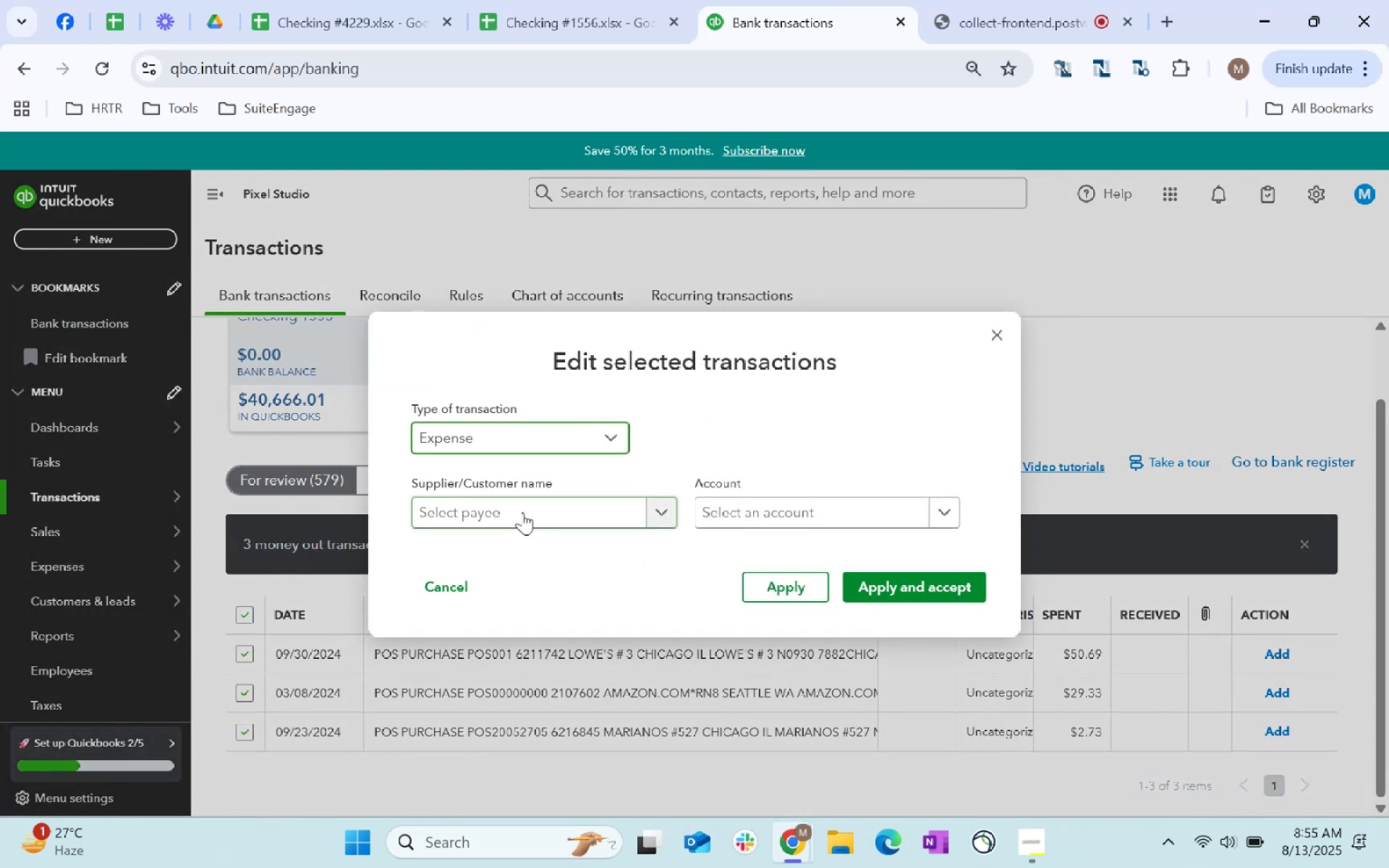 
left_click([522, 512])
 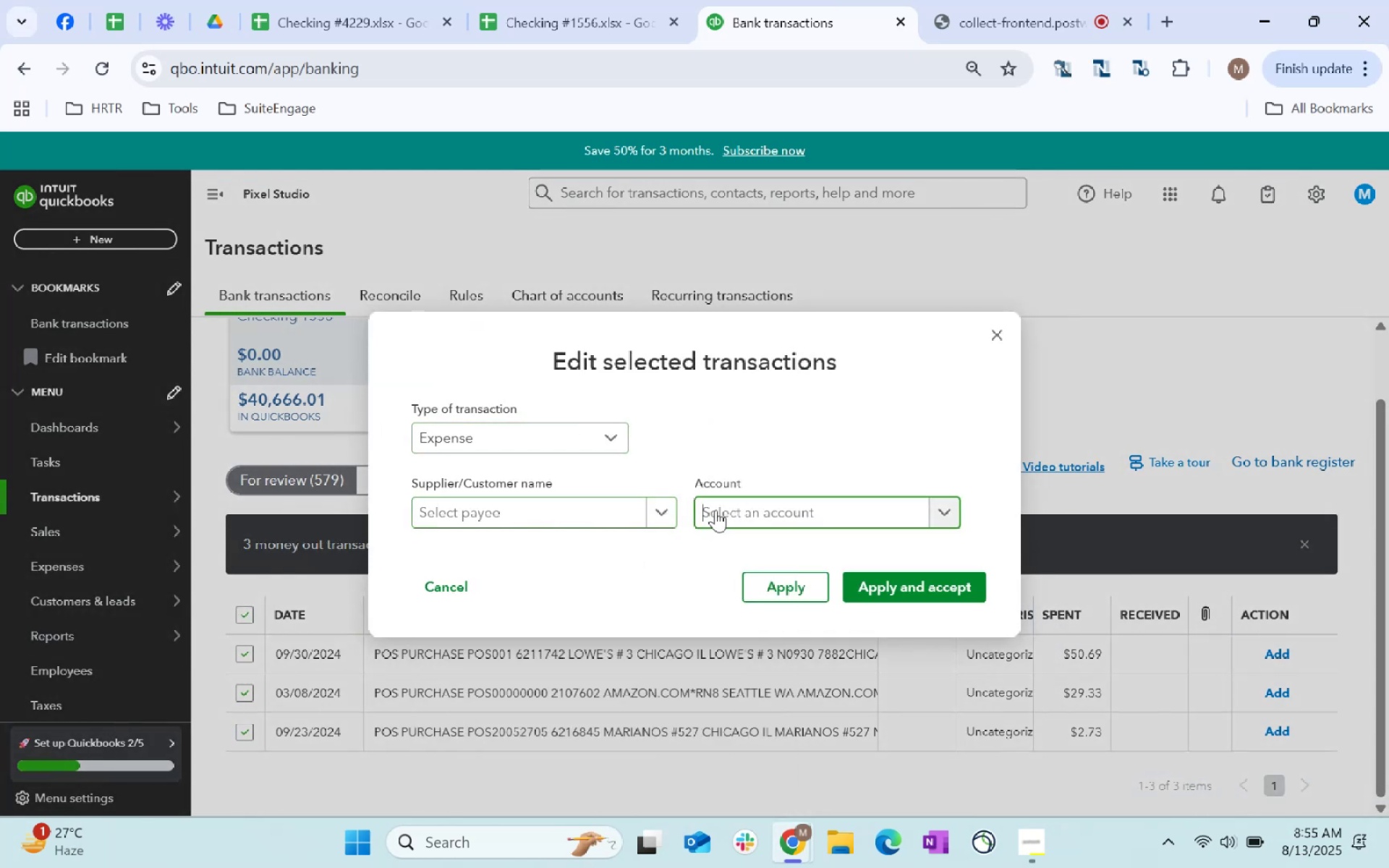 
type(Supplies)
key(Tab)
 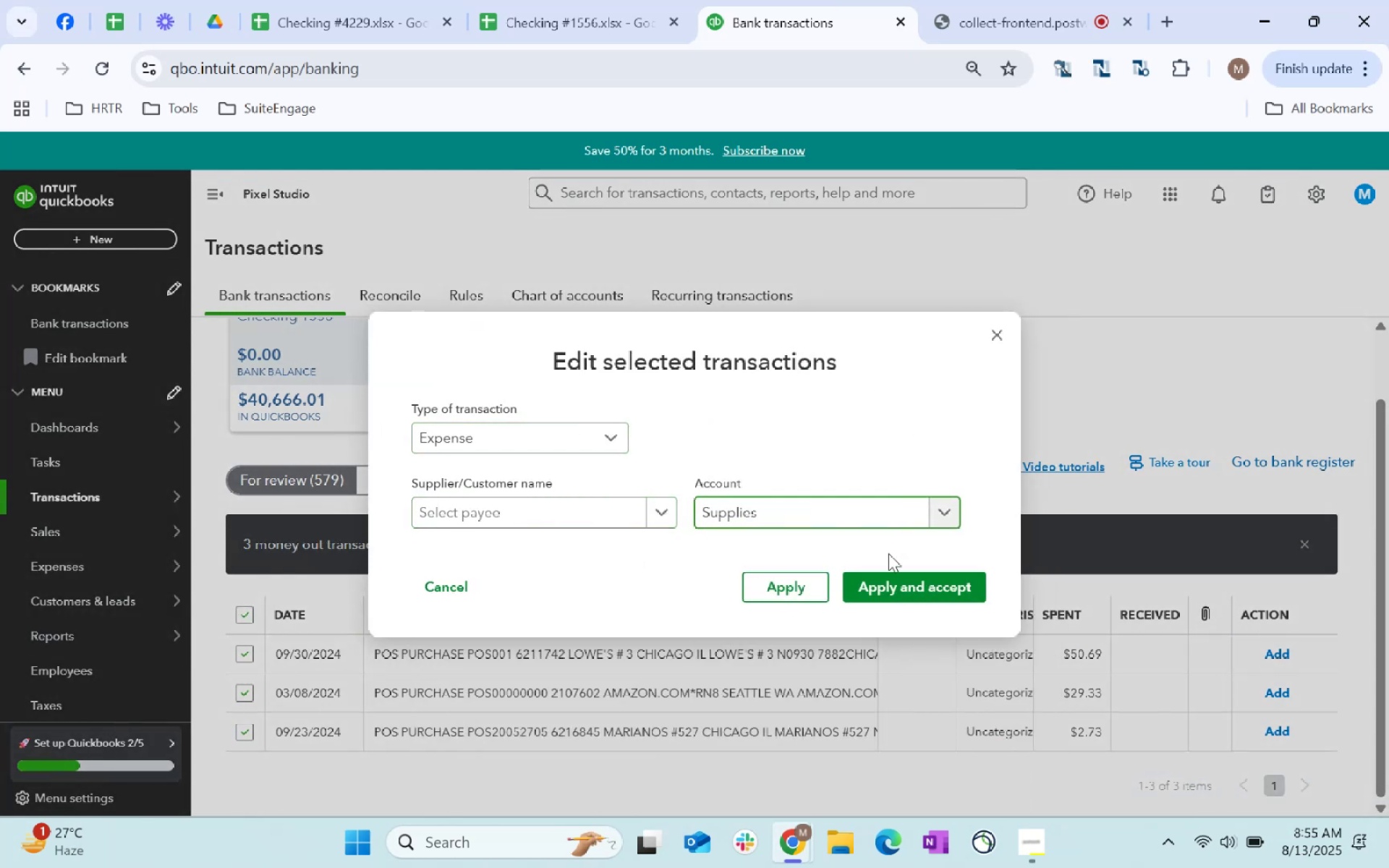 
left_click([897, 580])
 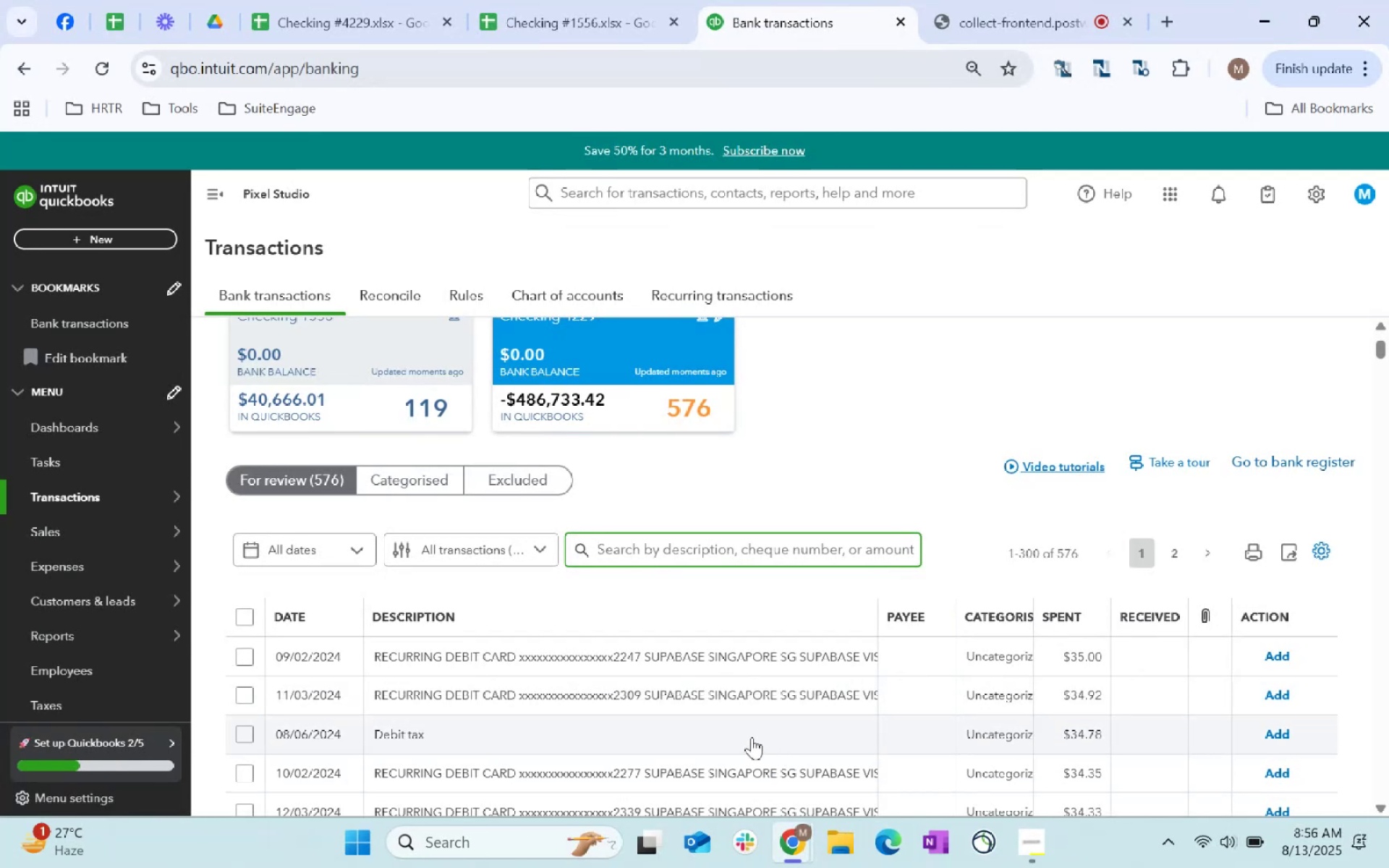 
wait(29.37)
 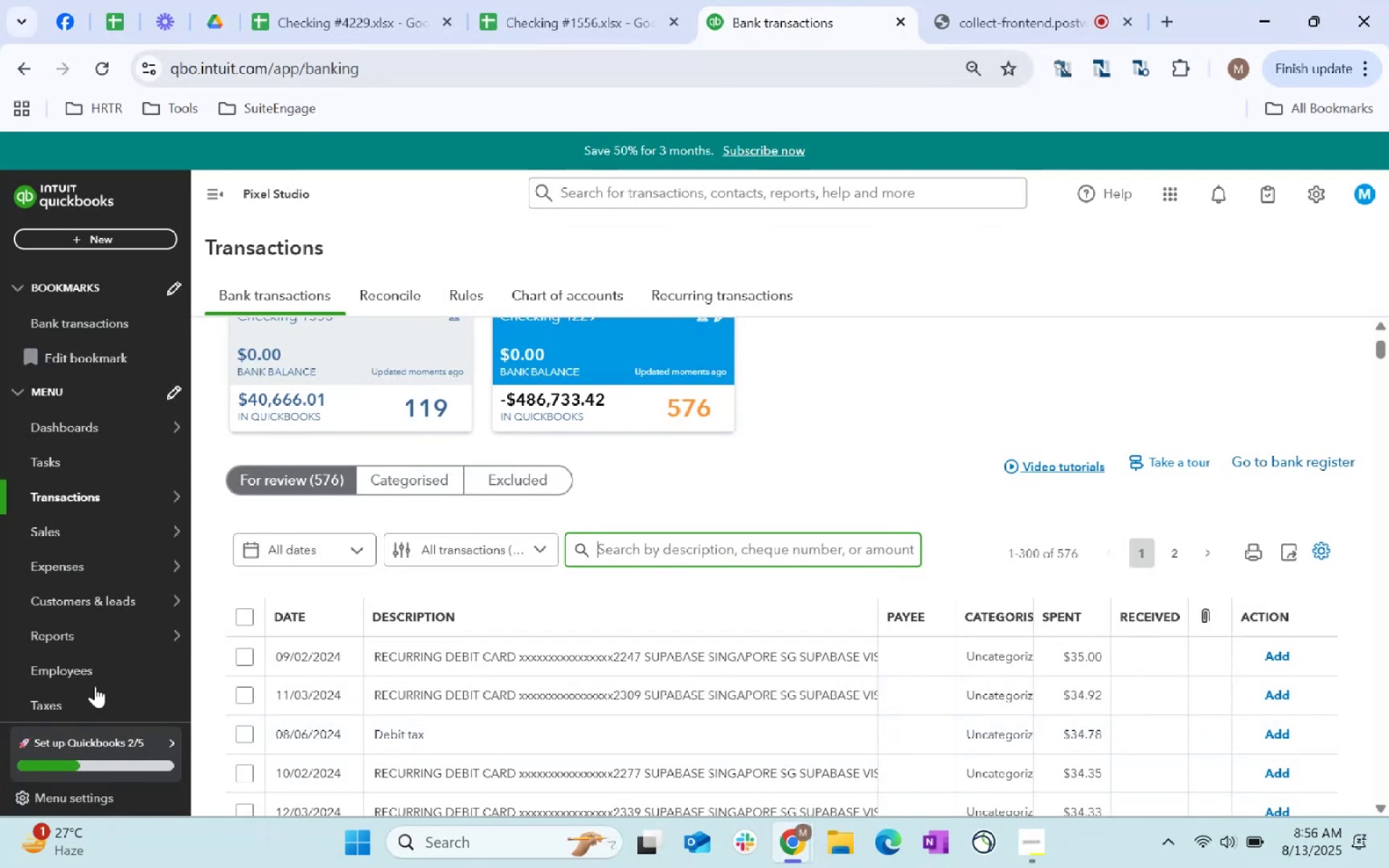 
type(Supabase)
 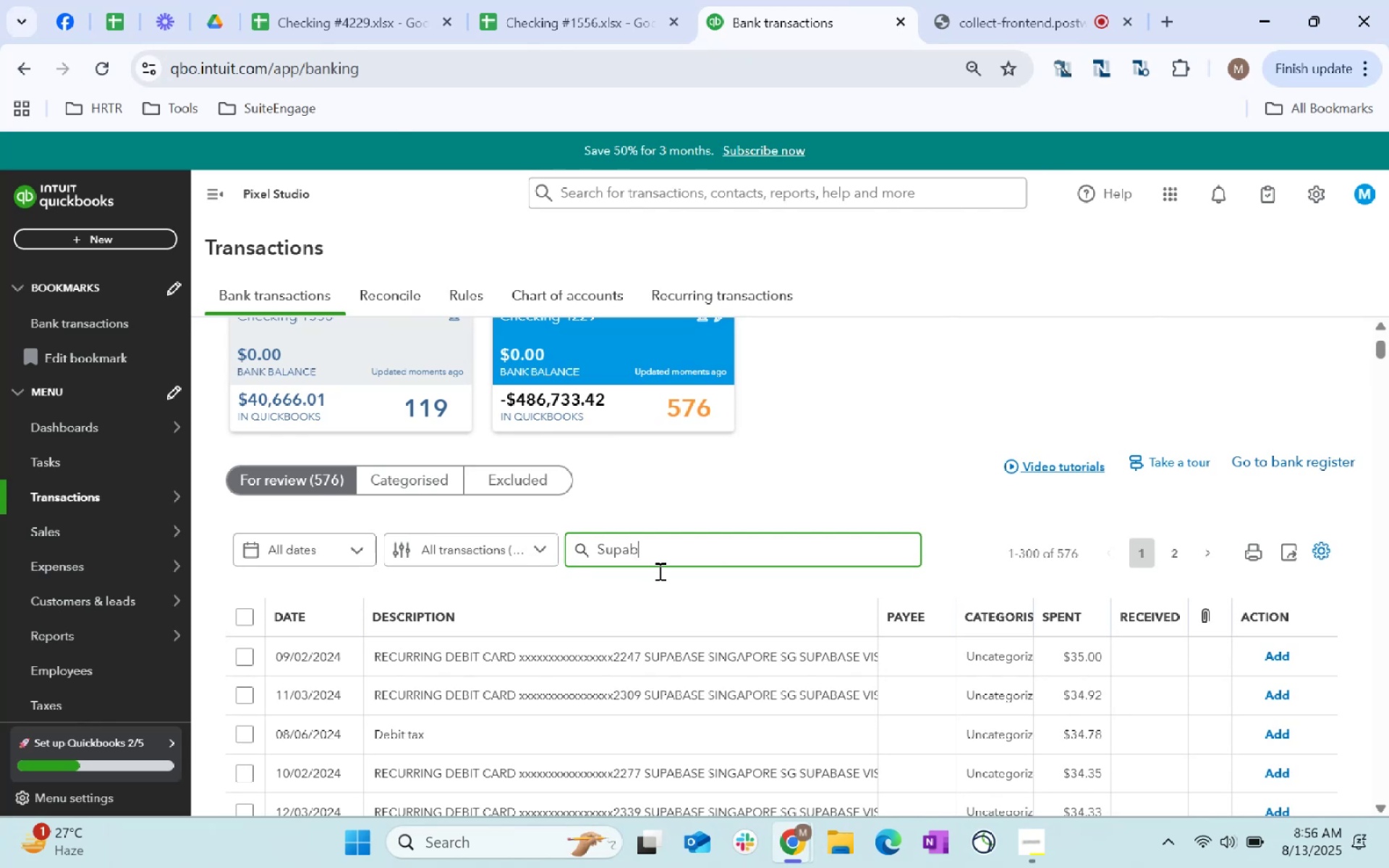 
key(Enter)
 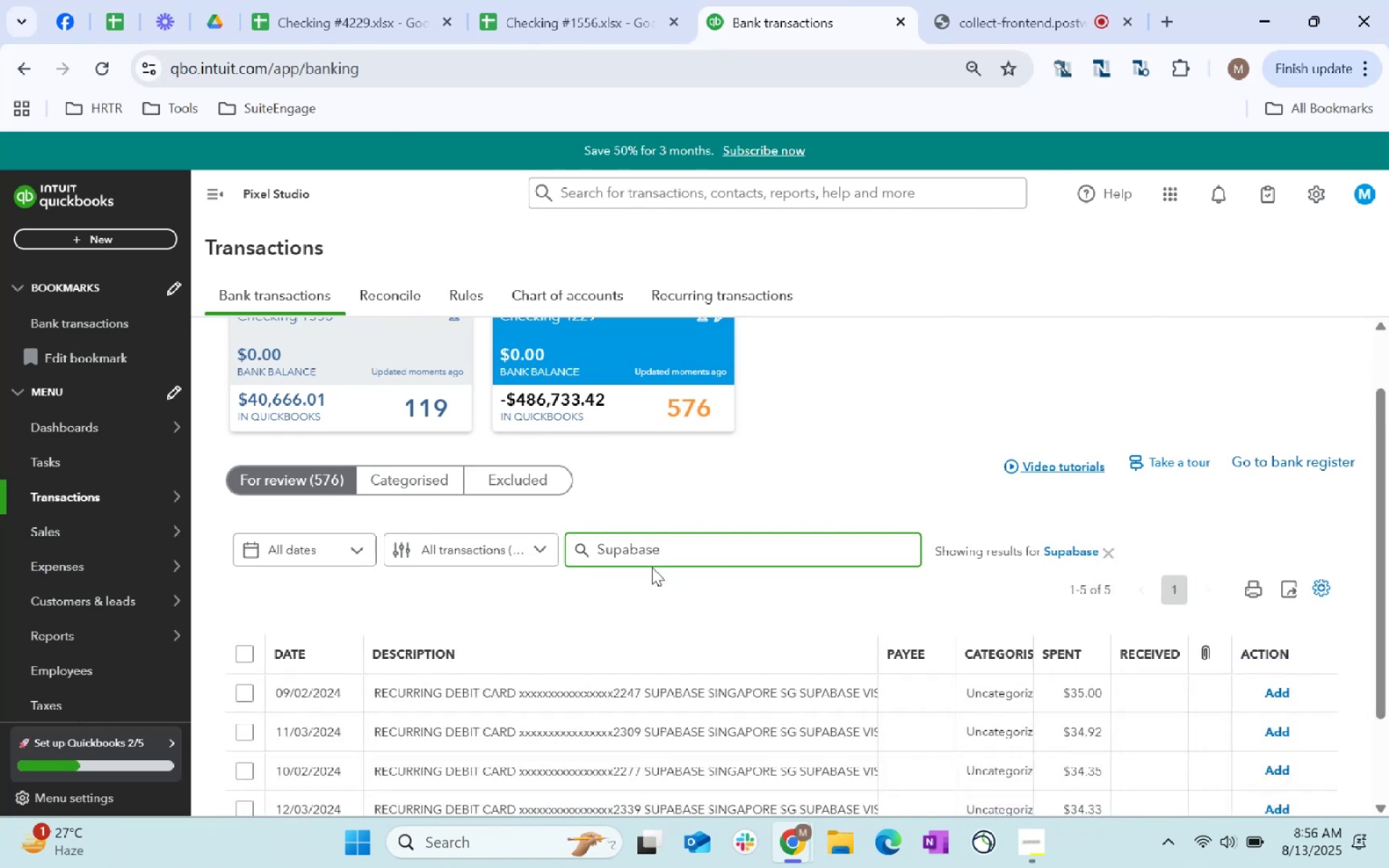 
scroll: coordinate [652, 569], scroll_direction: down, amount: 2.0
 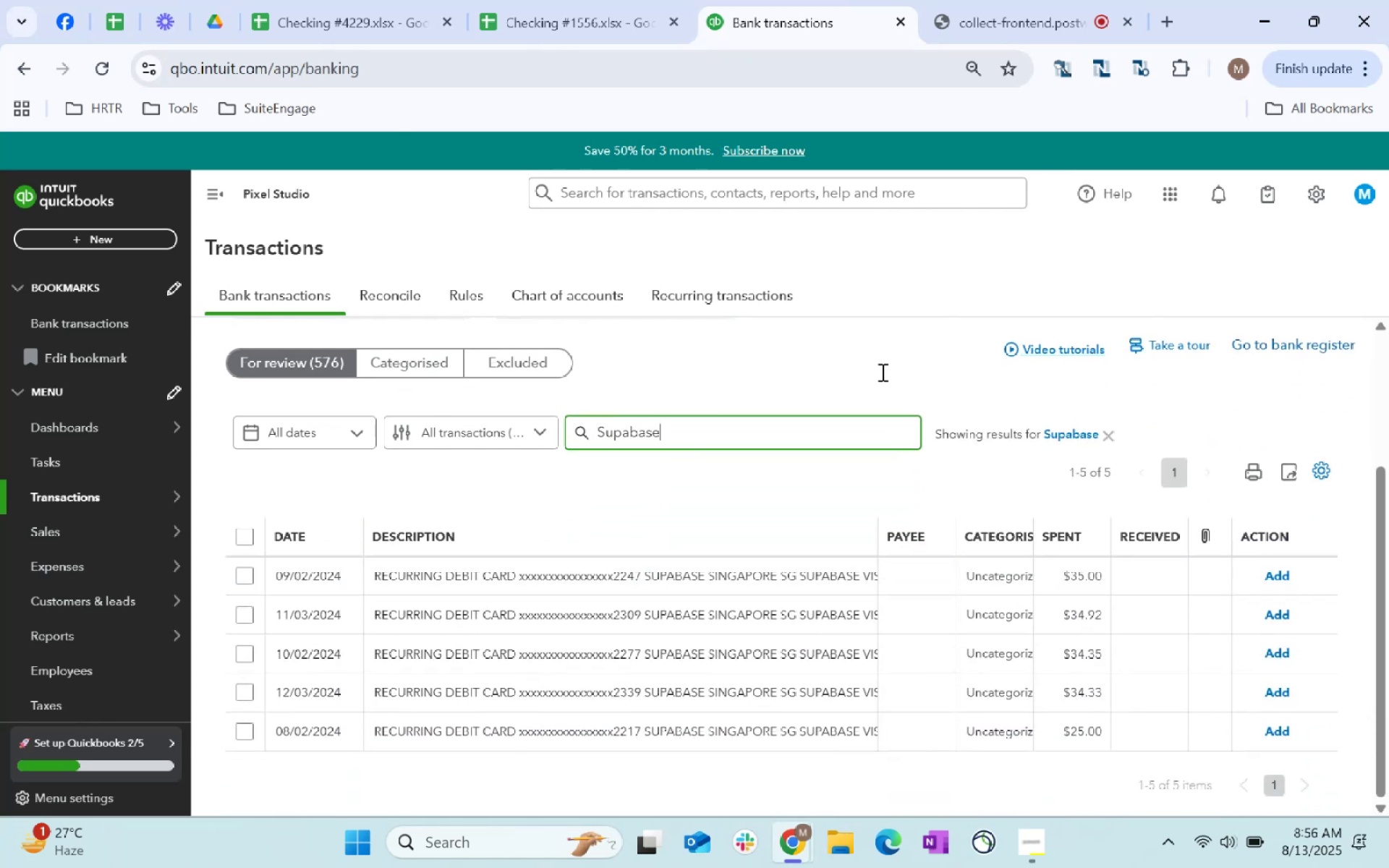 
key(Alt+AltLeft)
 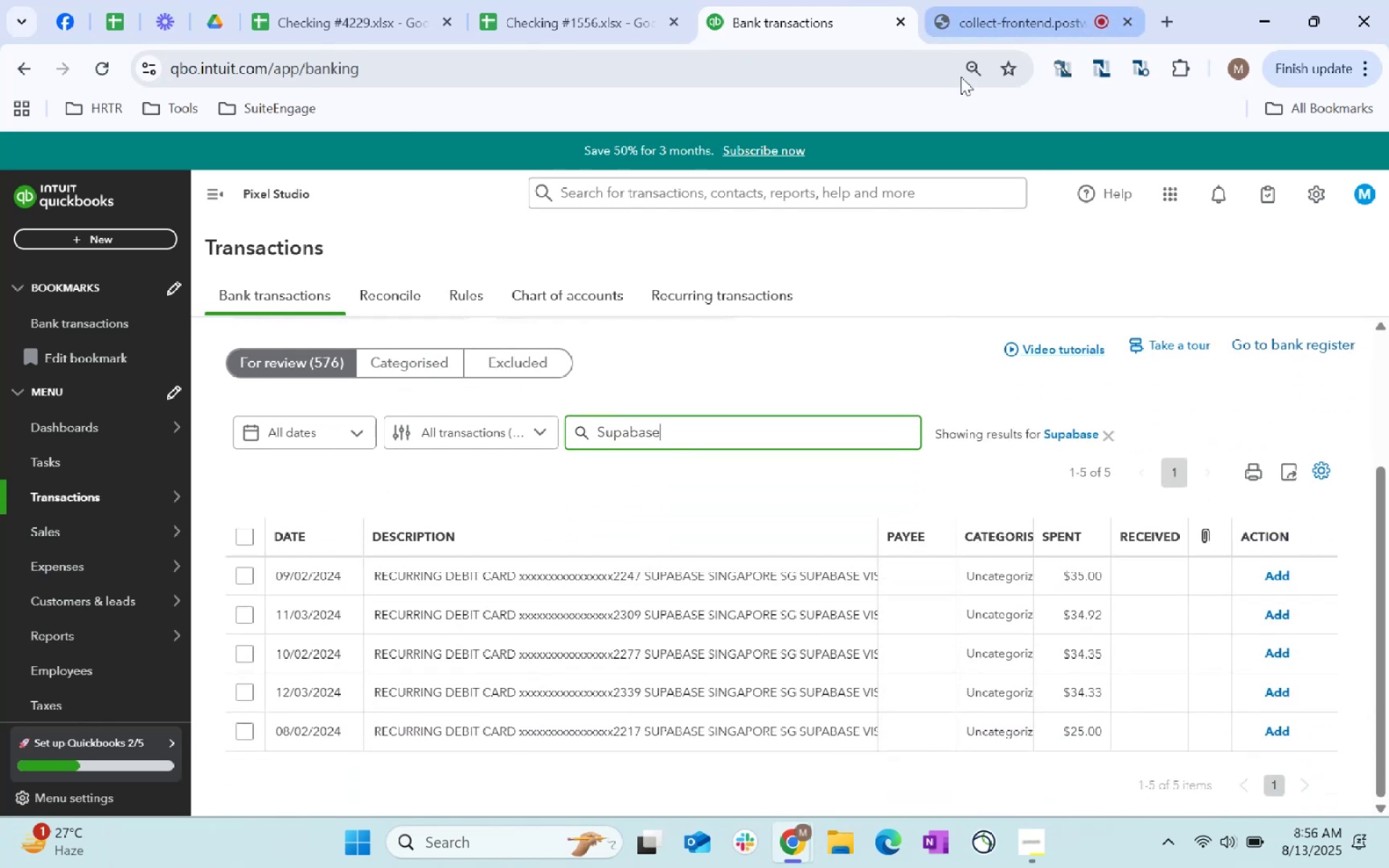 
key(Tab)
type(Su[abase)
key(Backspace)
key(Backspace)
key(Backspace)
key(Backspace)
key(Backspace)
key(Backspace)
type(pabase)
 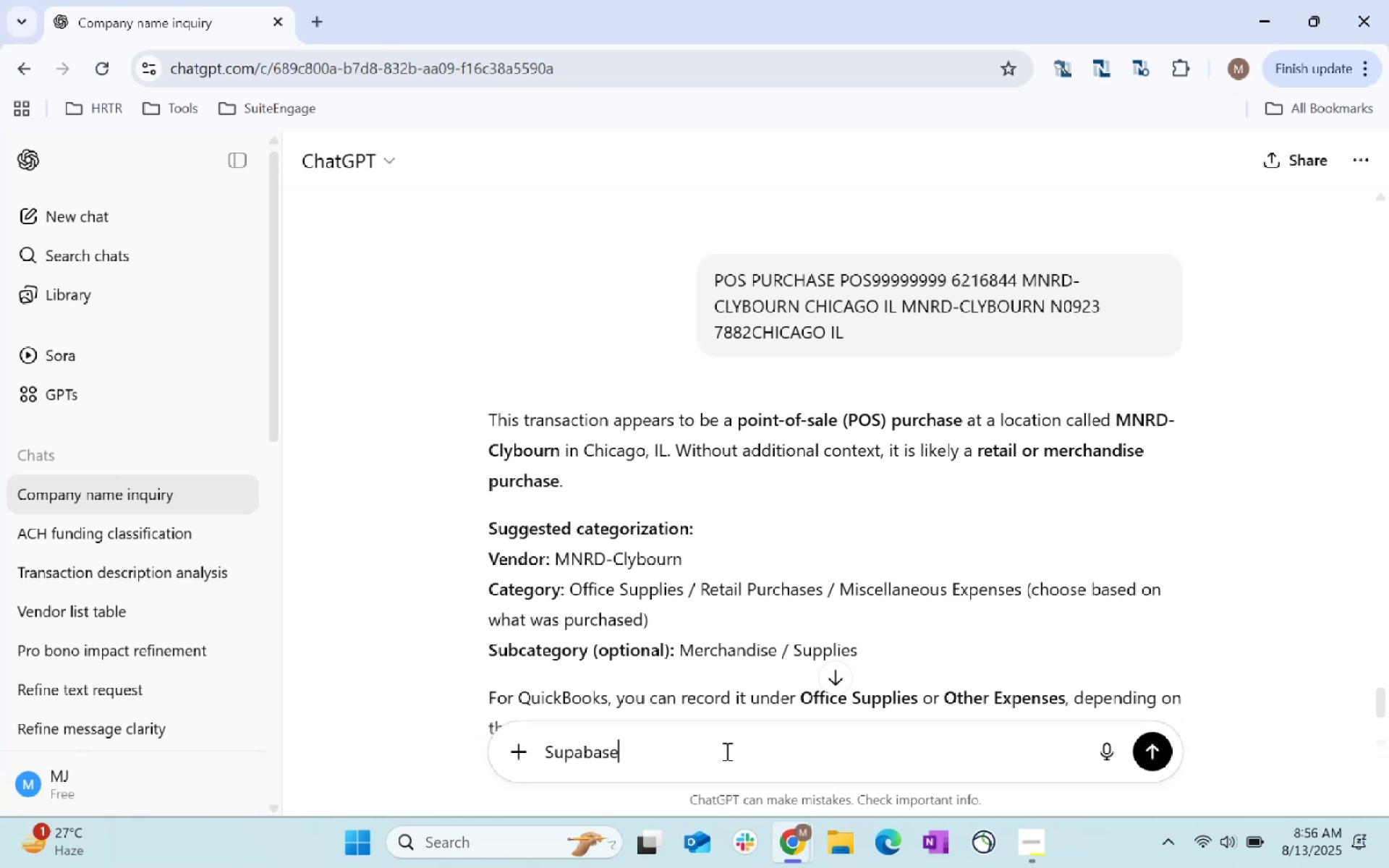 
key(Enter)
 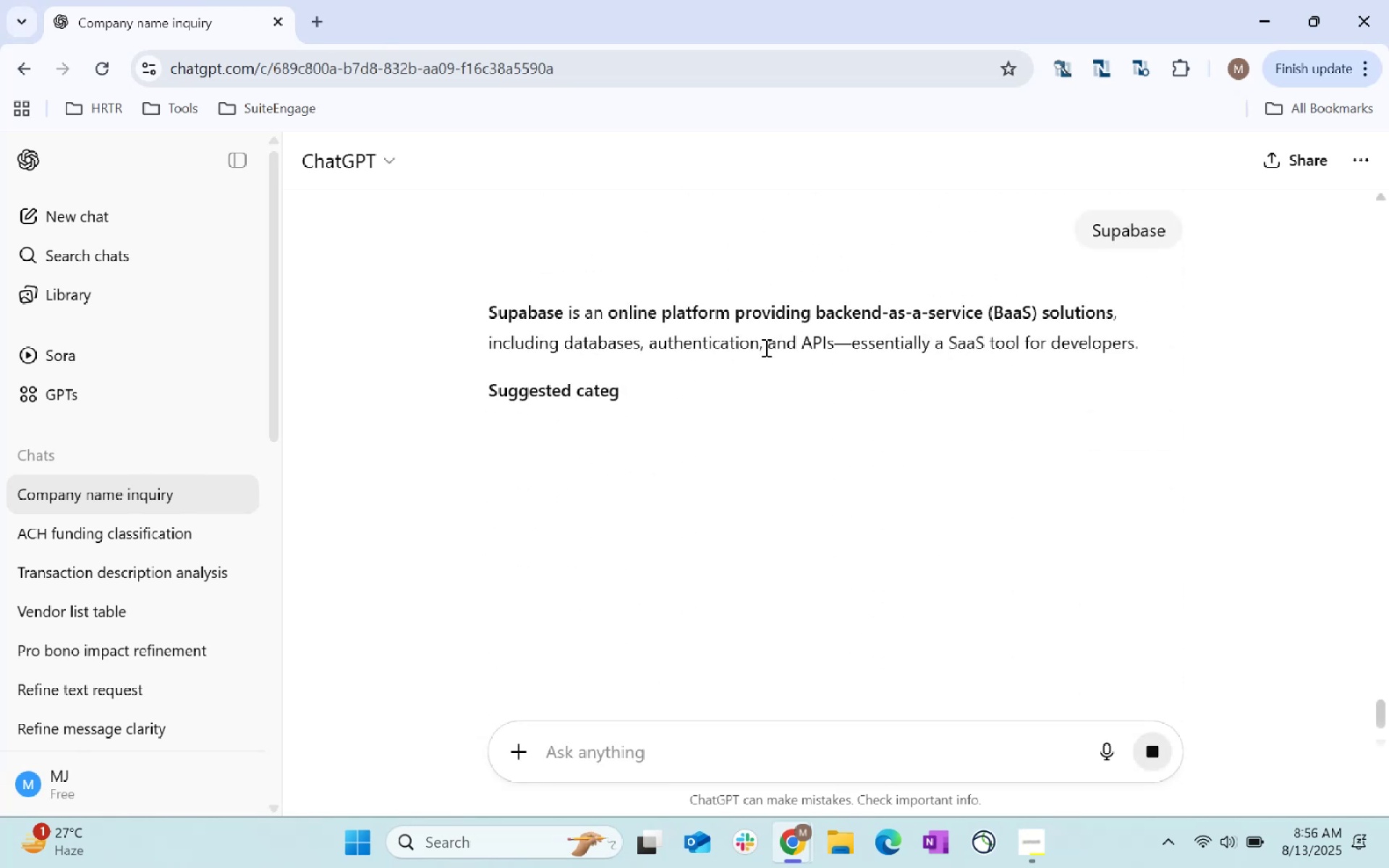 
wait(7.48)
 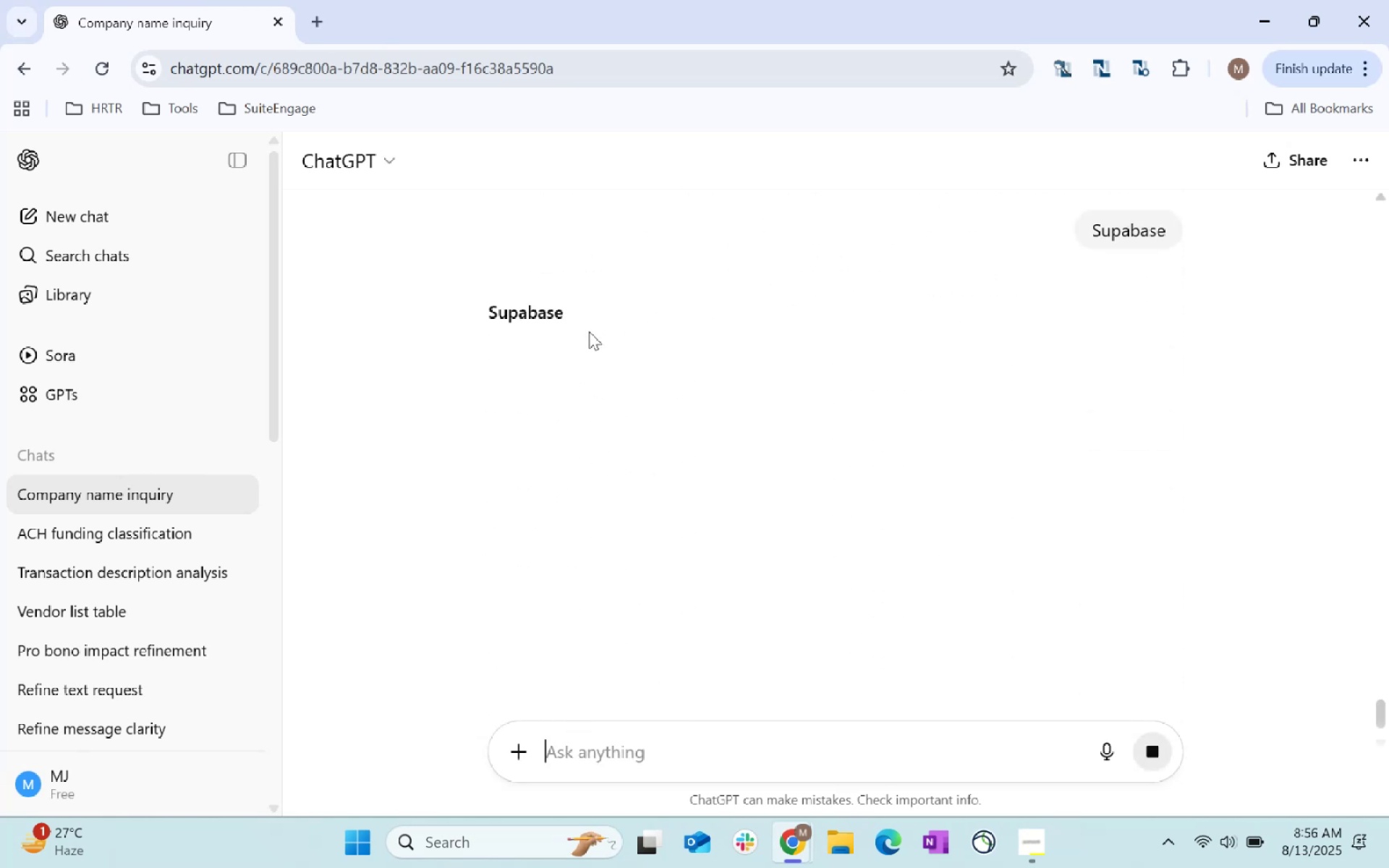 
double_click([592, 417])
 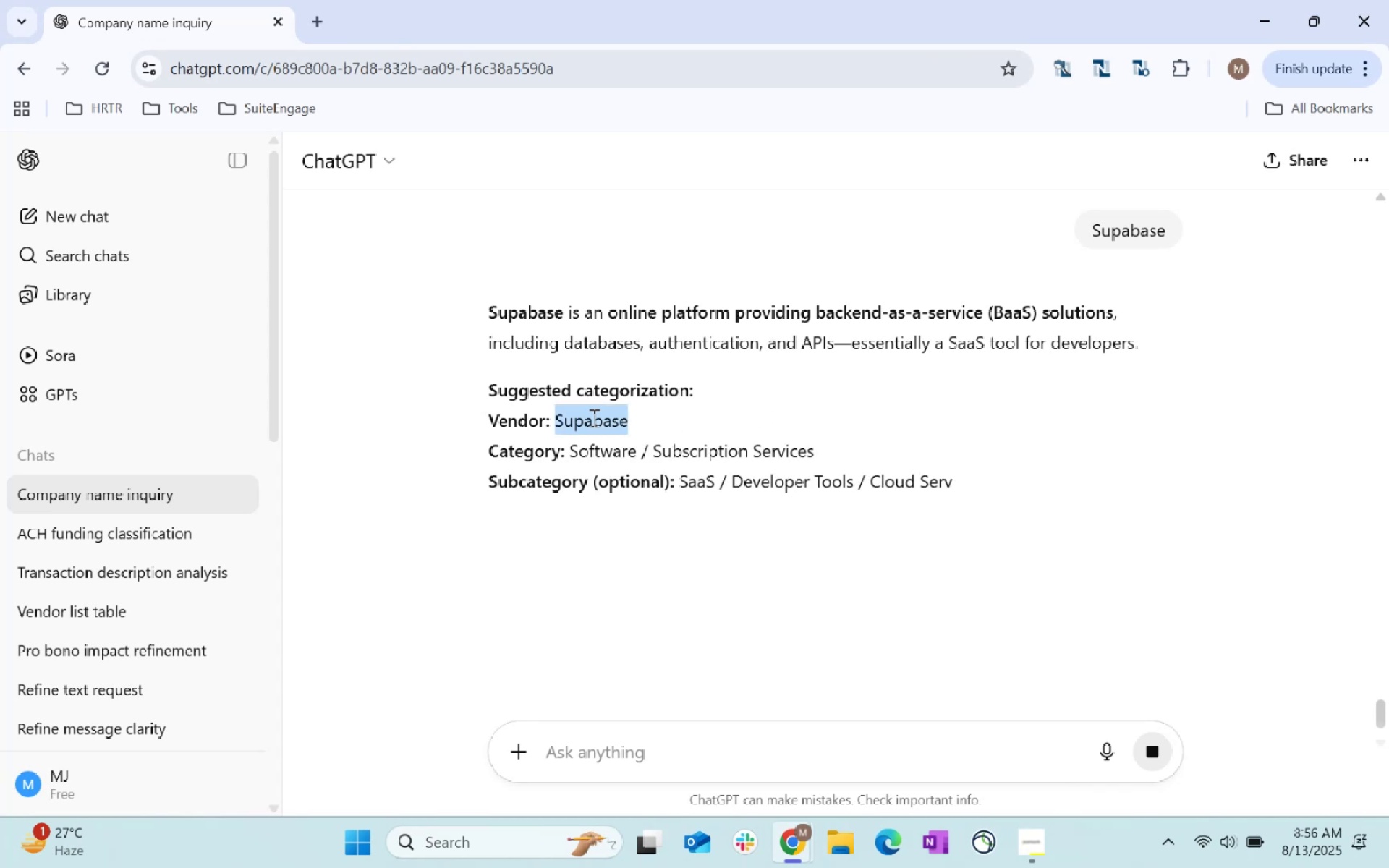 
key(Control+C)
 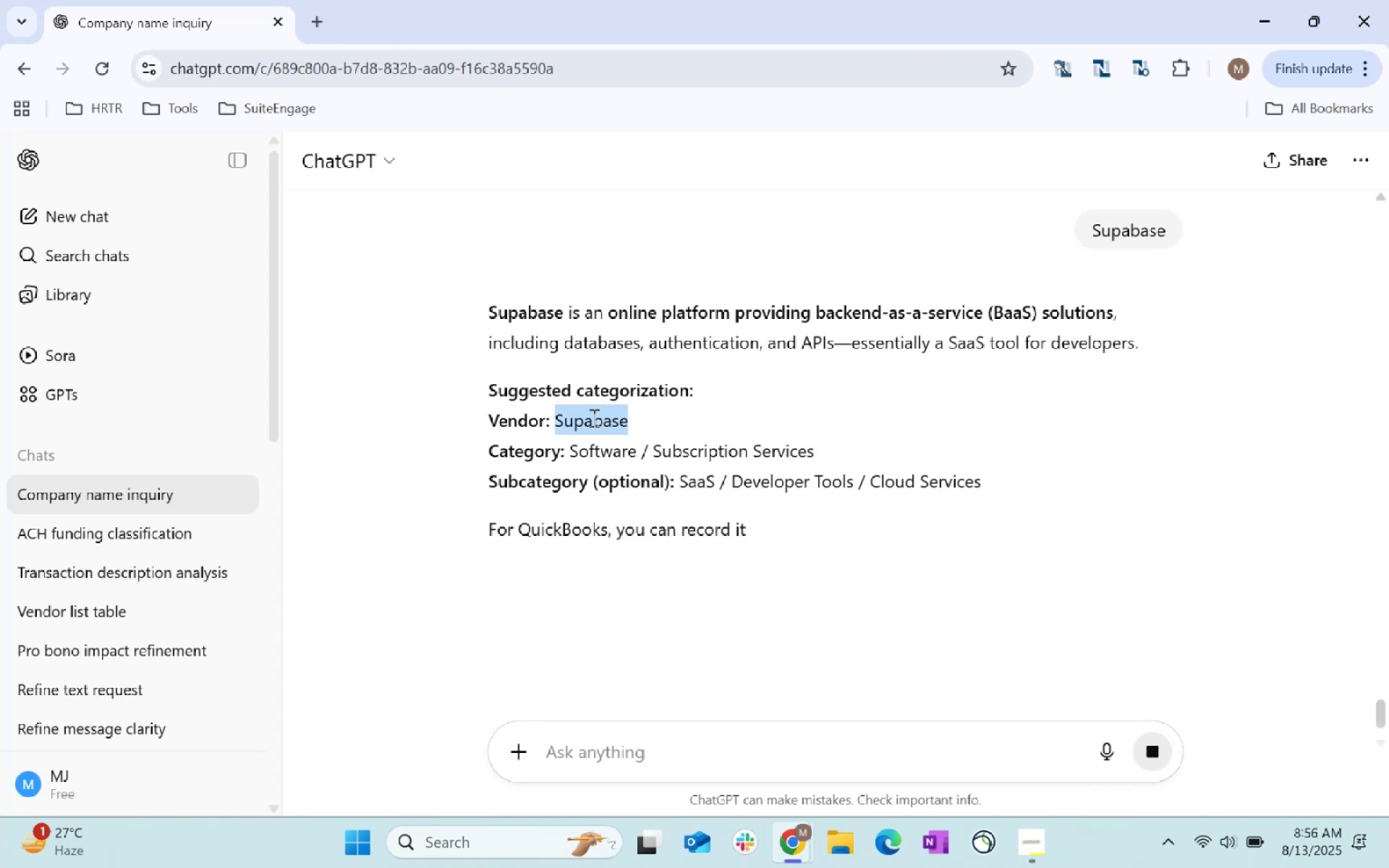 
key(Control+C)
 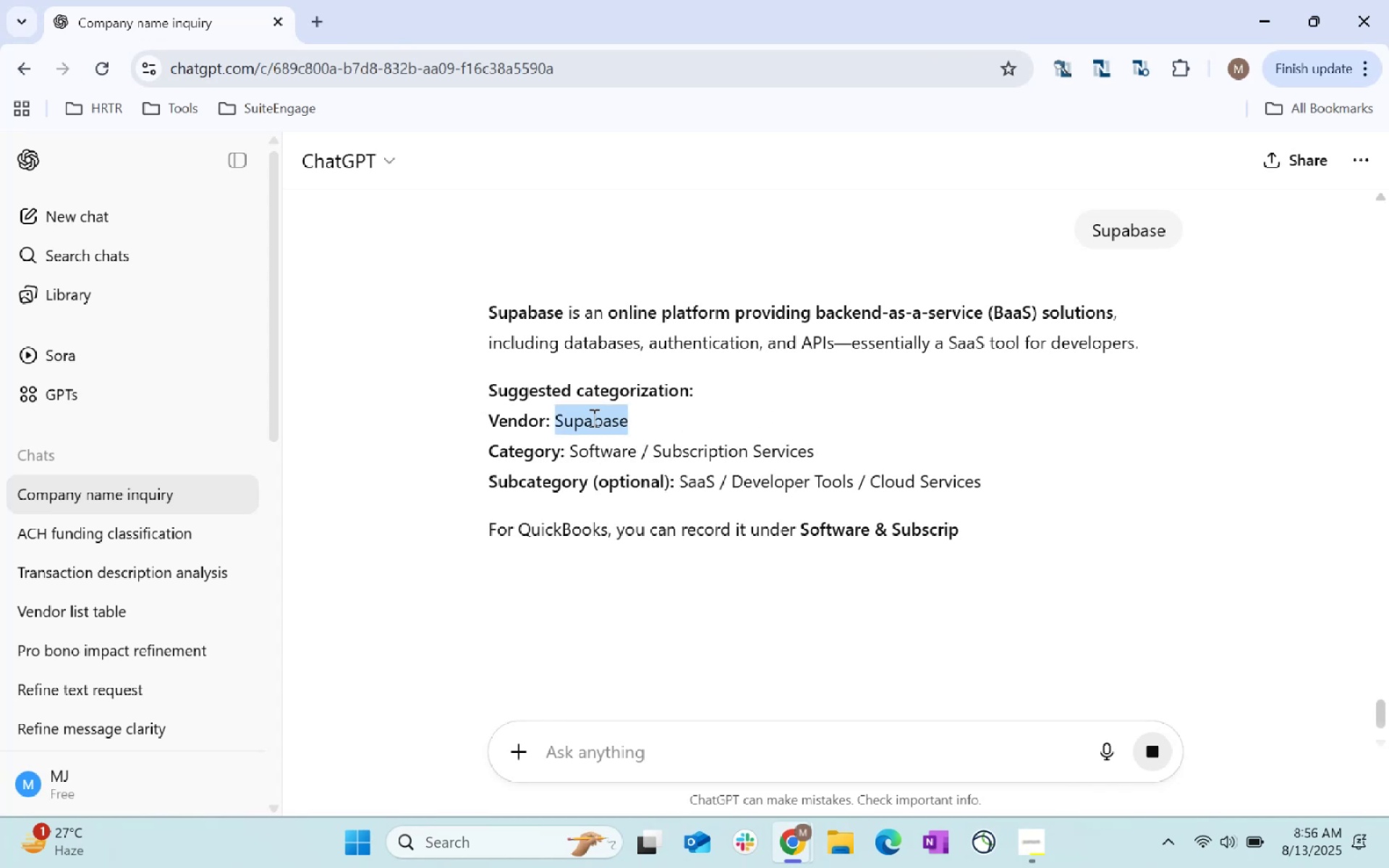 
key(Alt+AltLeft)
 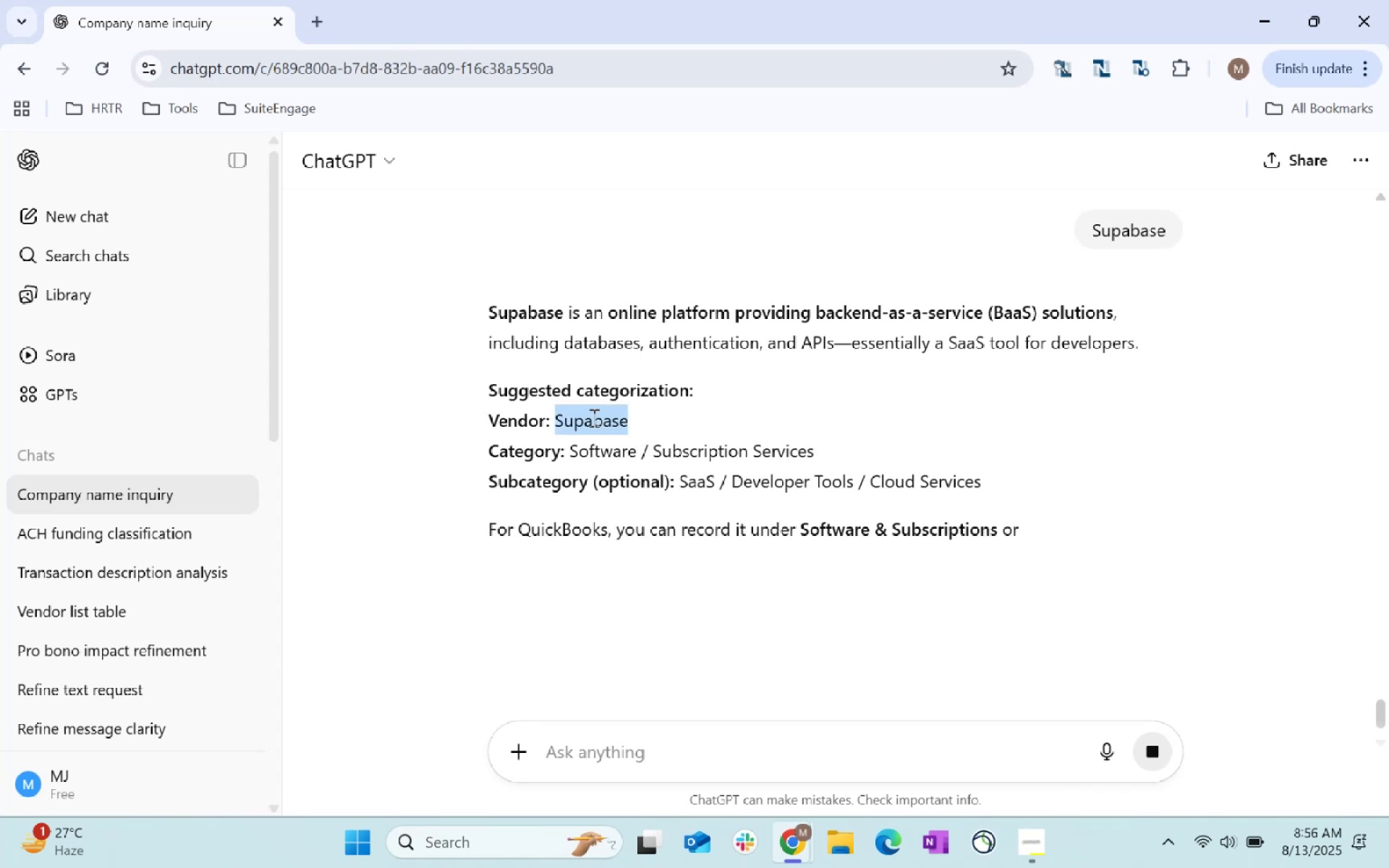 
key(Tab)
 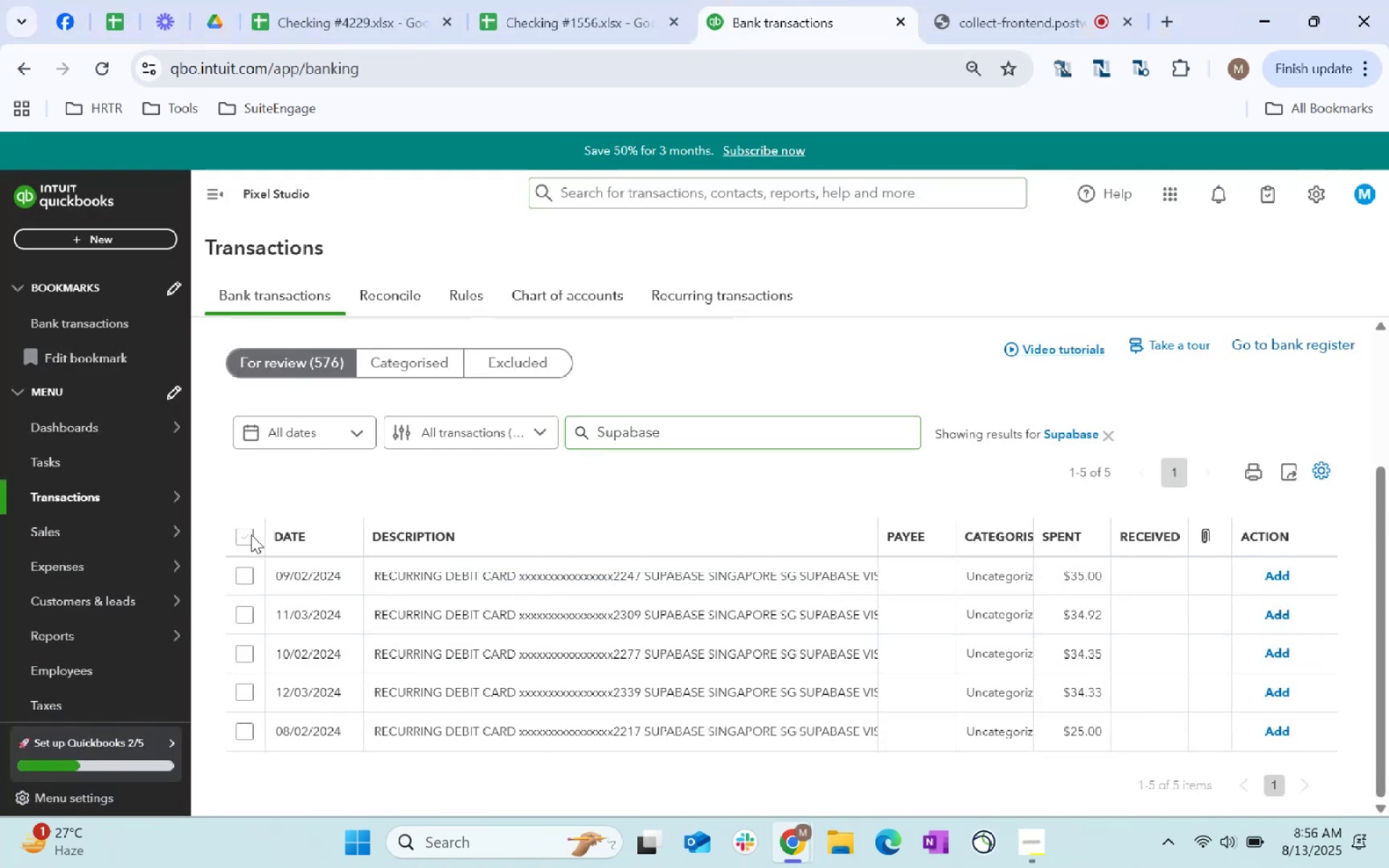 
left_click([634, 470])
 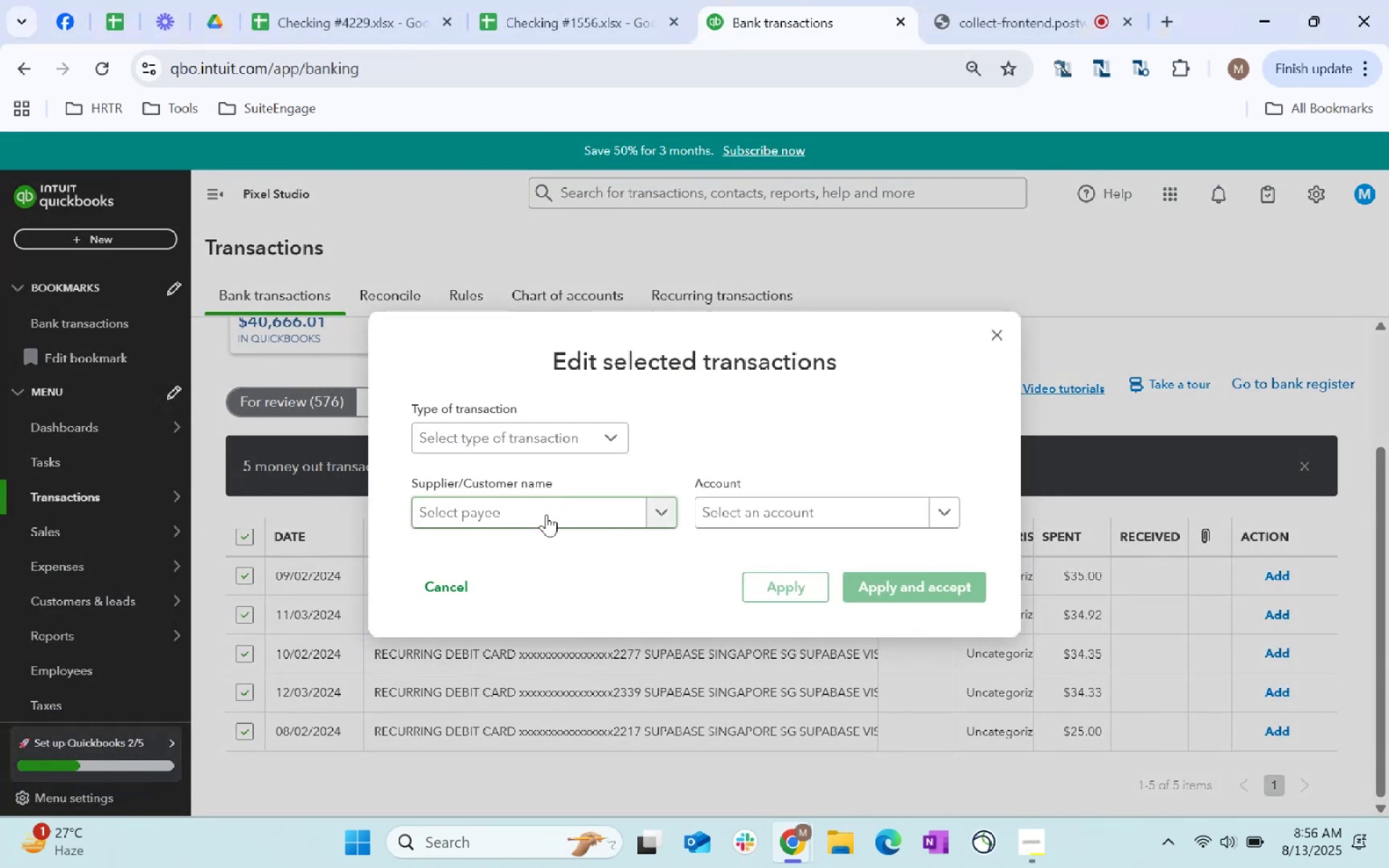 
key(Control+ControlLeft)
 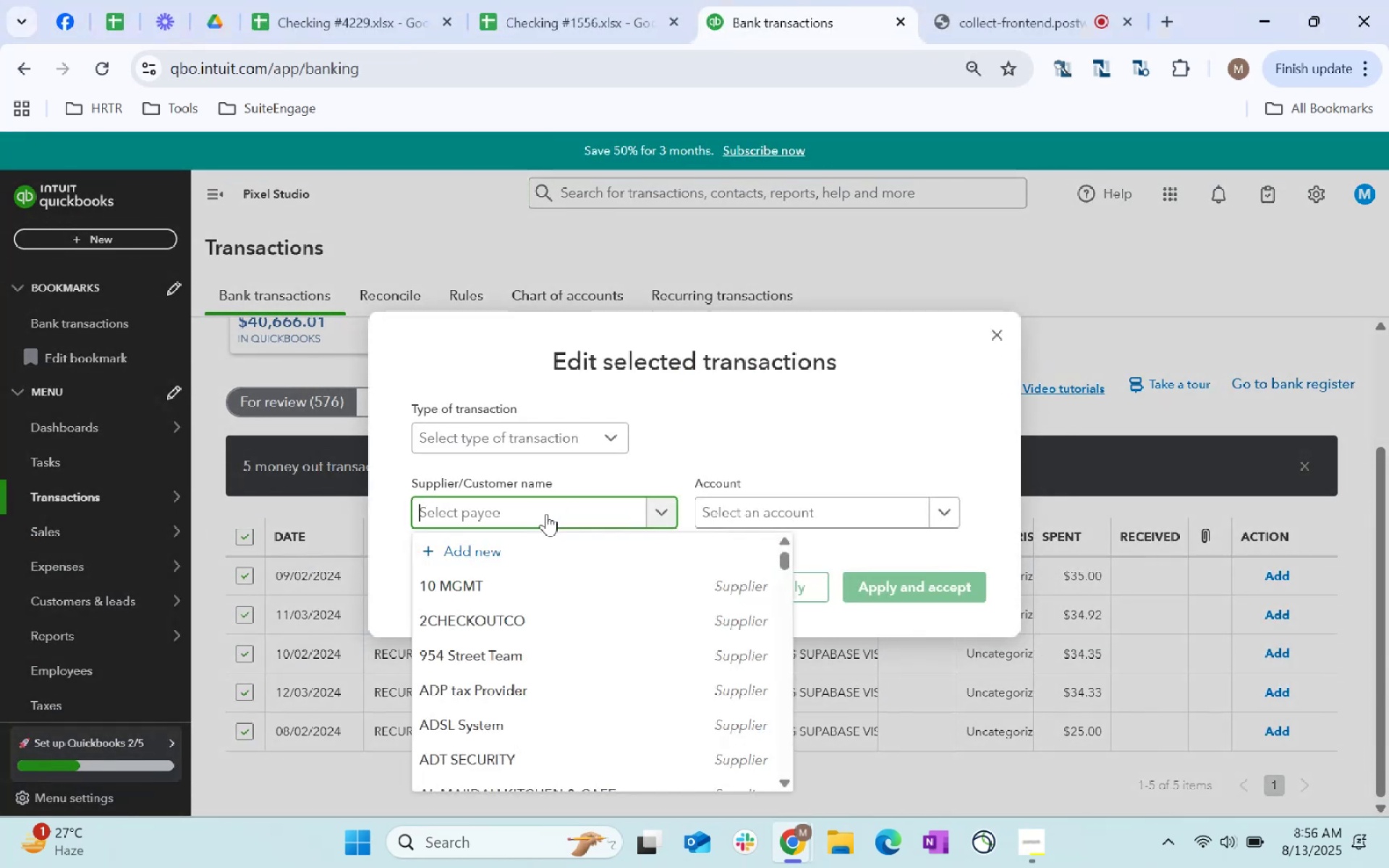 
key(Control+V)
 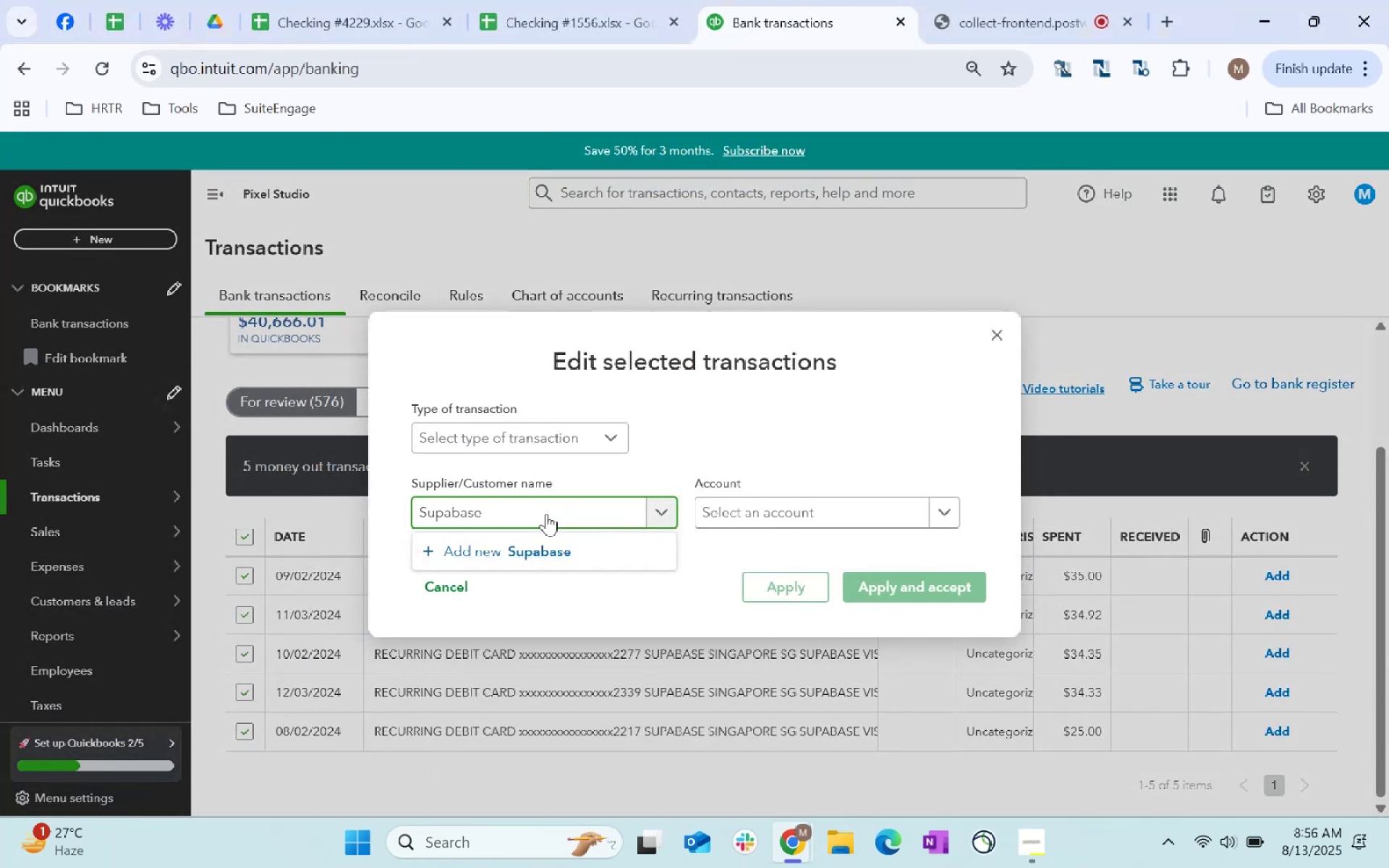 
key(Control+Tab)
 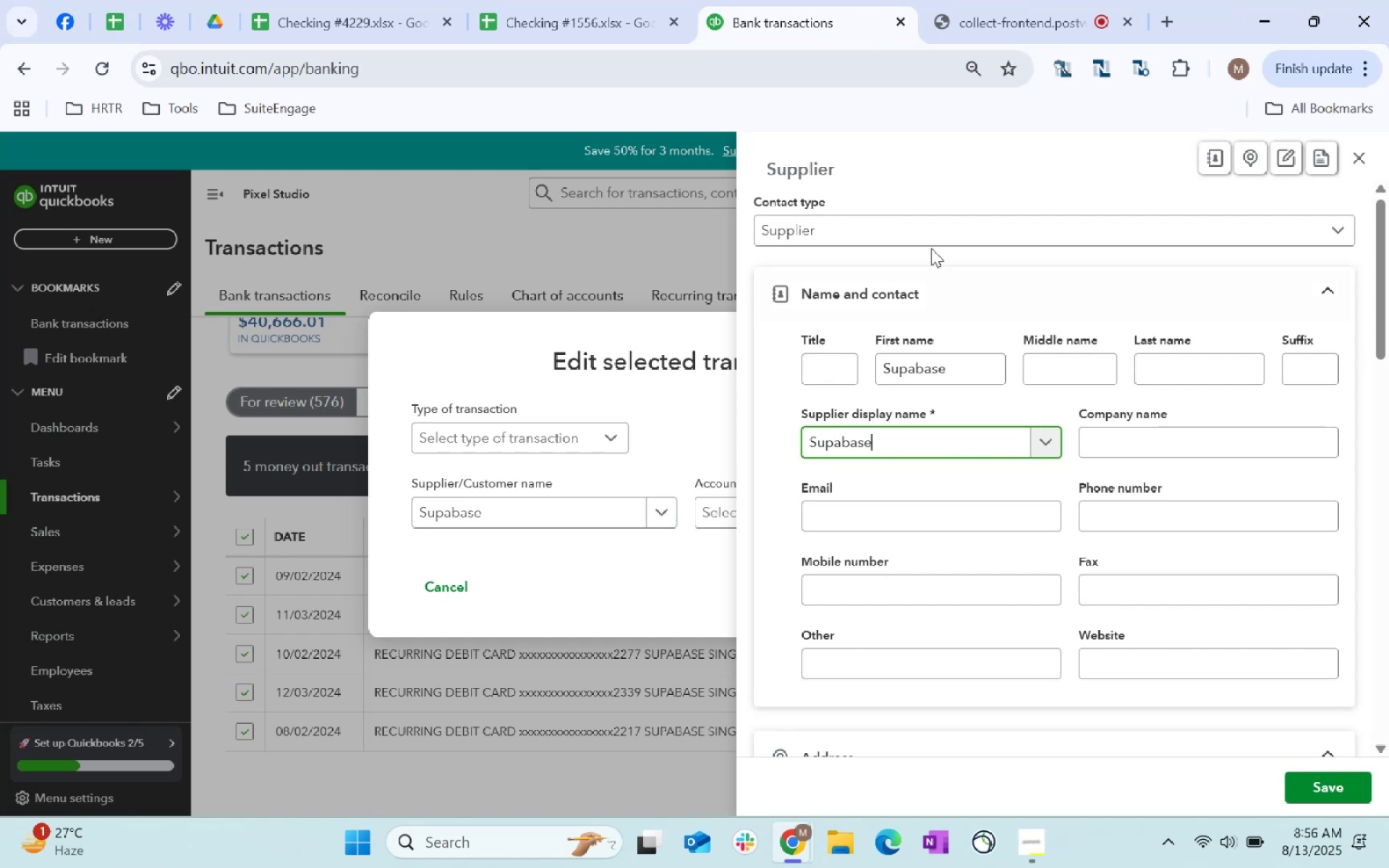 
scroll: coordinate [964, 414], scroll_direction: down, amount: 19.0
 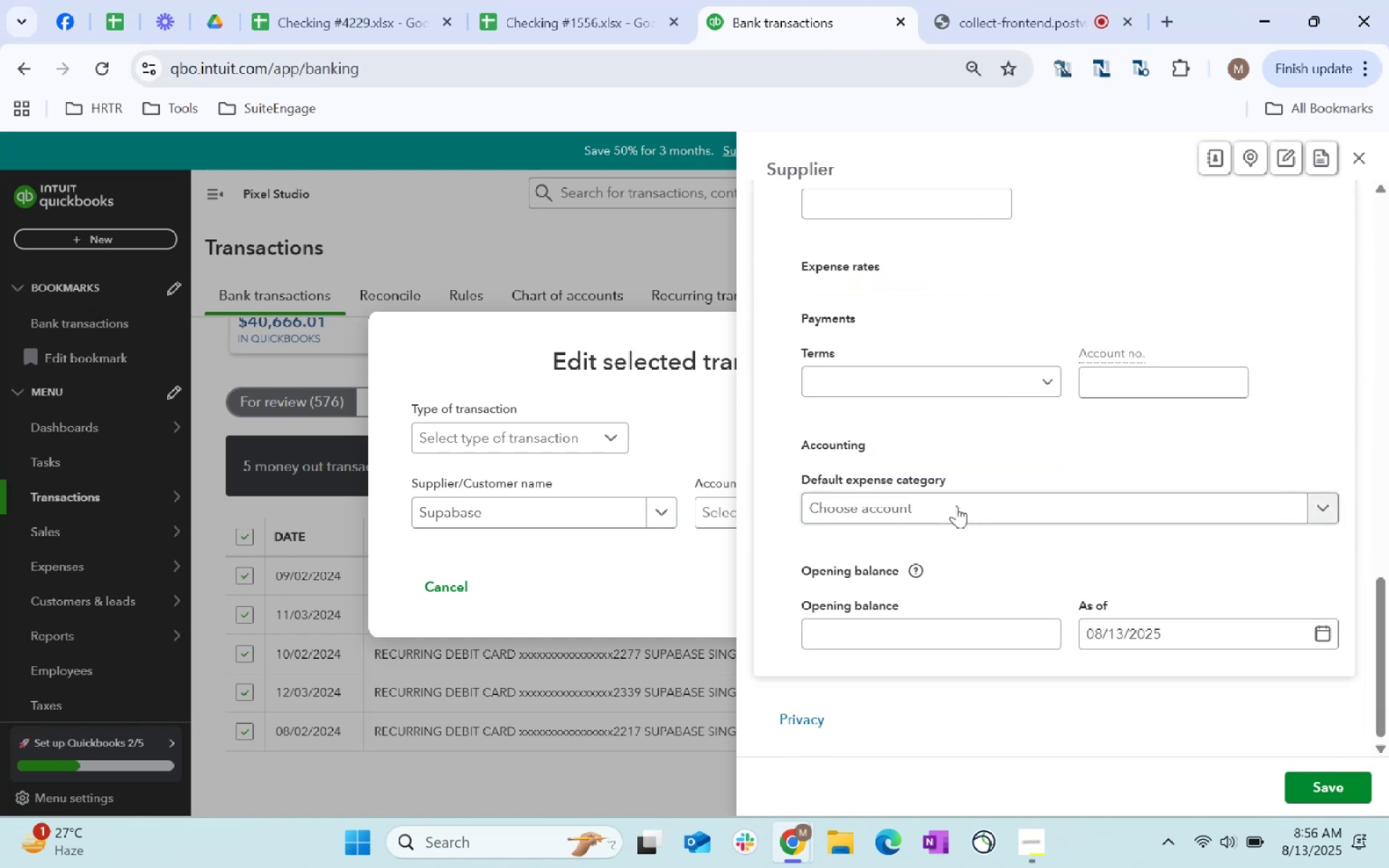 
left_click_drag(start_coordinate=[959, 508], to_coordinate=[962, 512])
 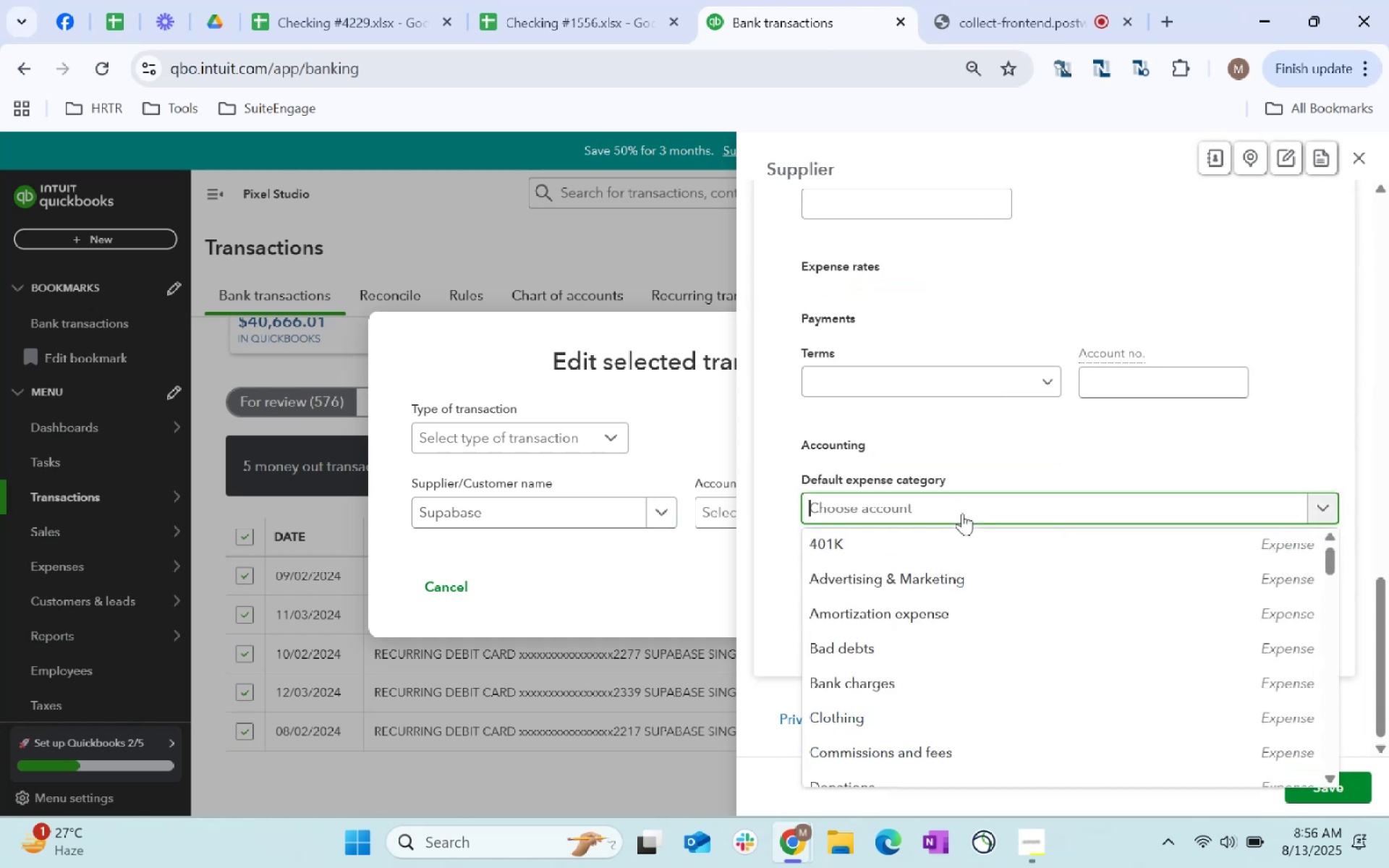 
type(software)
key(Tab)
 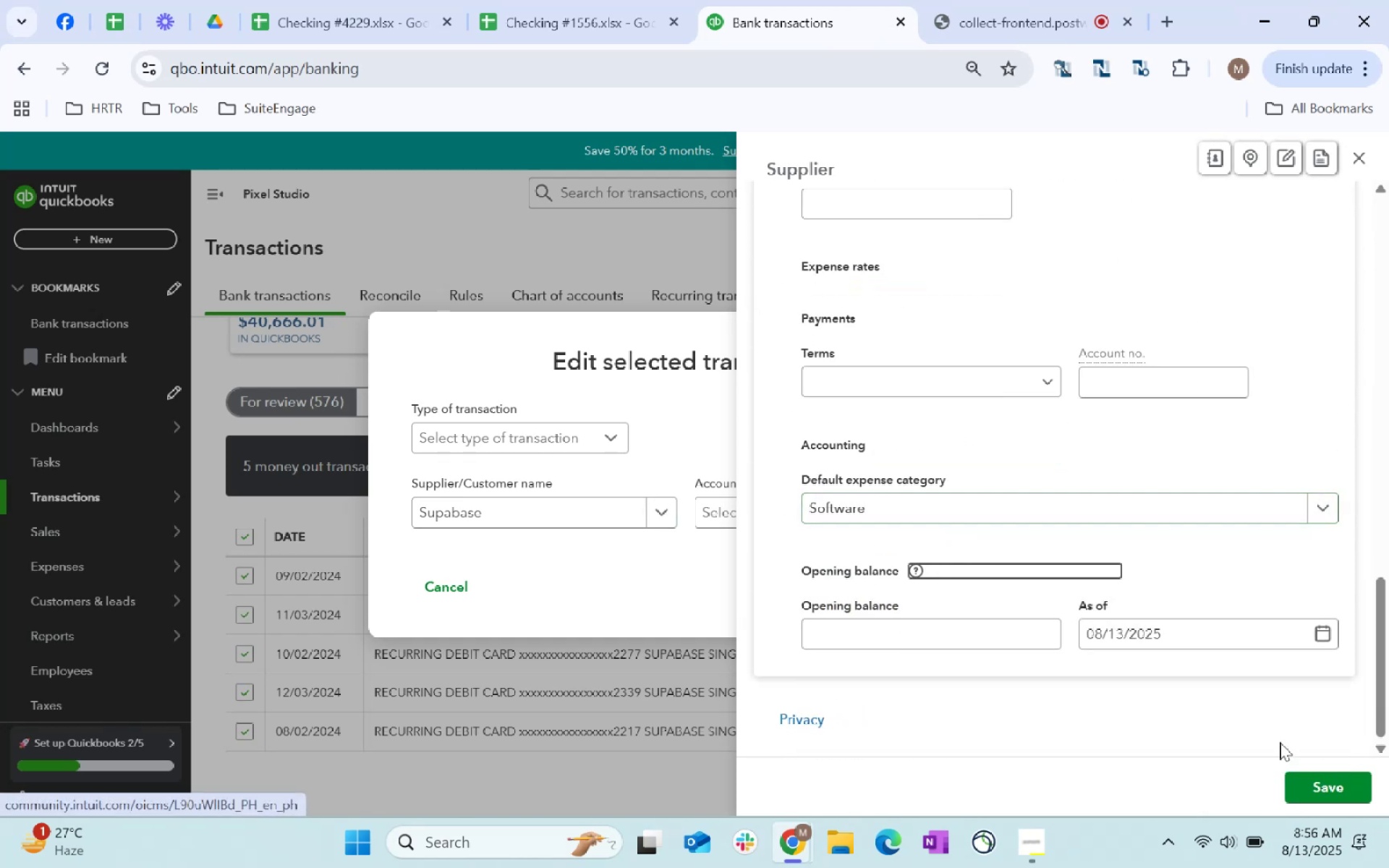 
left_click([1319, 789])
 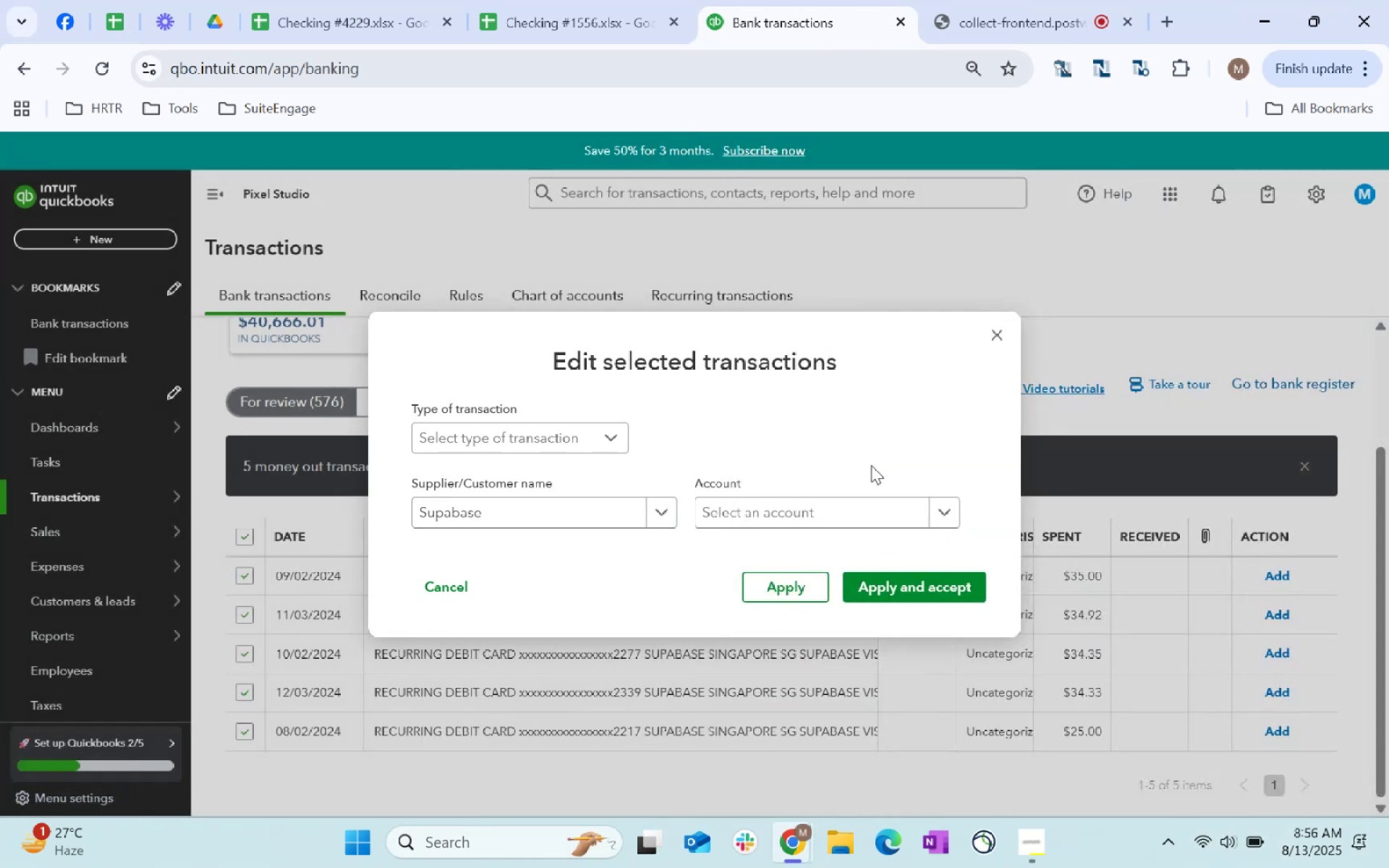 
left_click([832, 519])
 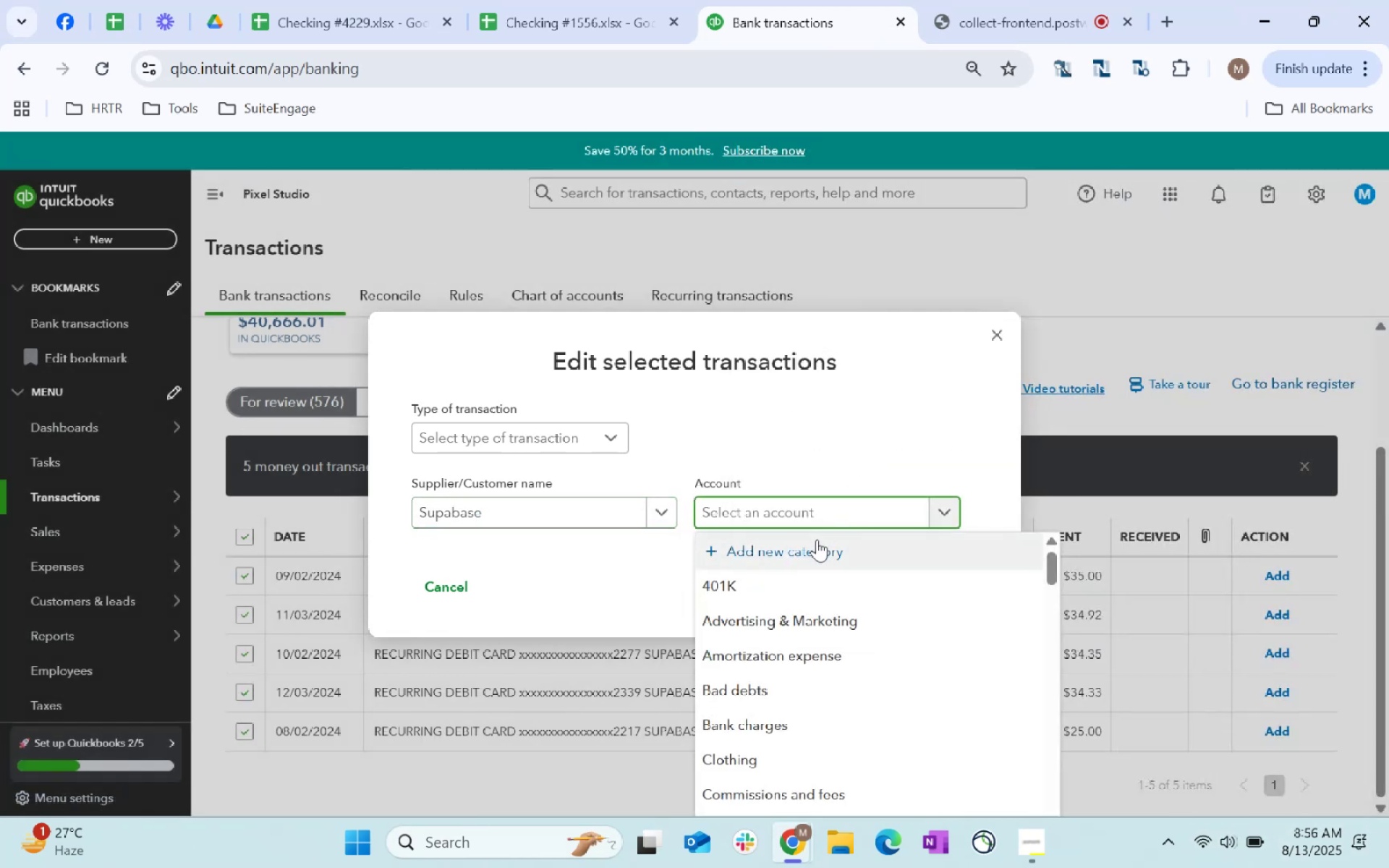 
type(software)
 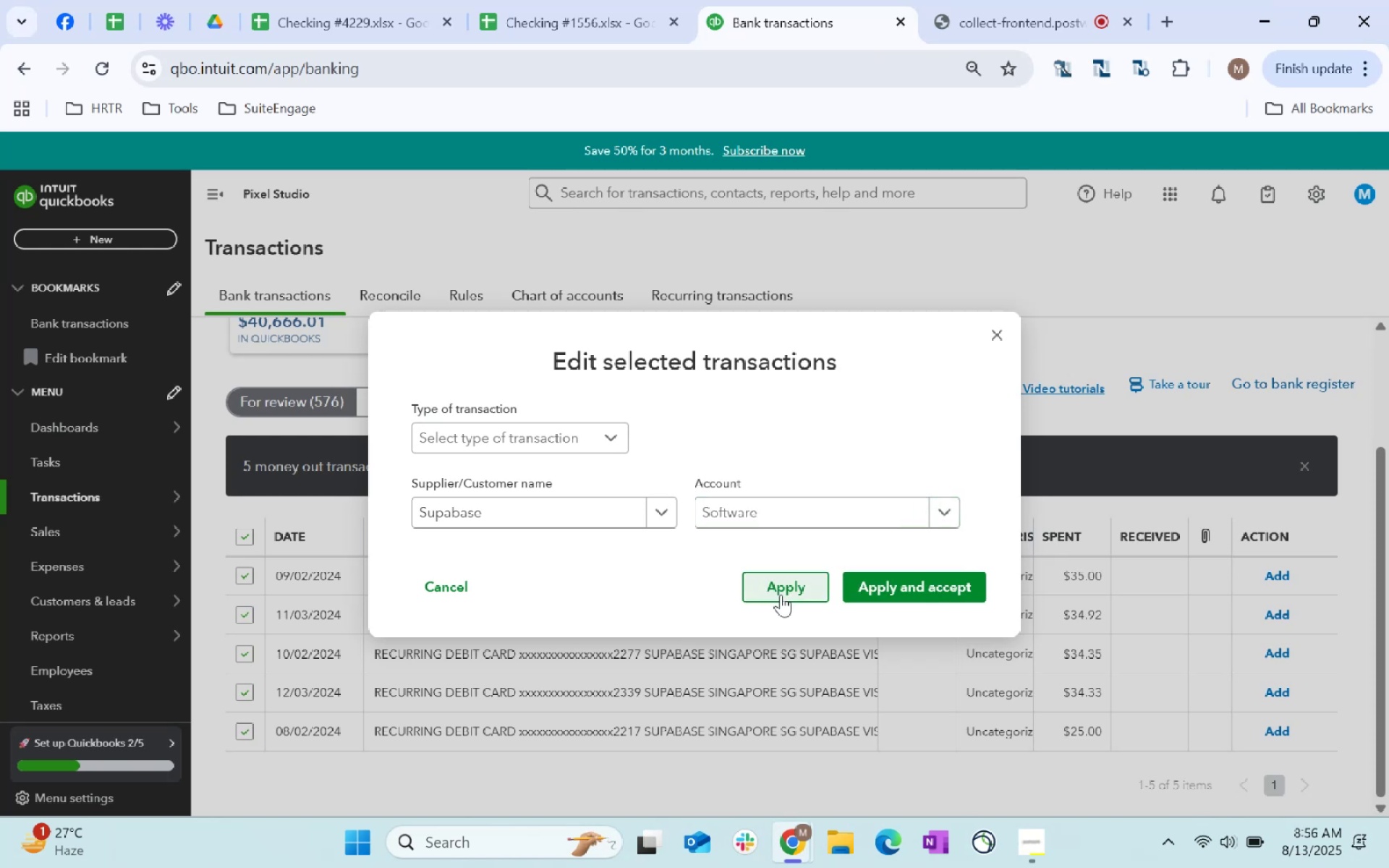 
left_click([934, 585])
 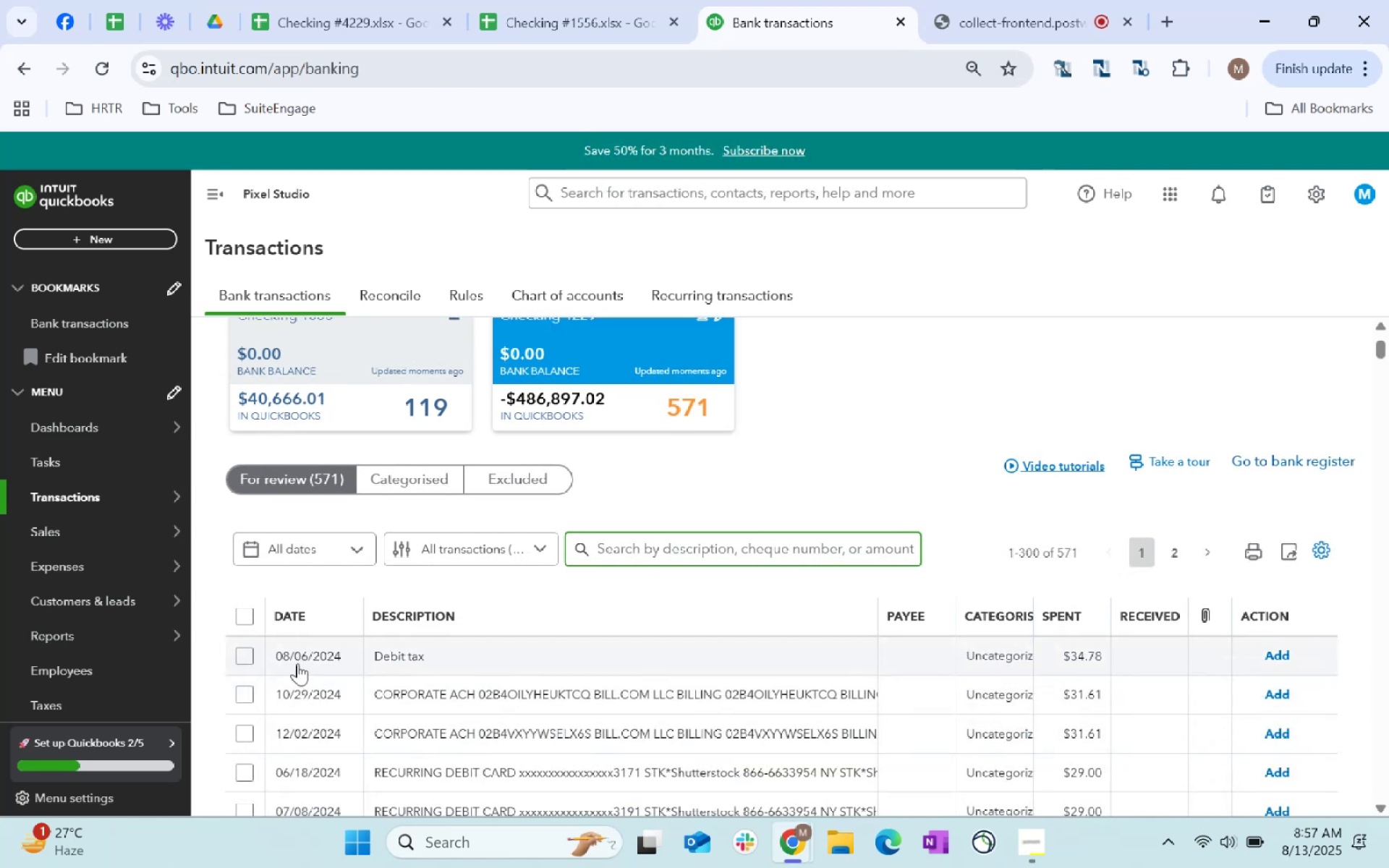 
wait(14.46)
 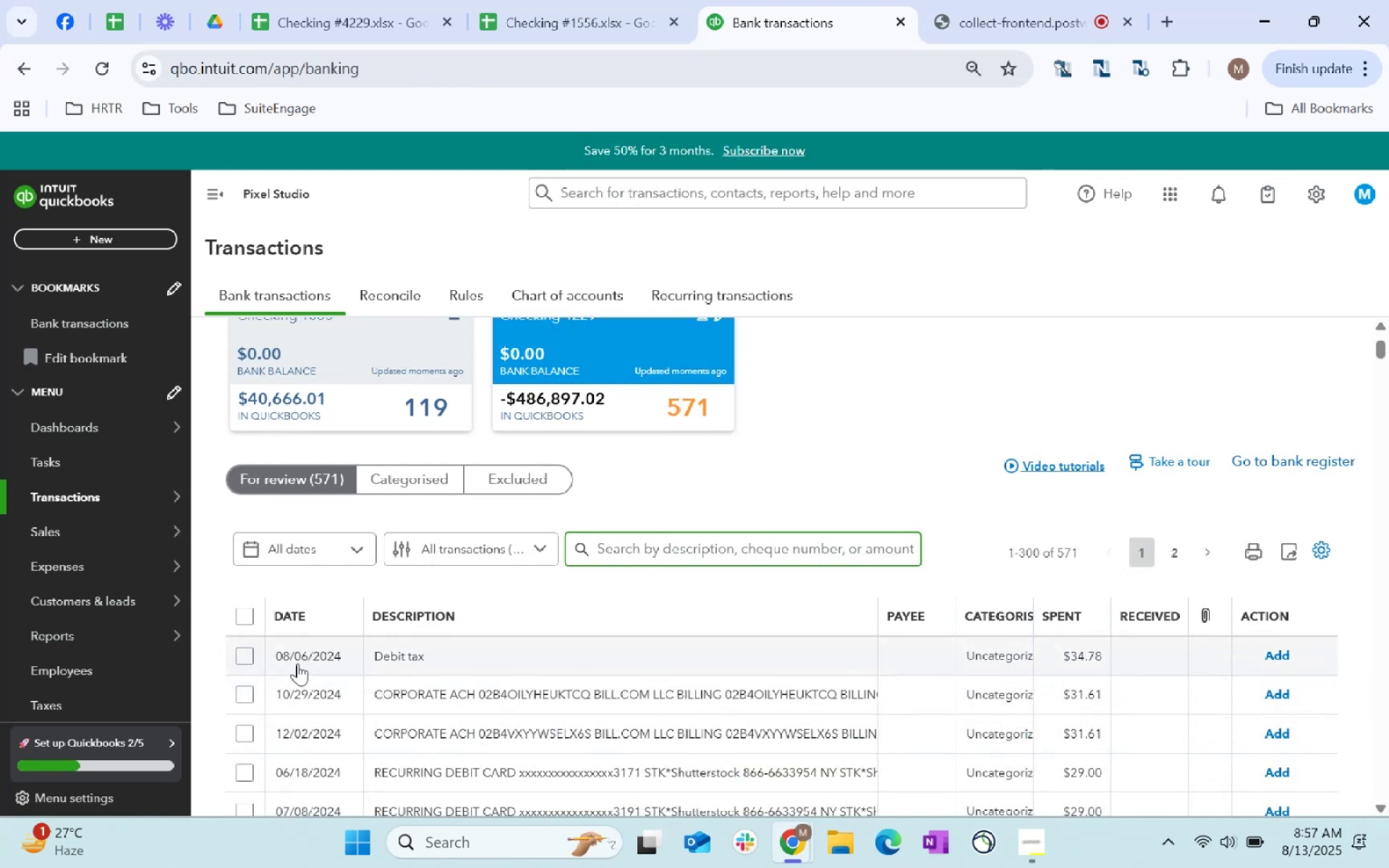 
left_click([795, 519])
 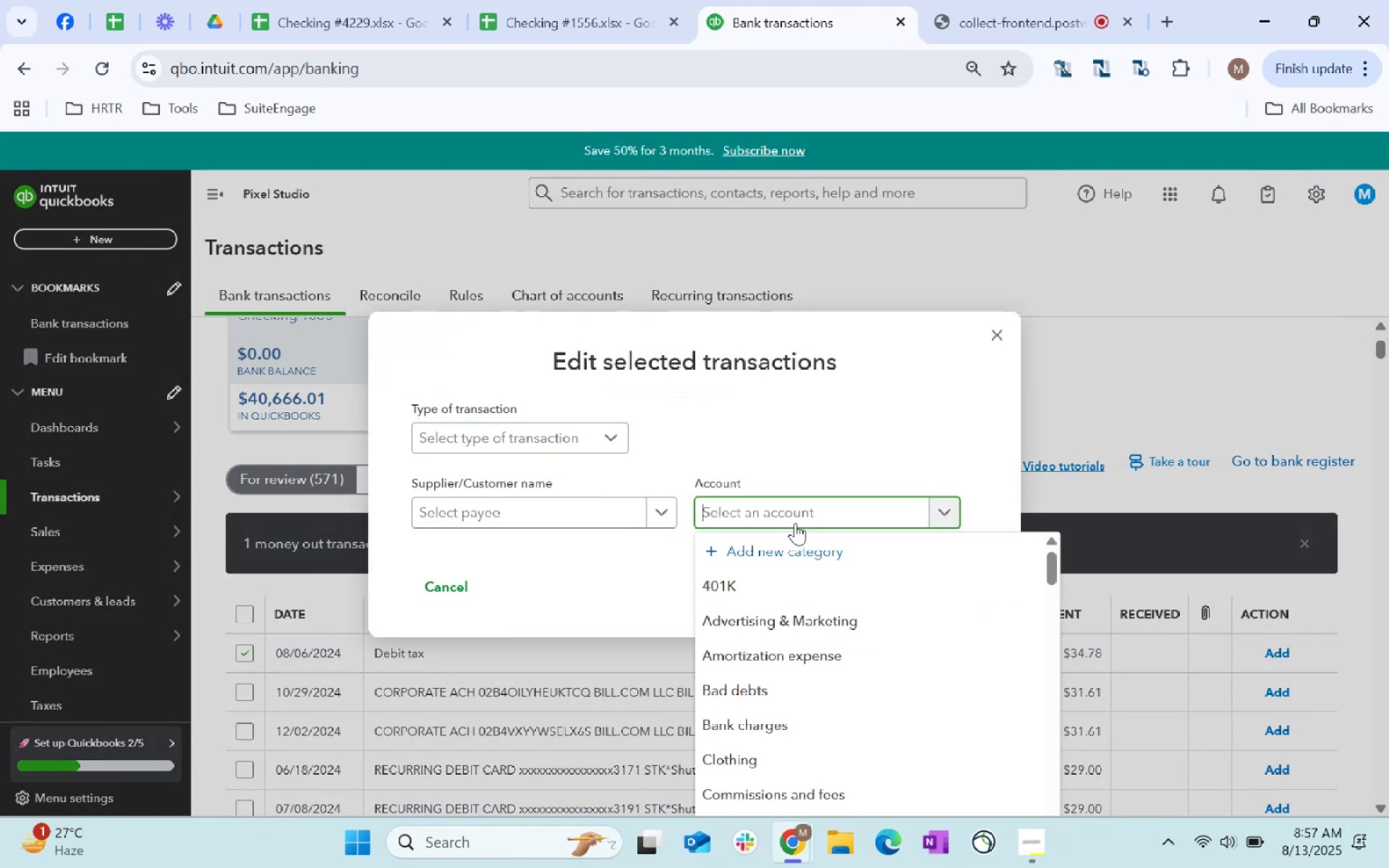 
type(sales tax)
 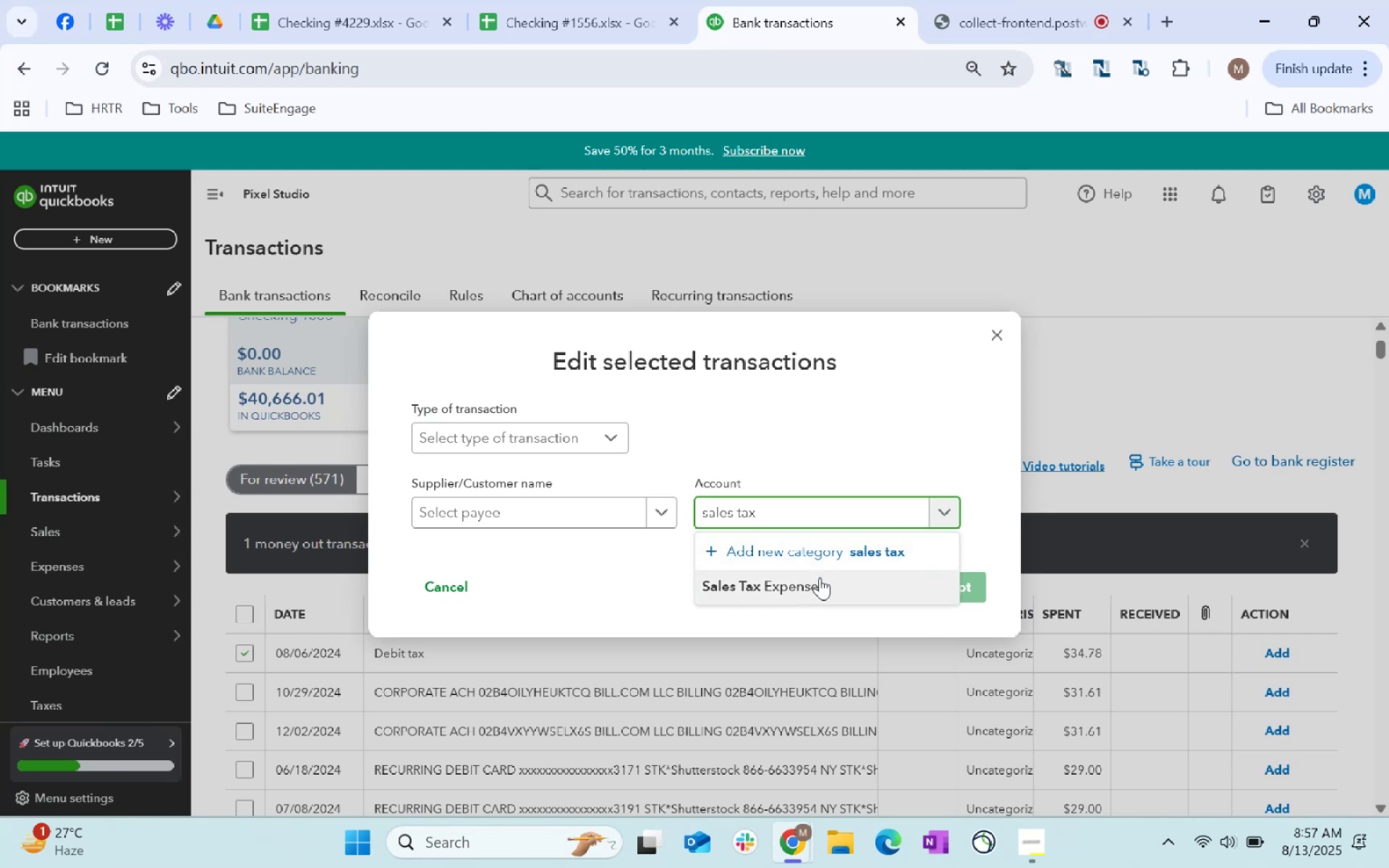 
left_click([888, 583])
 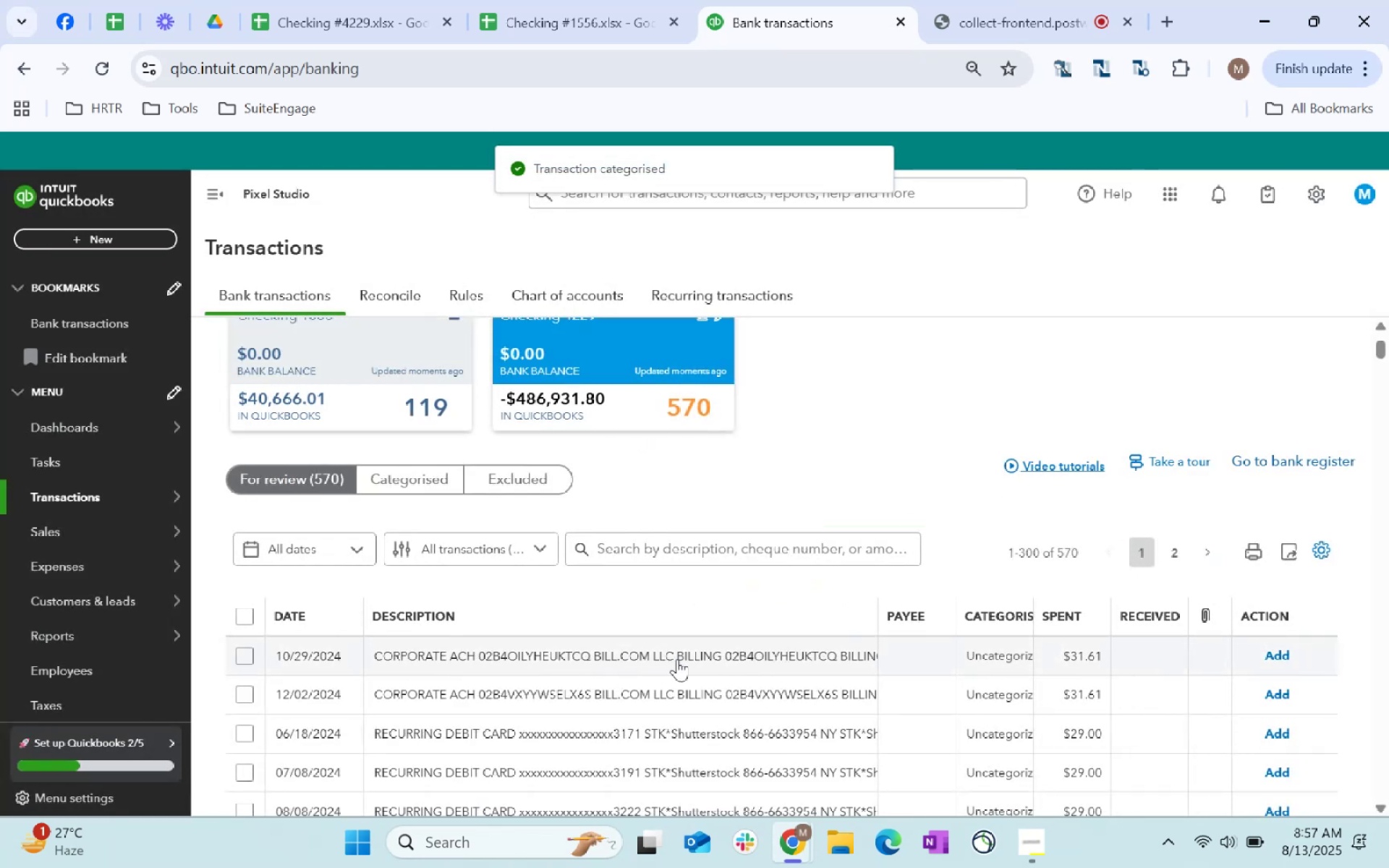 
wait(11.59)
 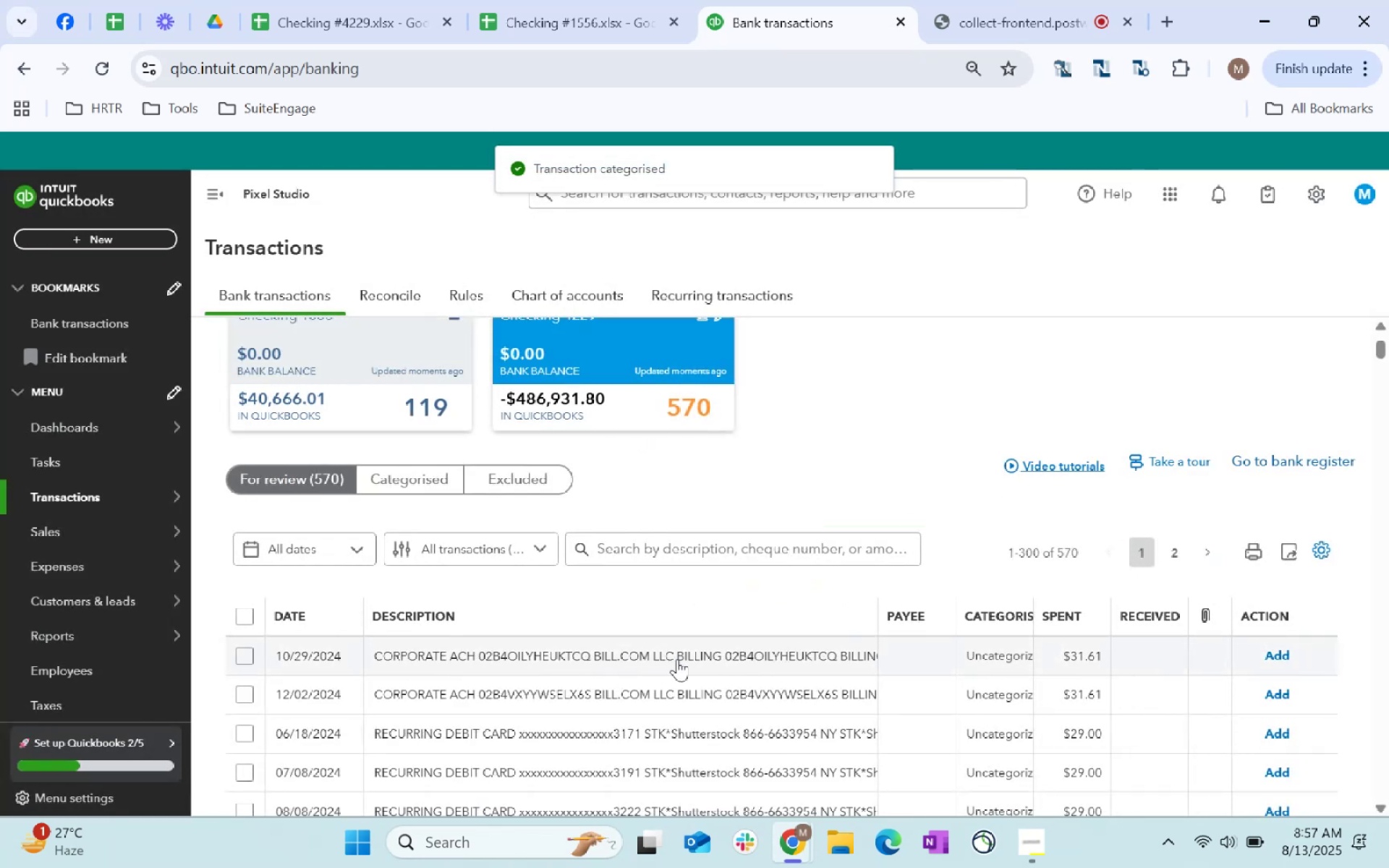 
left_click([627, 656])
 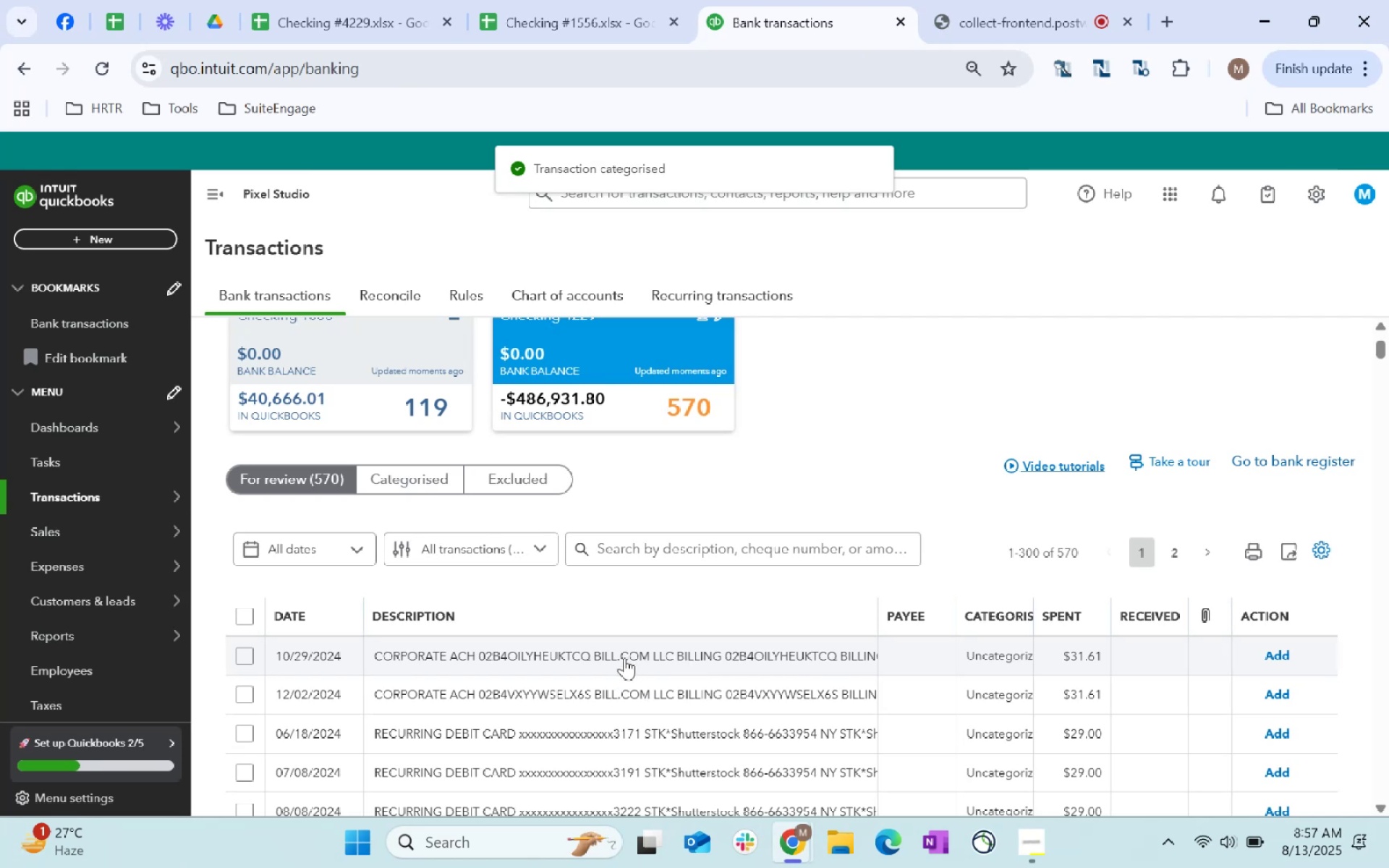 
mouse_move([592, 681])
 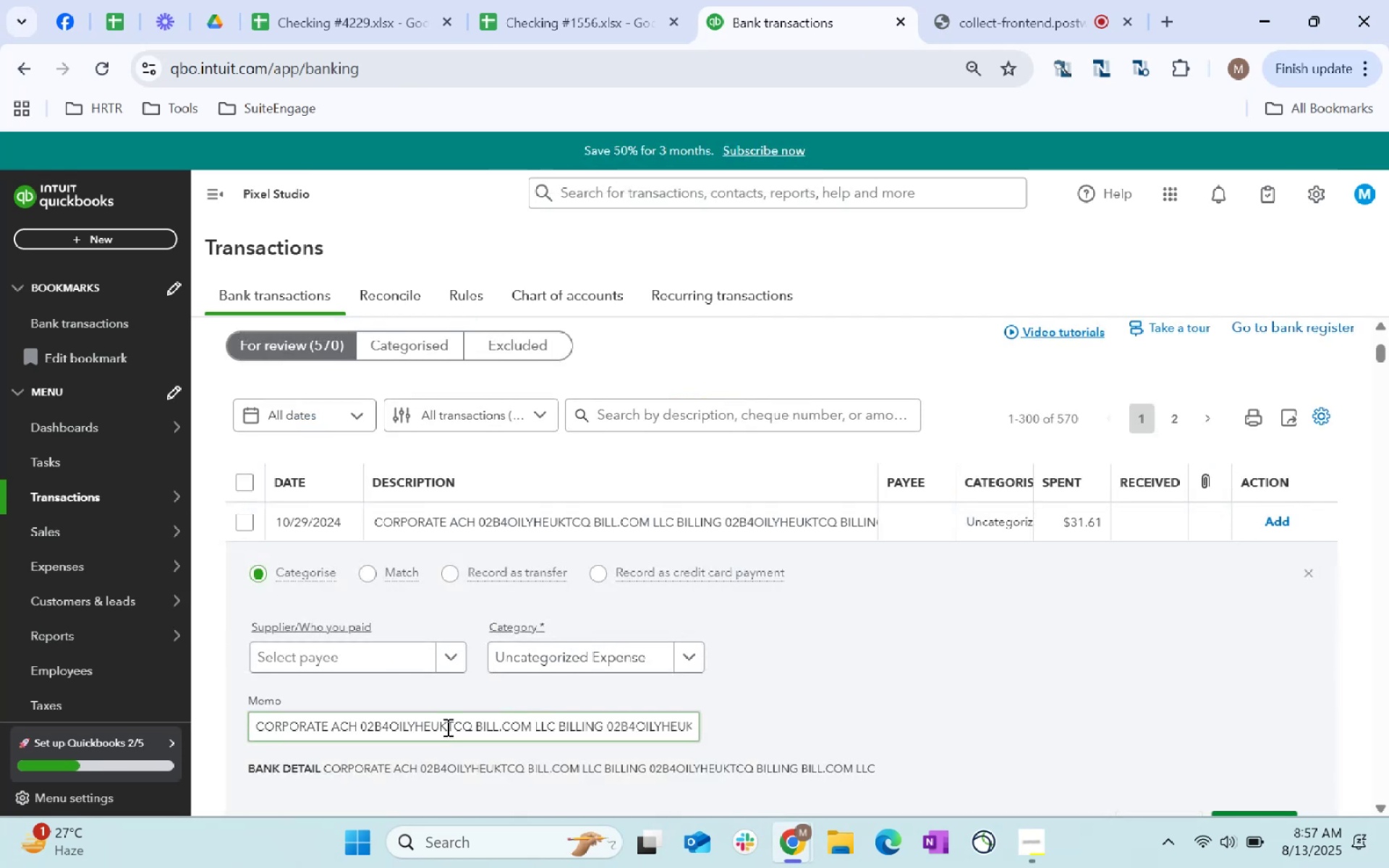 
double_click([446, 725])
 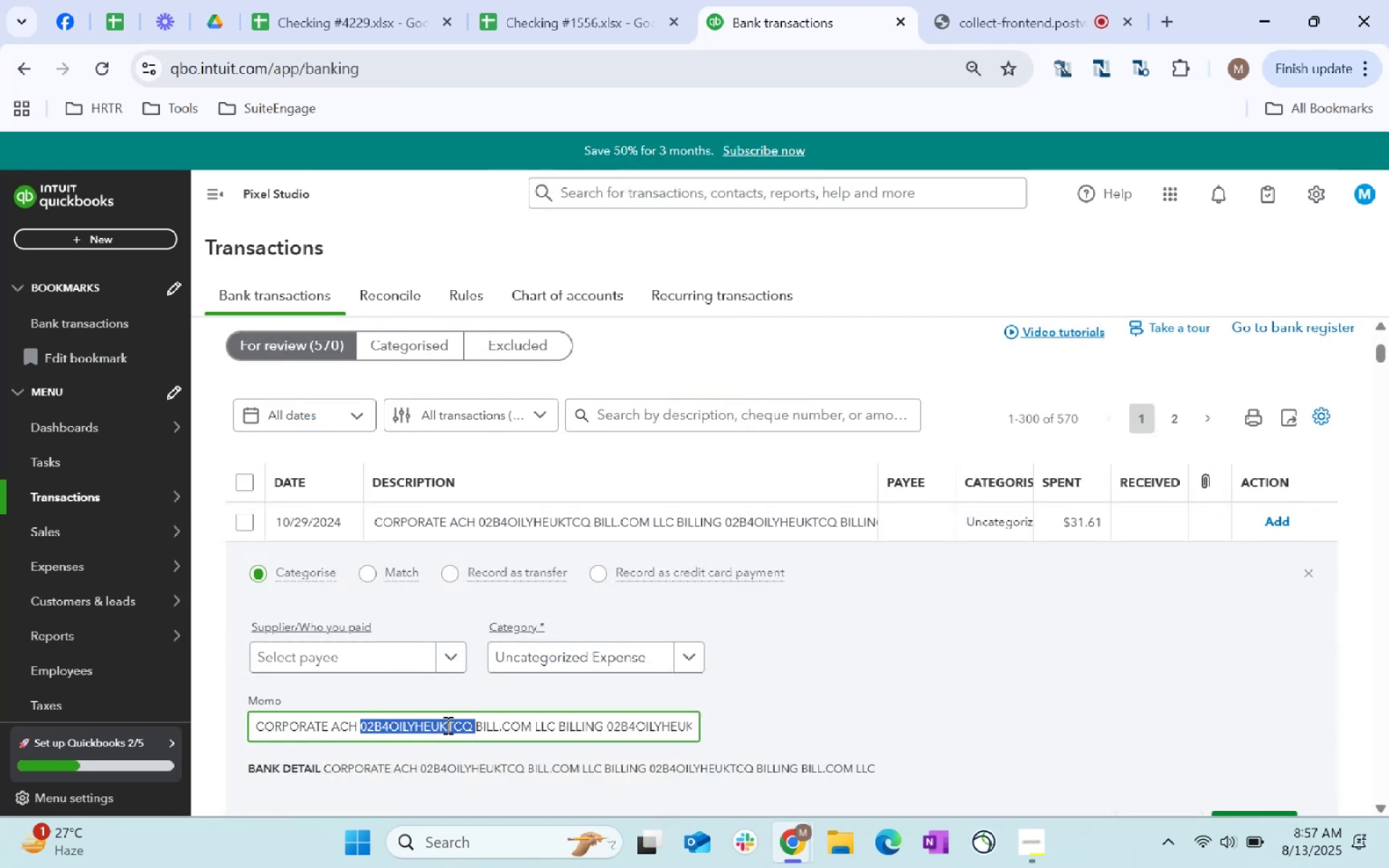 
key(Control+A)
 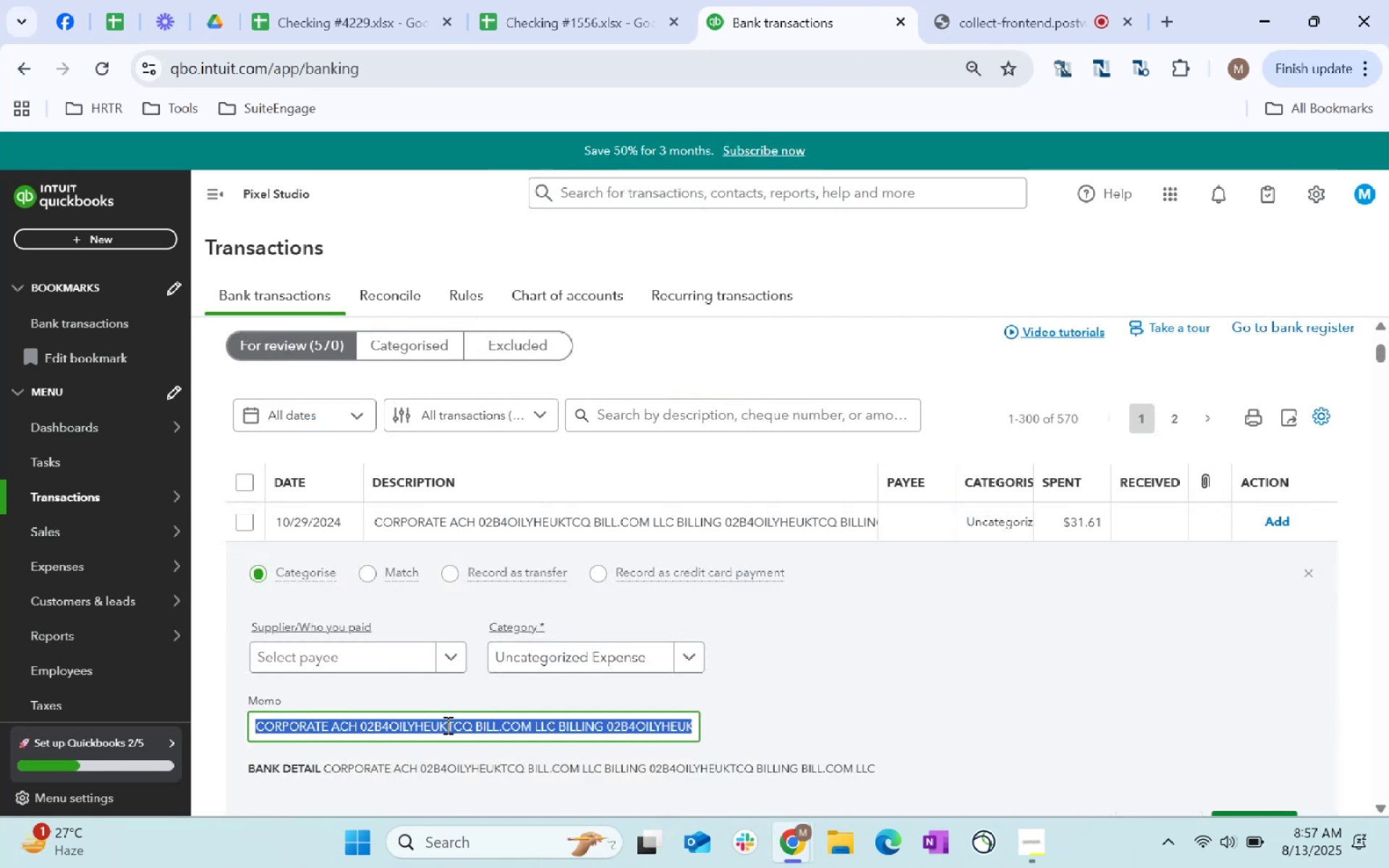 
key(Control+C)
 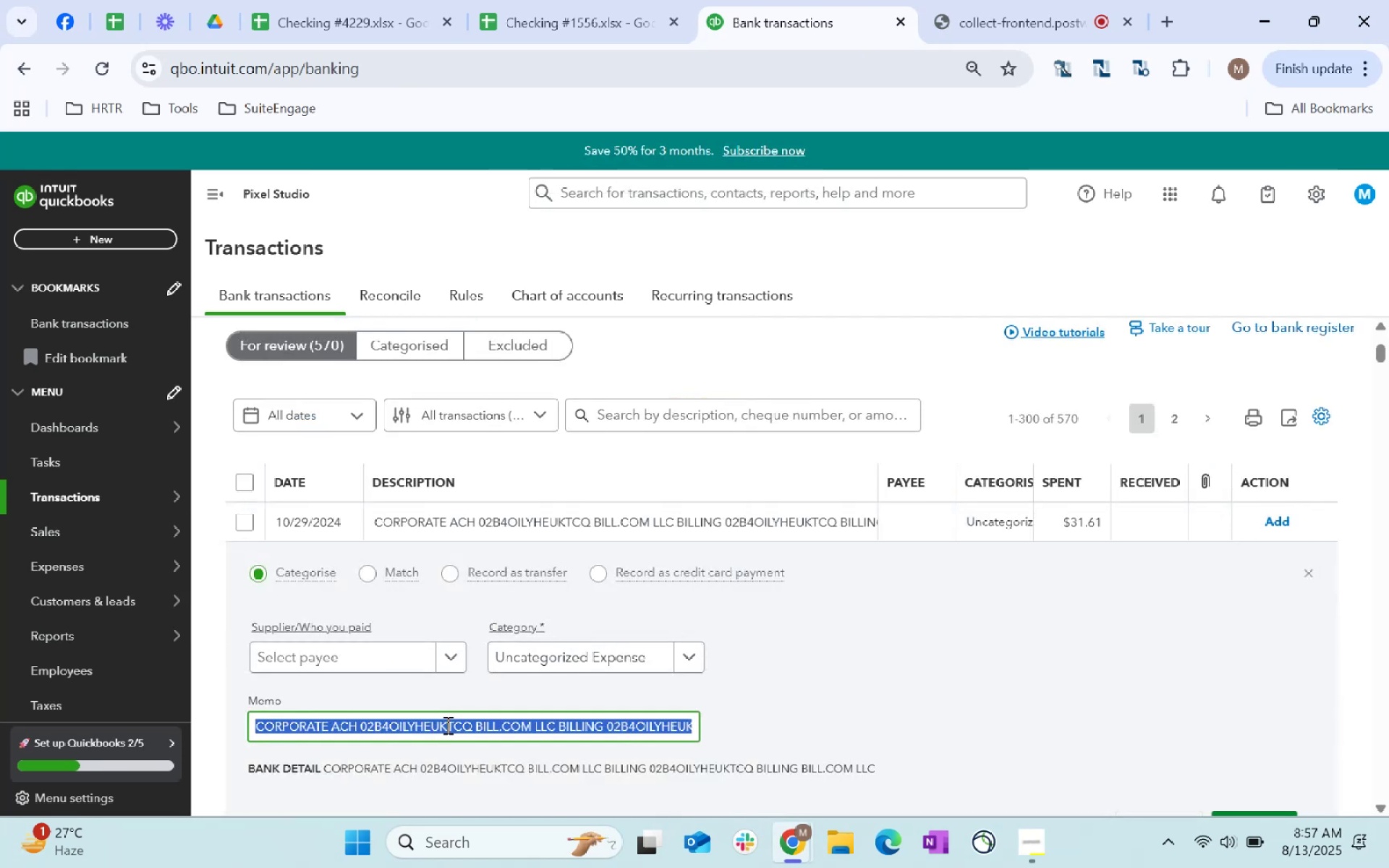 
key(Control+C)
 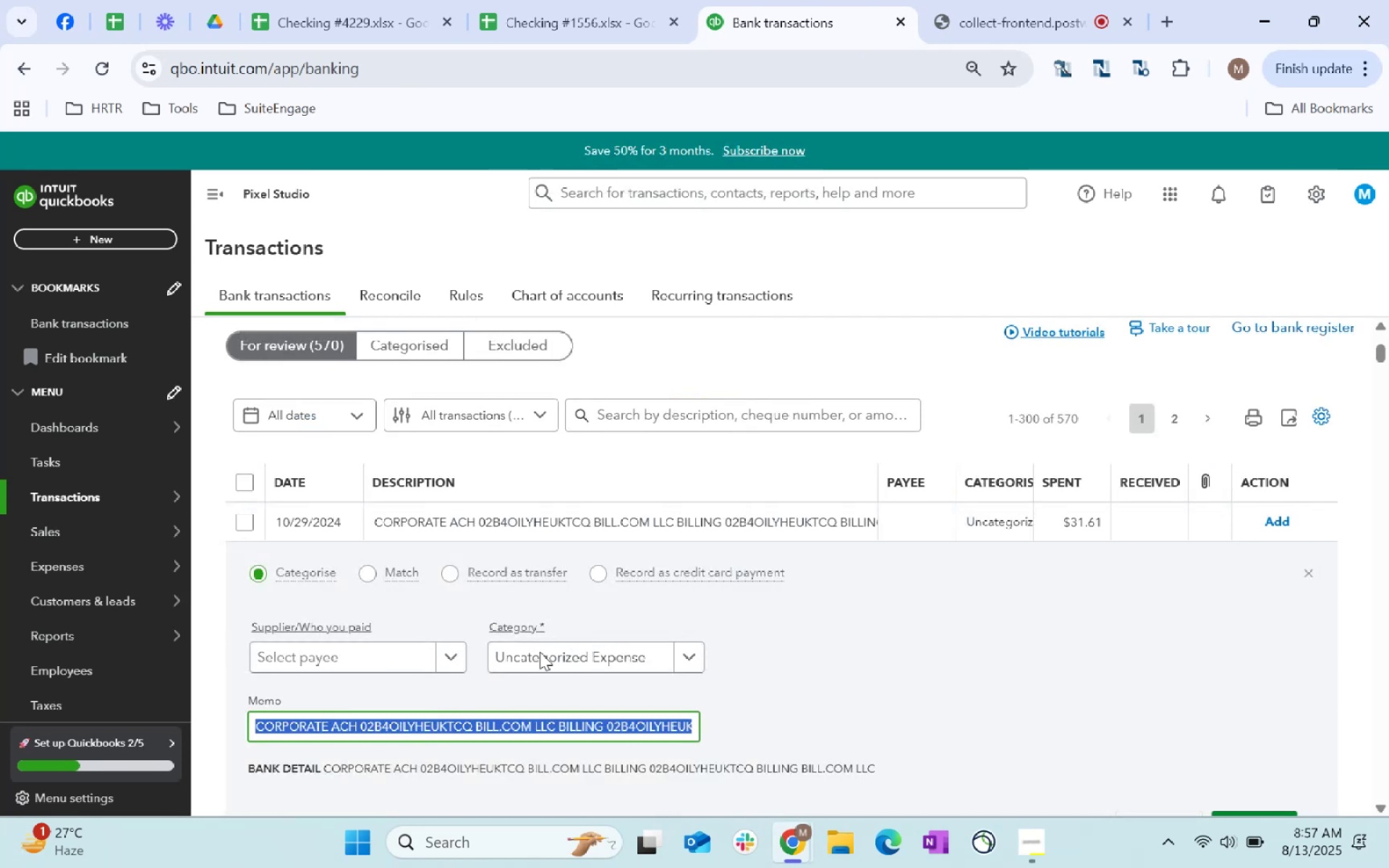 
key(Control+C)
 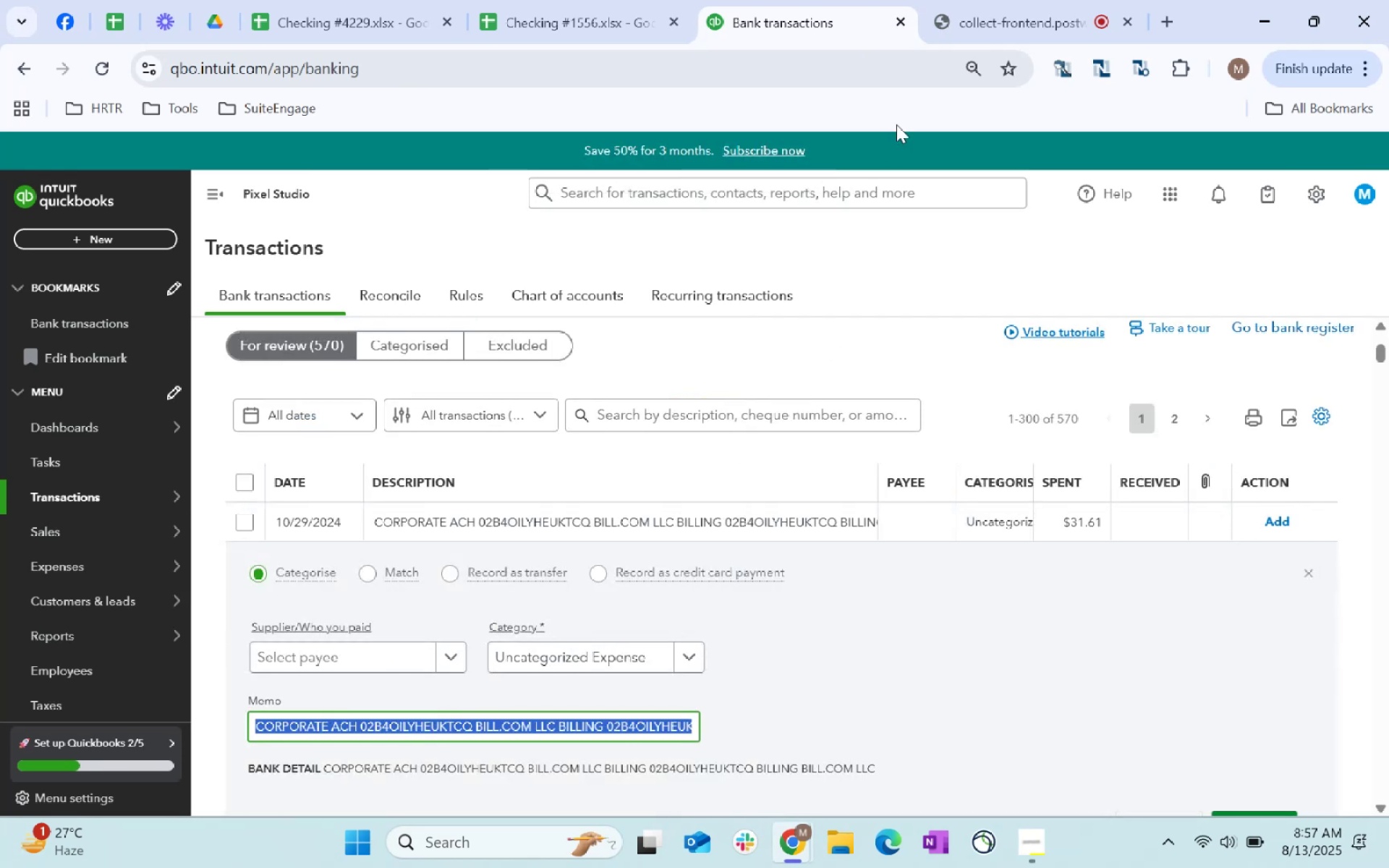 
key(Alt+AltLeft)
 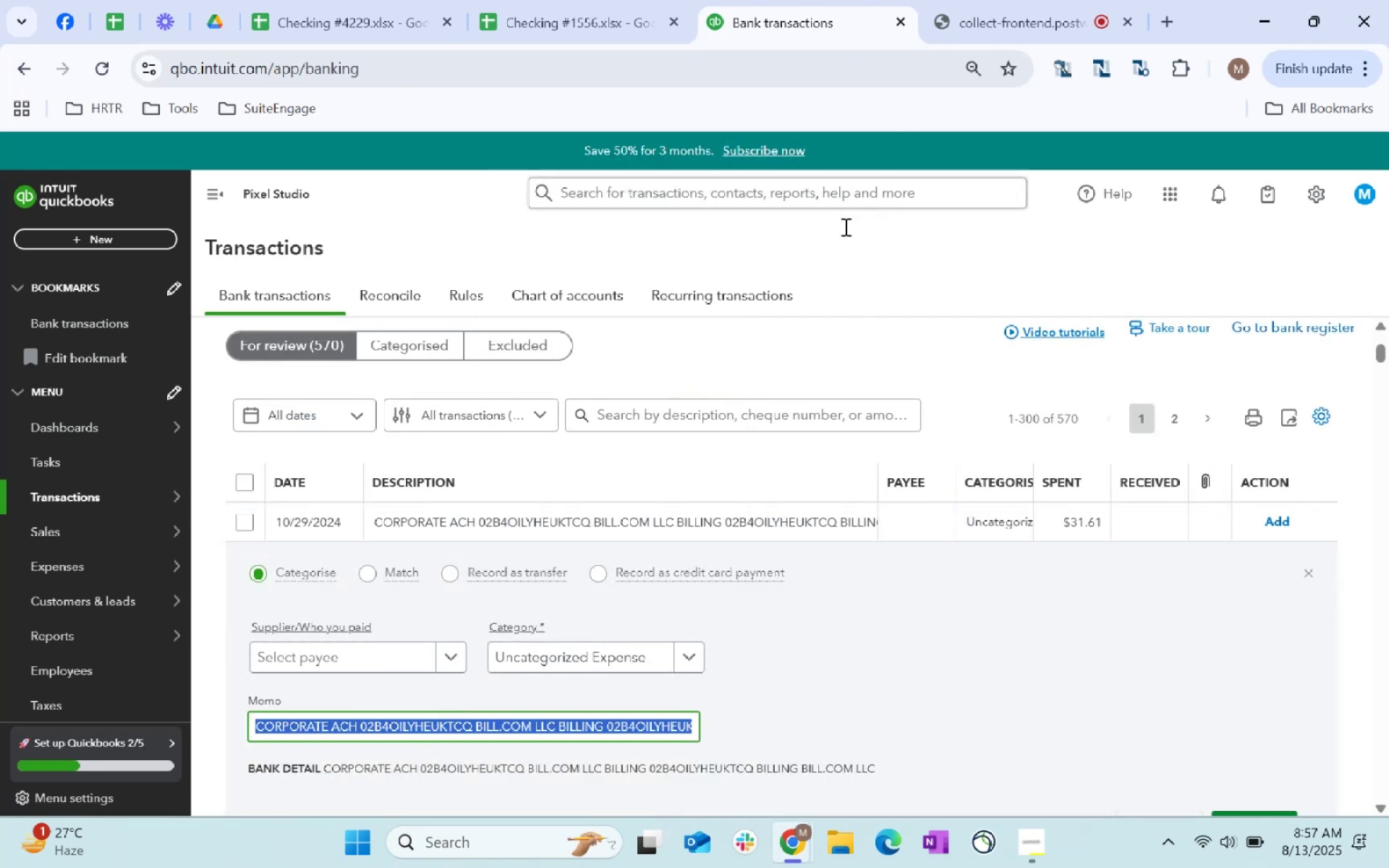 
key(Alt+Tab)
 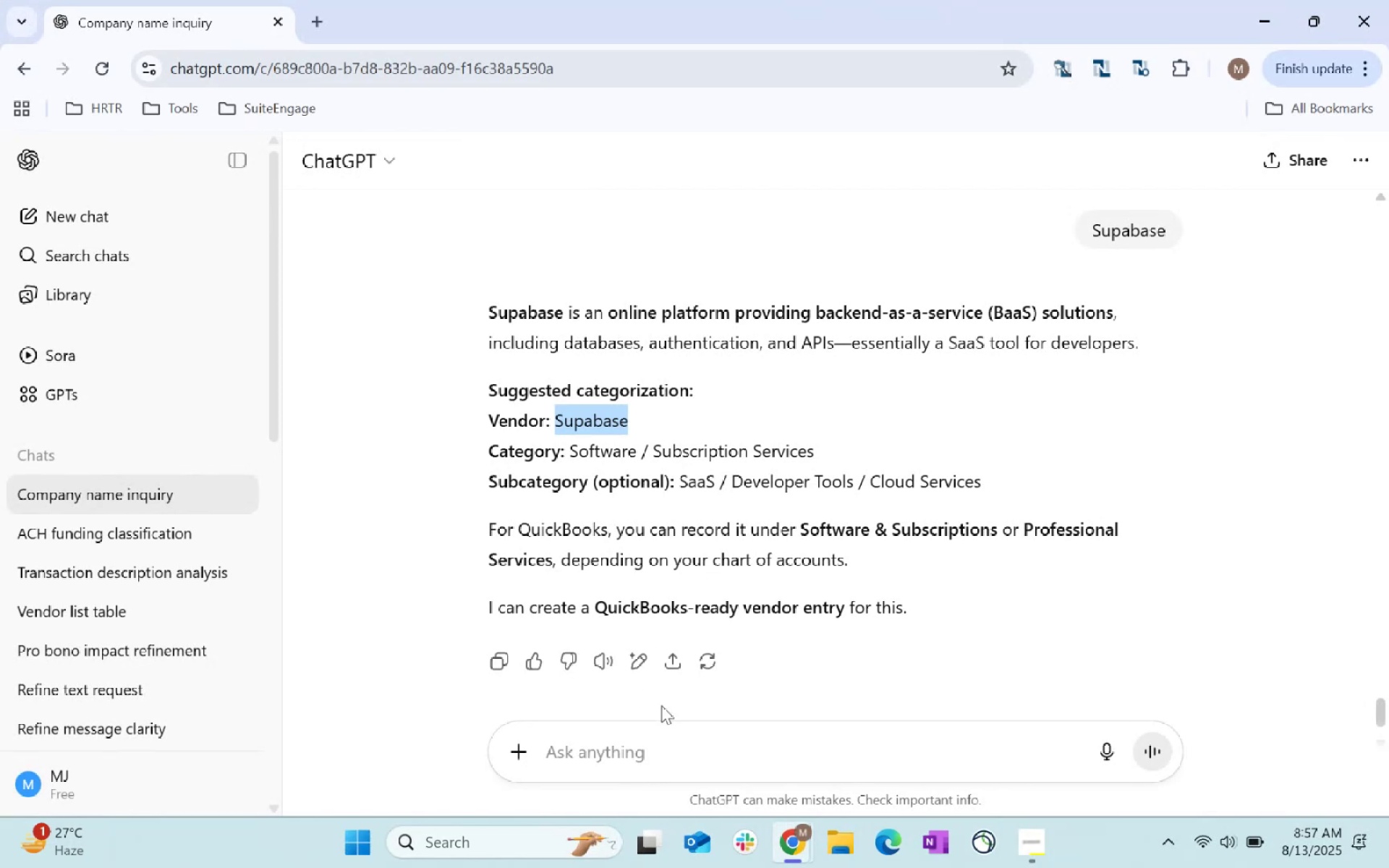 
left_click([684, 733])
 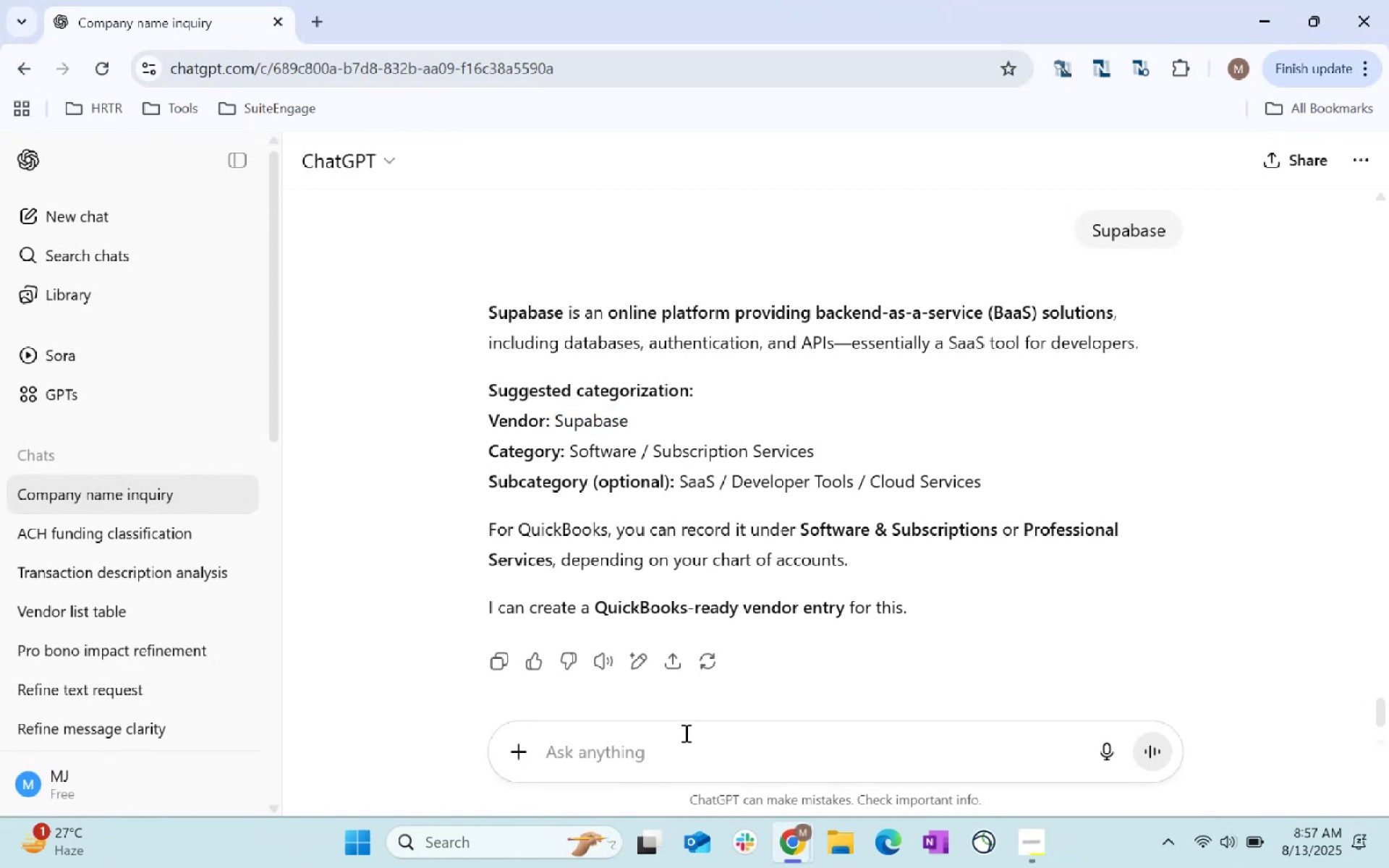 
key(Control+ControlLeft)
 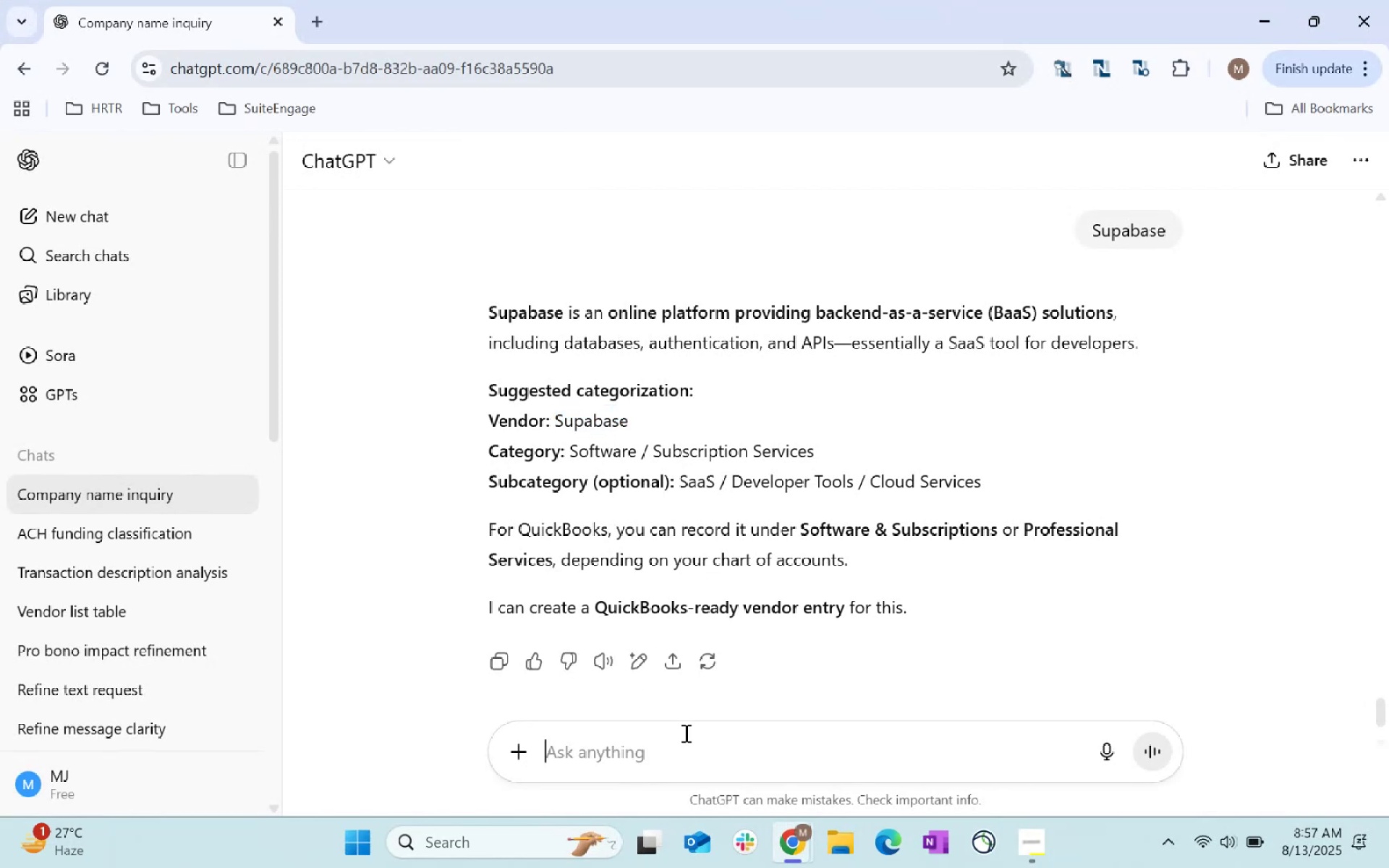 
key(Control+V)
 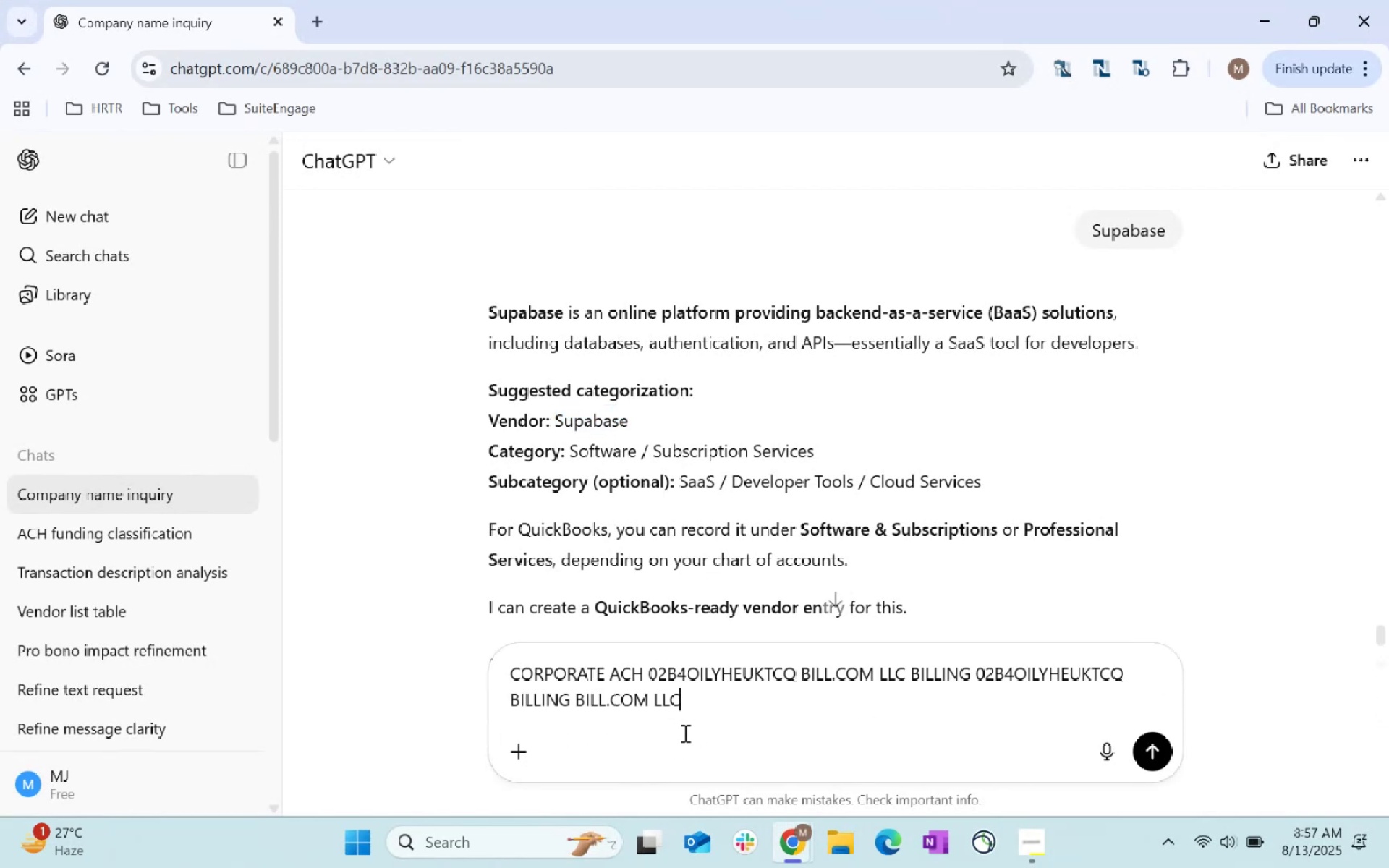 
key(Enter)
 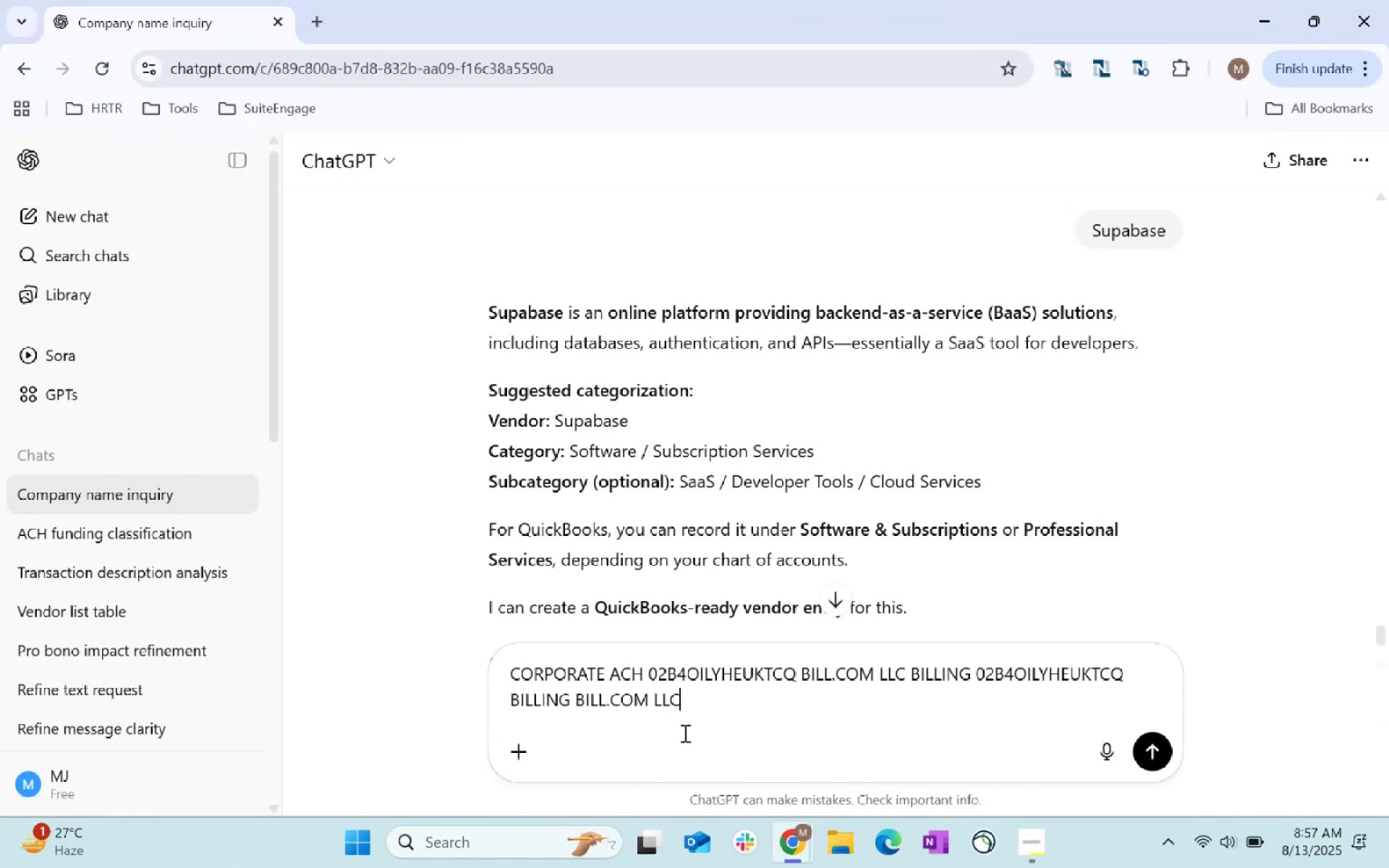 
key(Backslash)
 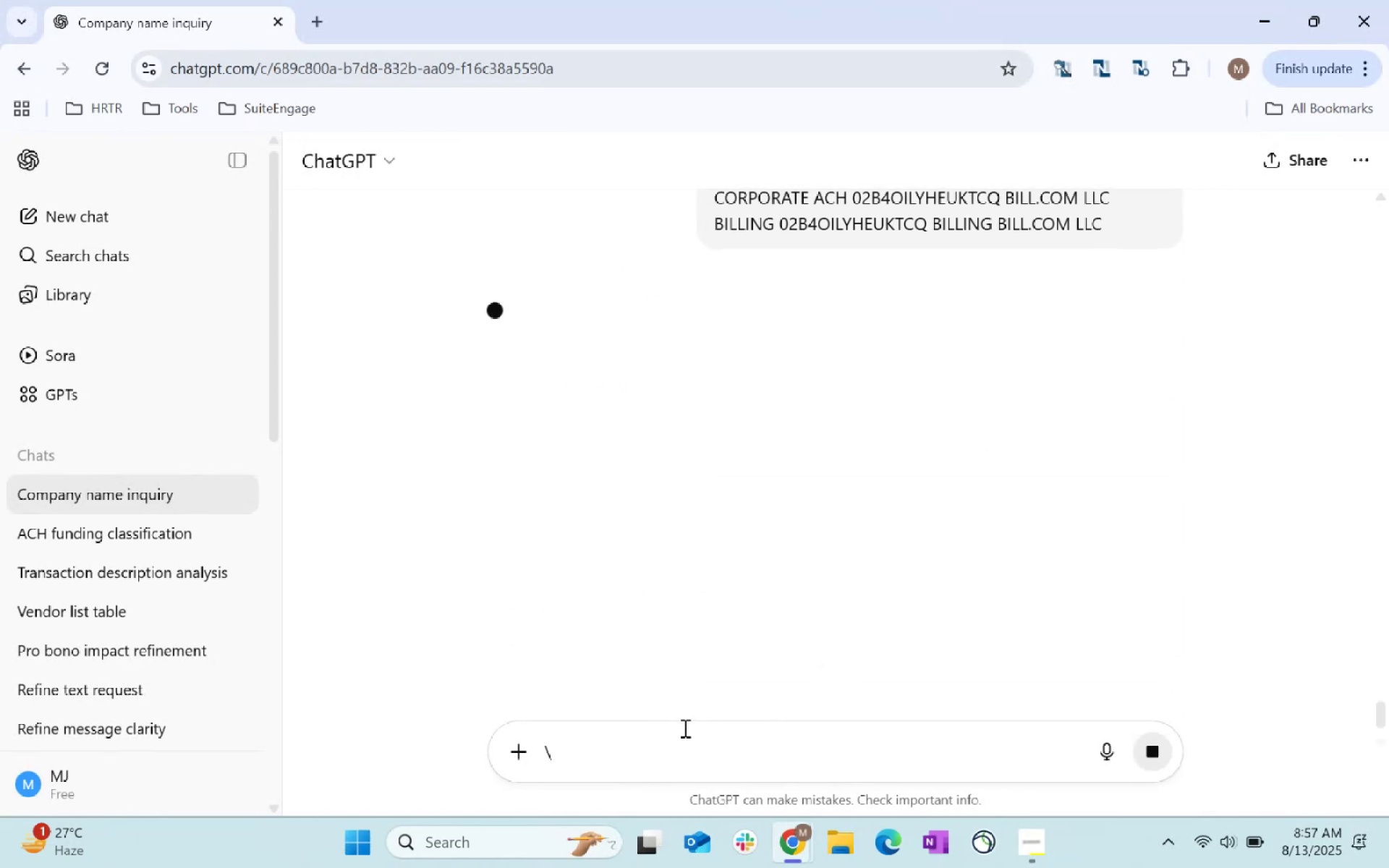 
key(Backspace)
 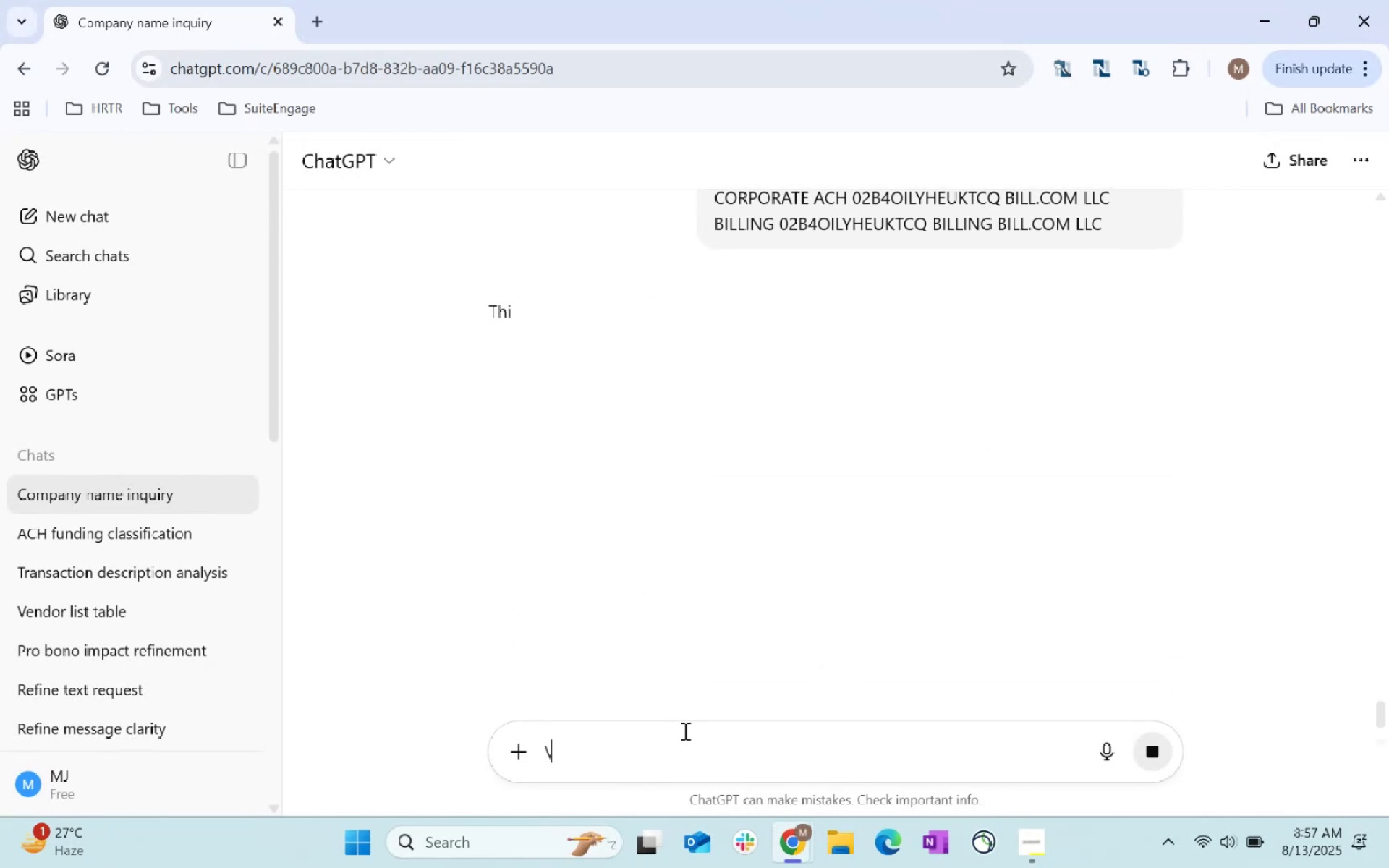 
key(Backslash)
 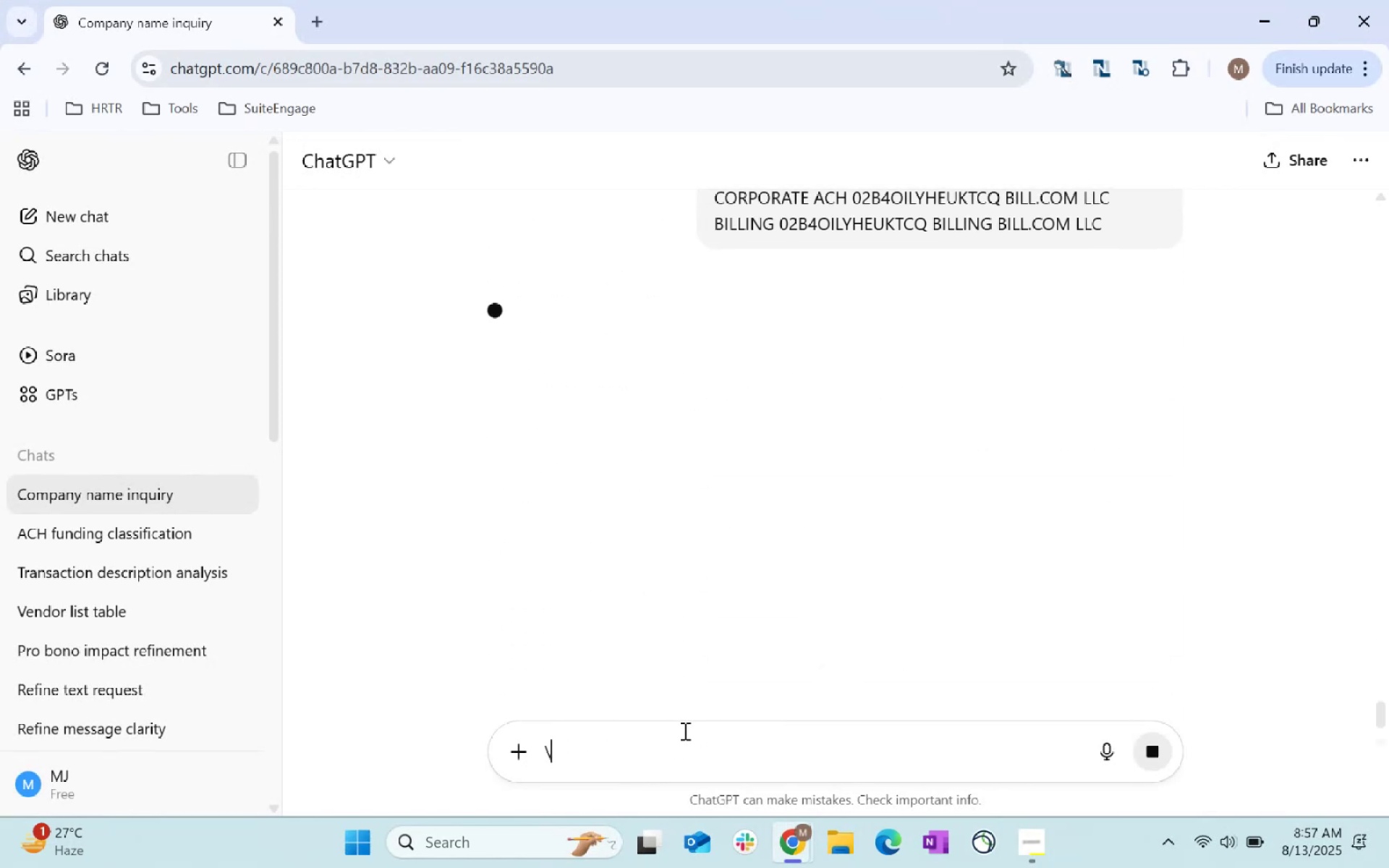 
key(Backspace)
 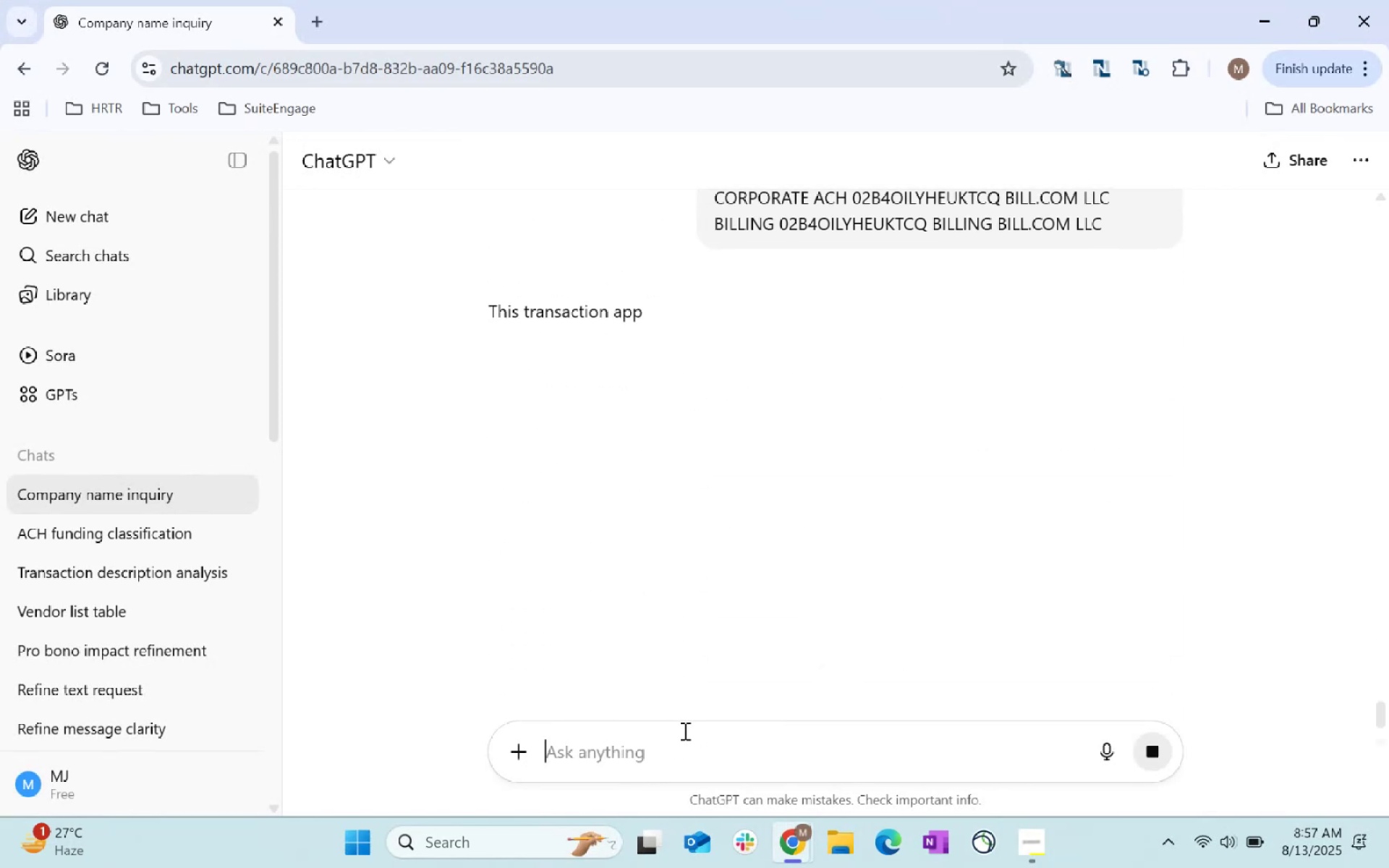 
key(Backspace)
 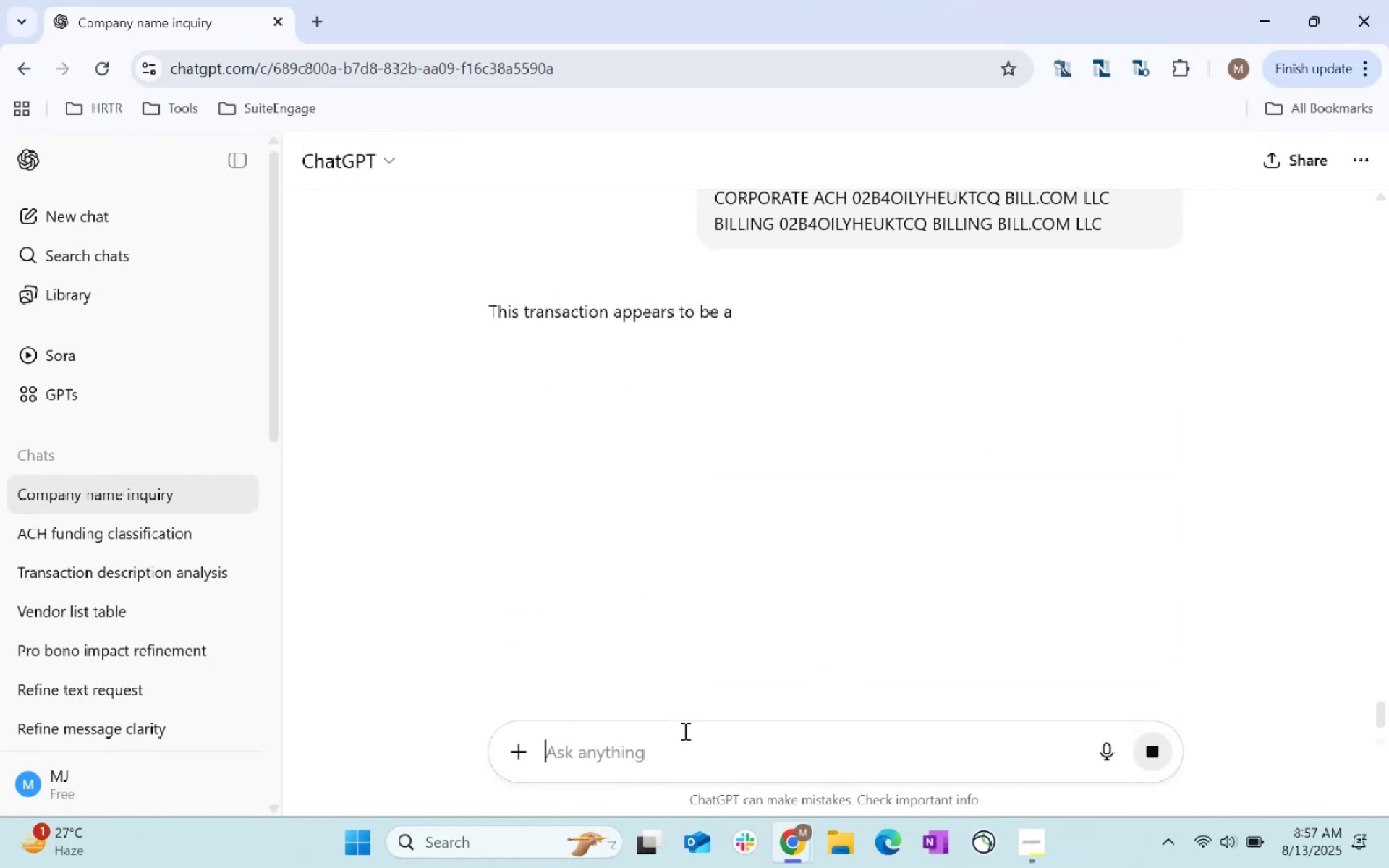 
key(Backspace)
 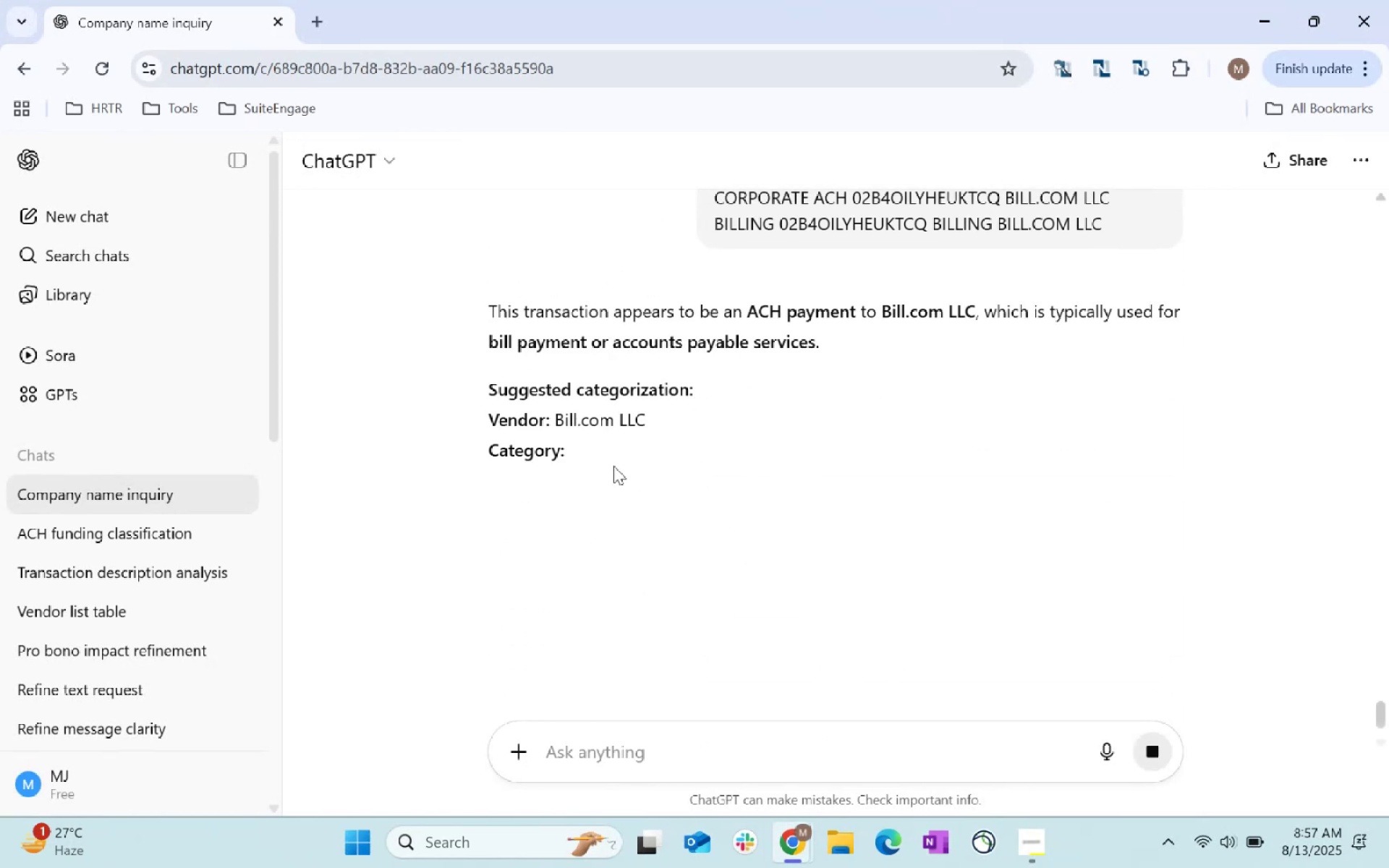 
left_click_drag(start_coordinate=[558, 422], to_coordinate=[650, 429])
 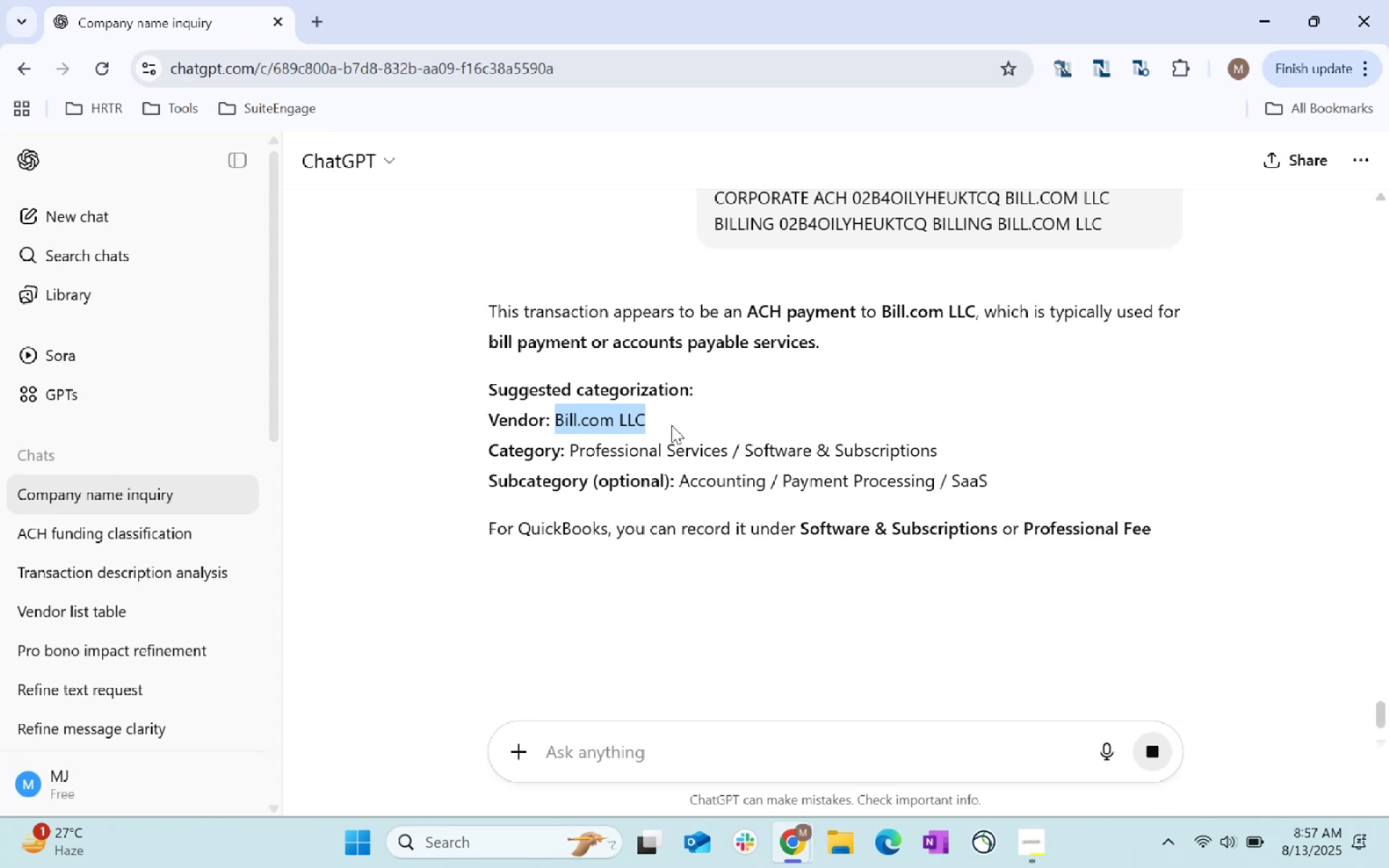 
key(Control+C)
 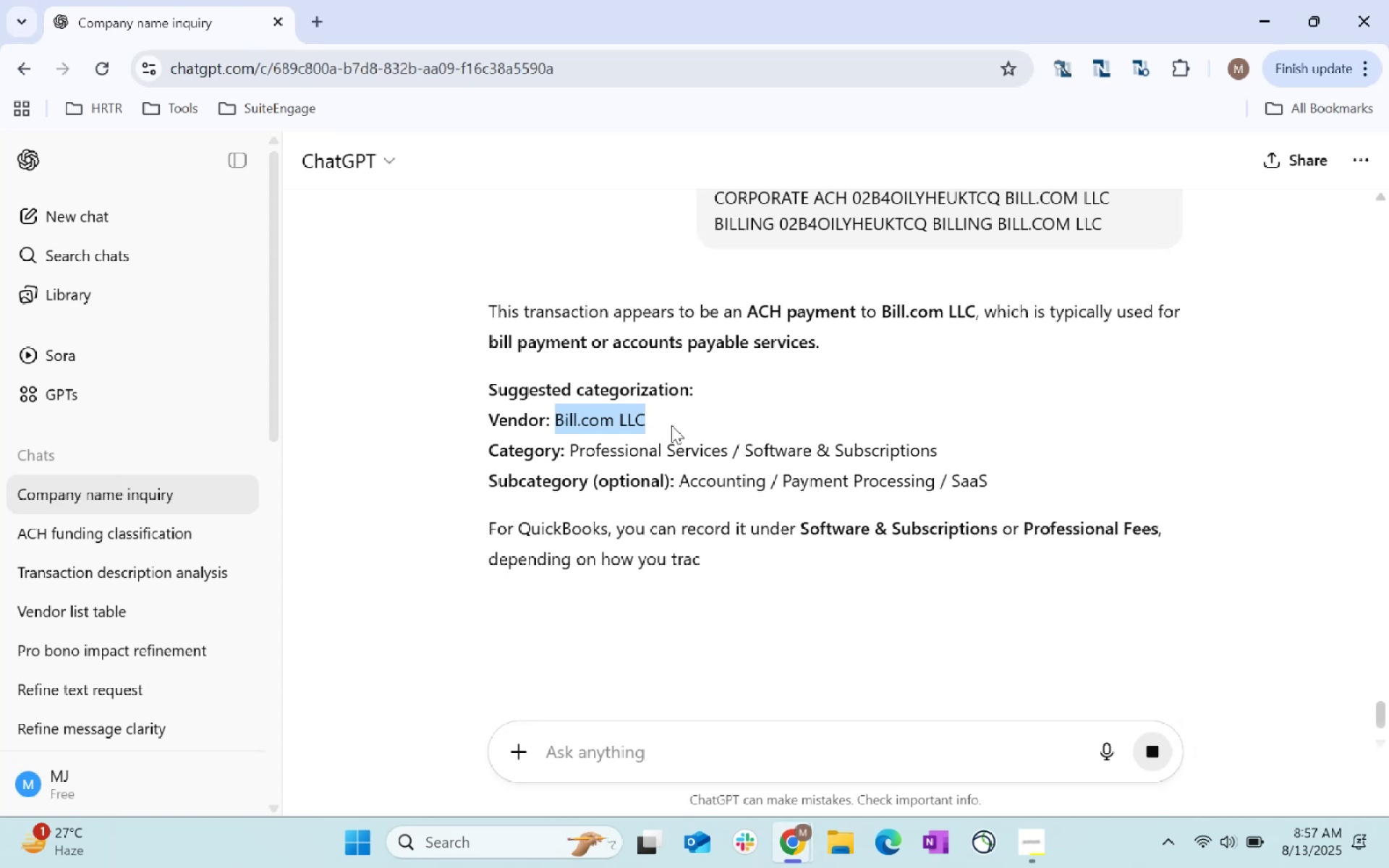 
key(Control+C)
 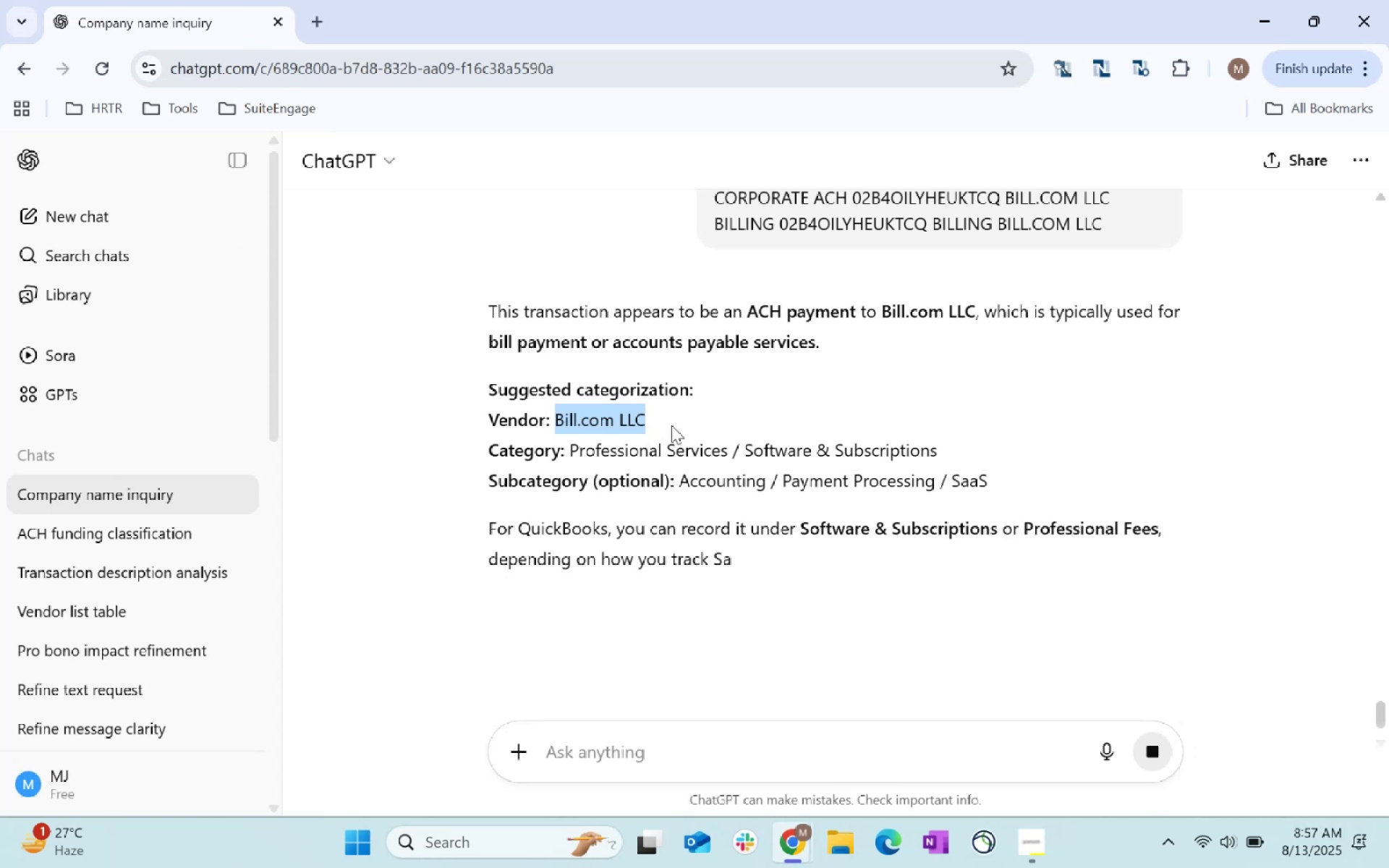 
key(Alt+AltLeft)
 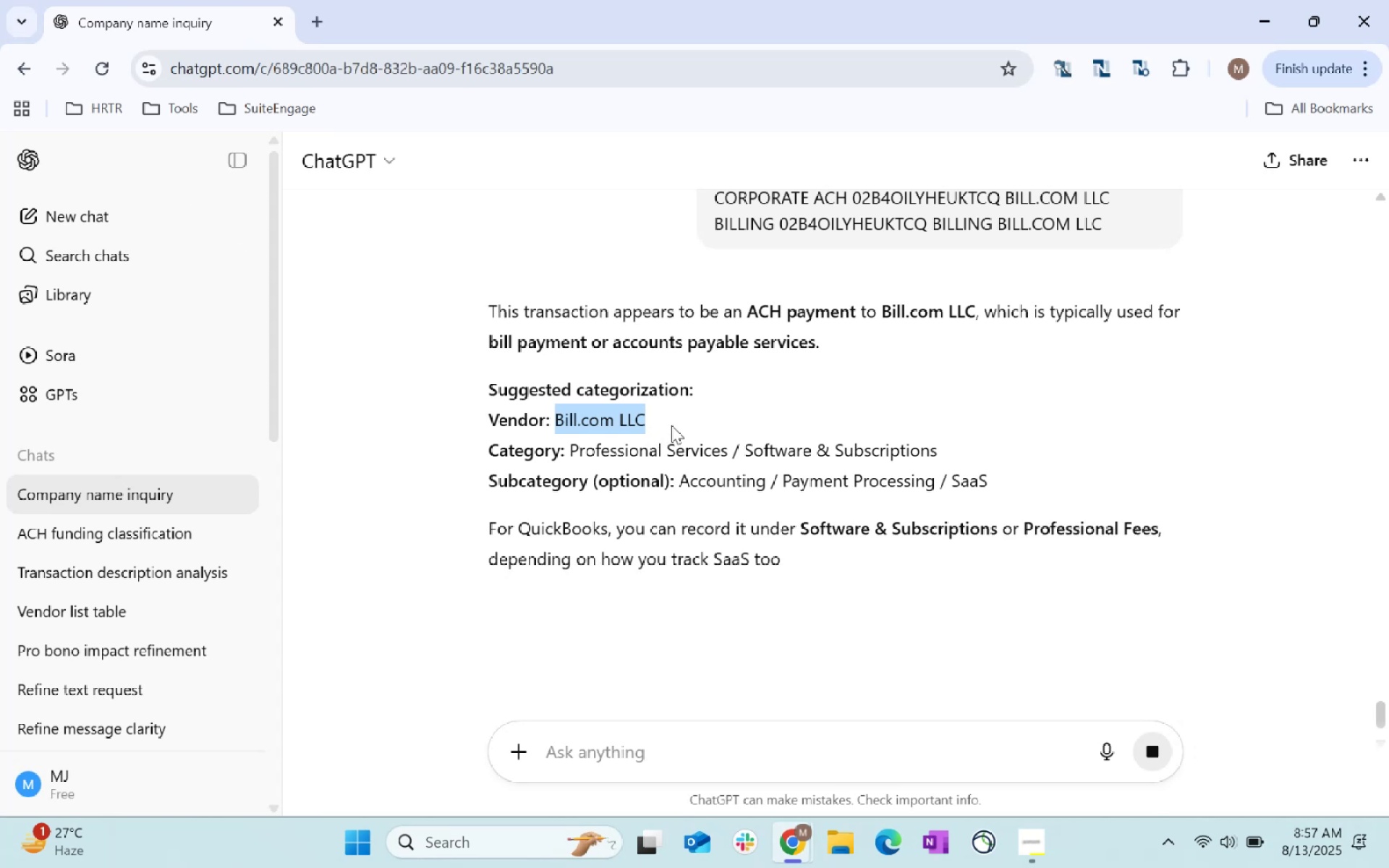 
key(Alt+Tab)
 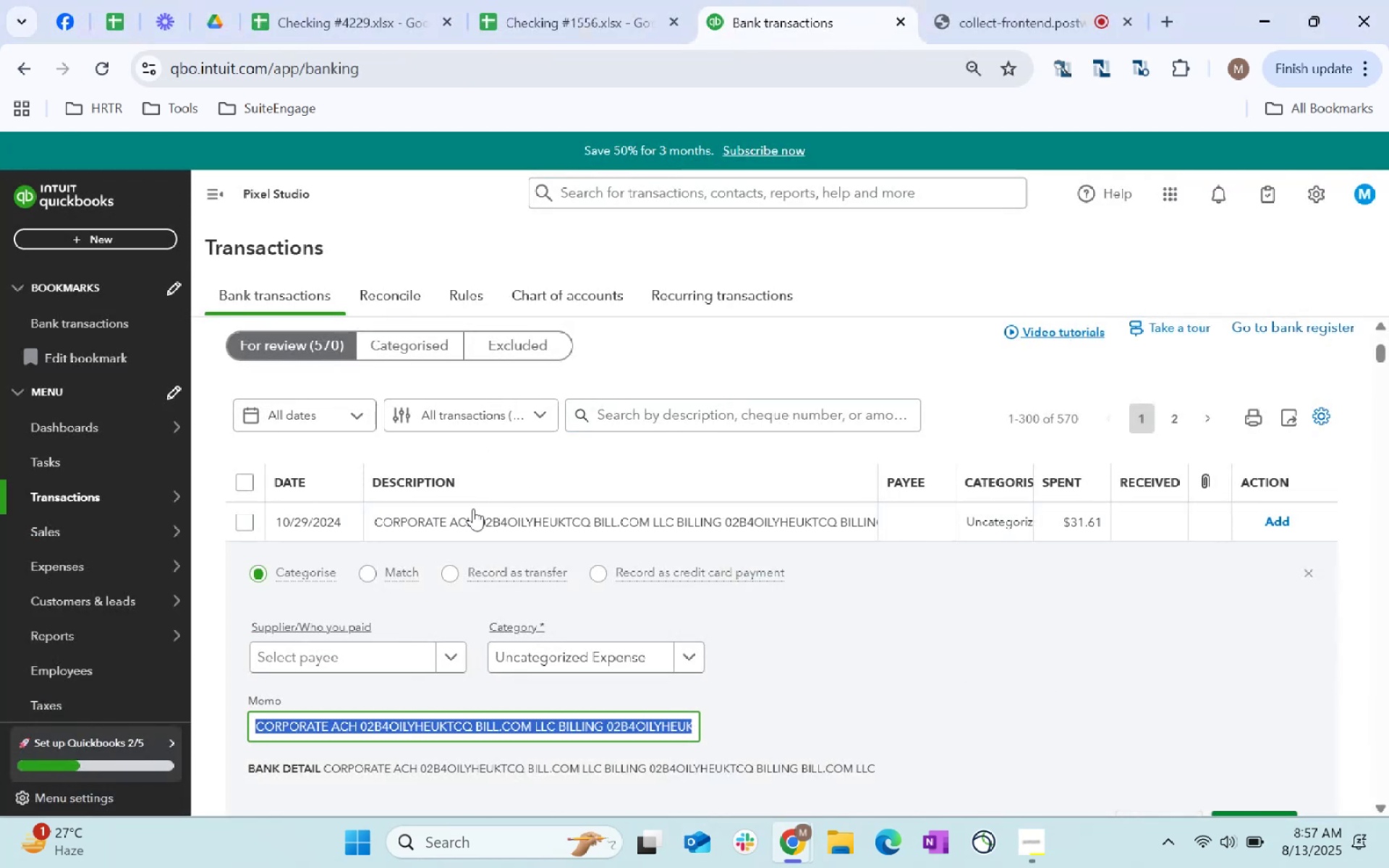 
left_click([247, 529])
 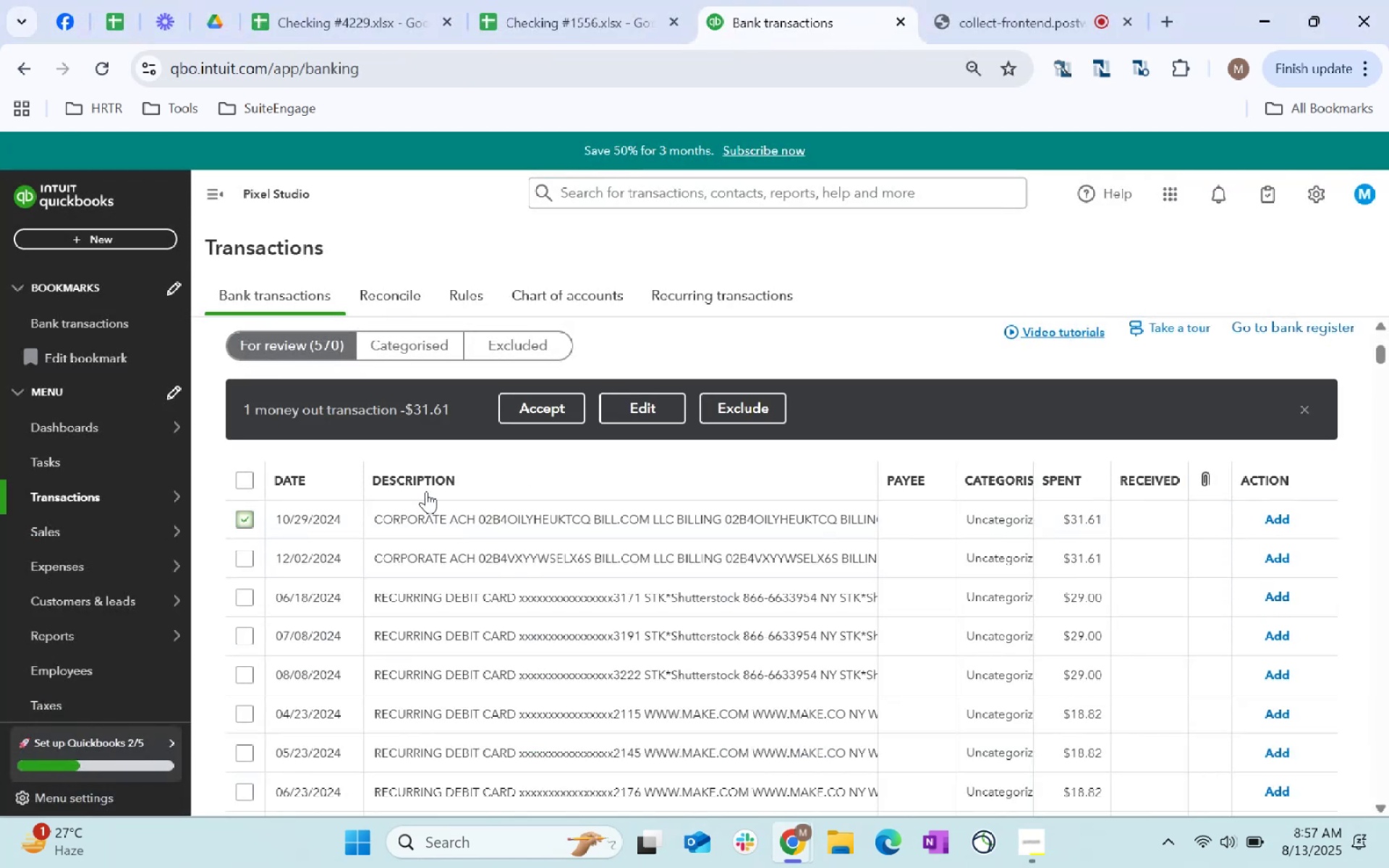 
left_click([674, 404])
 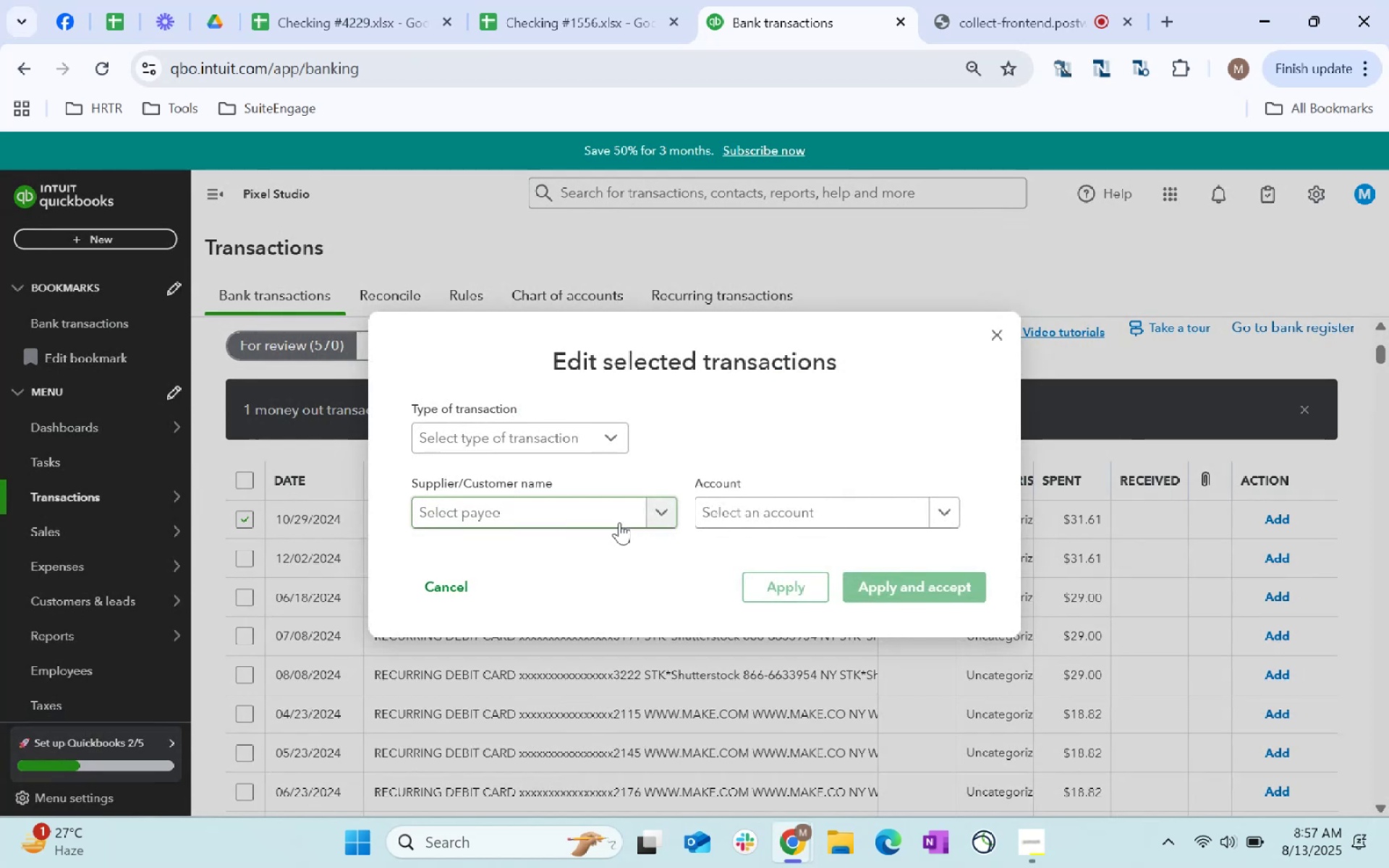 
left_click([573, 517])
 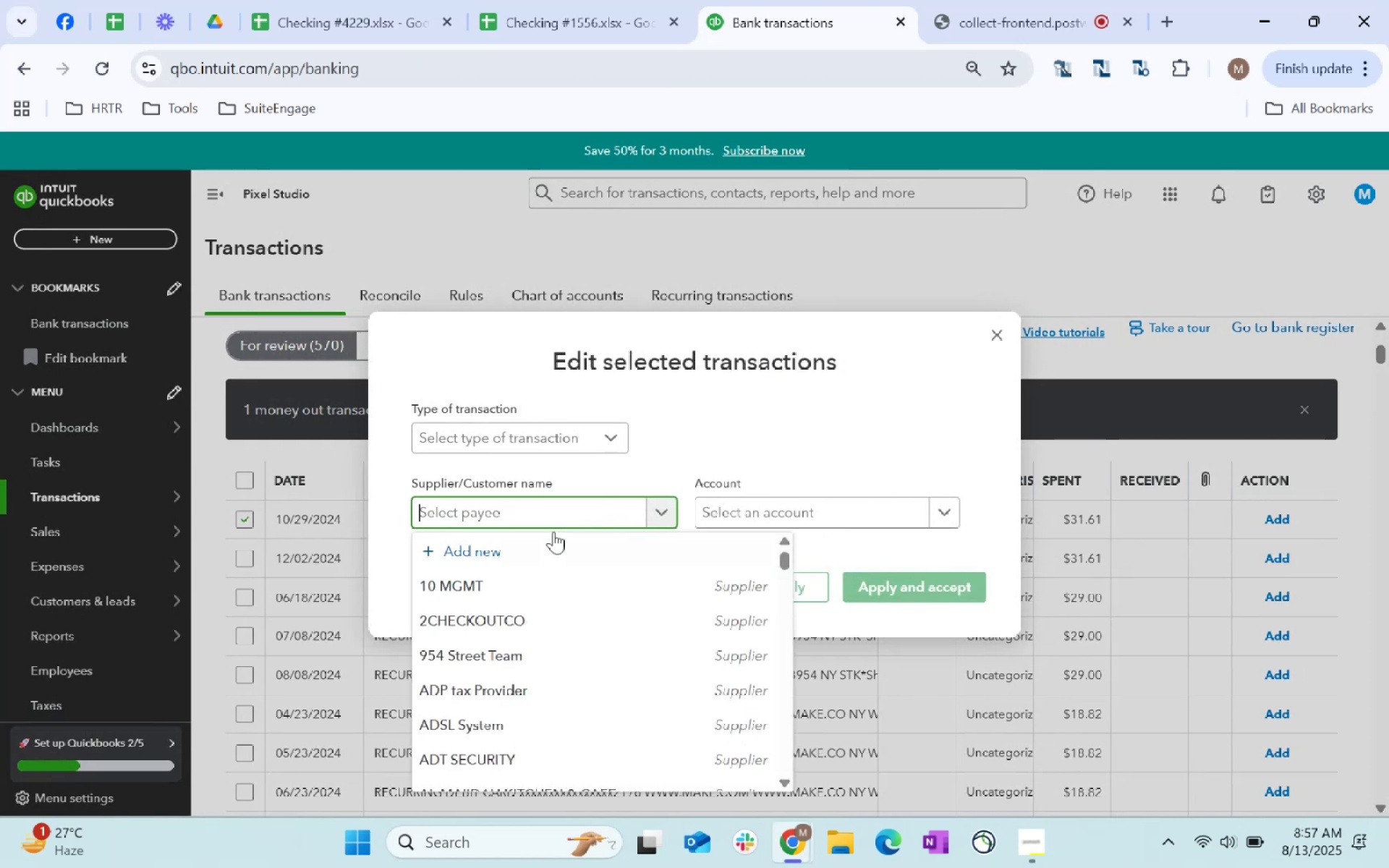 
type(Bill.com)
key(Tab)
 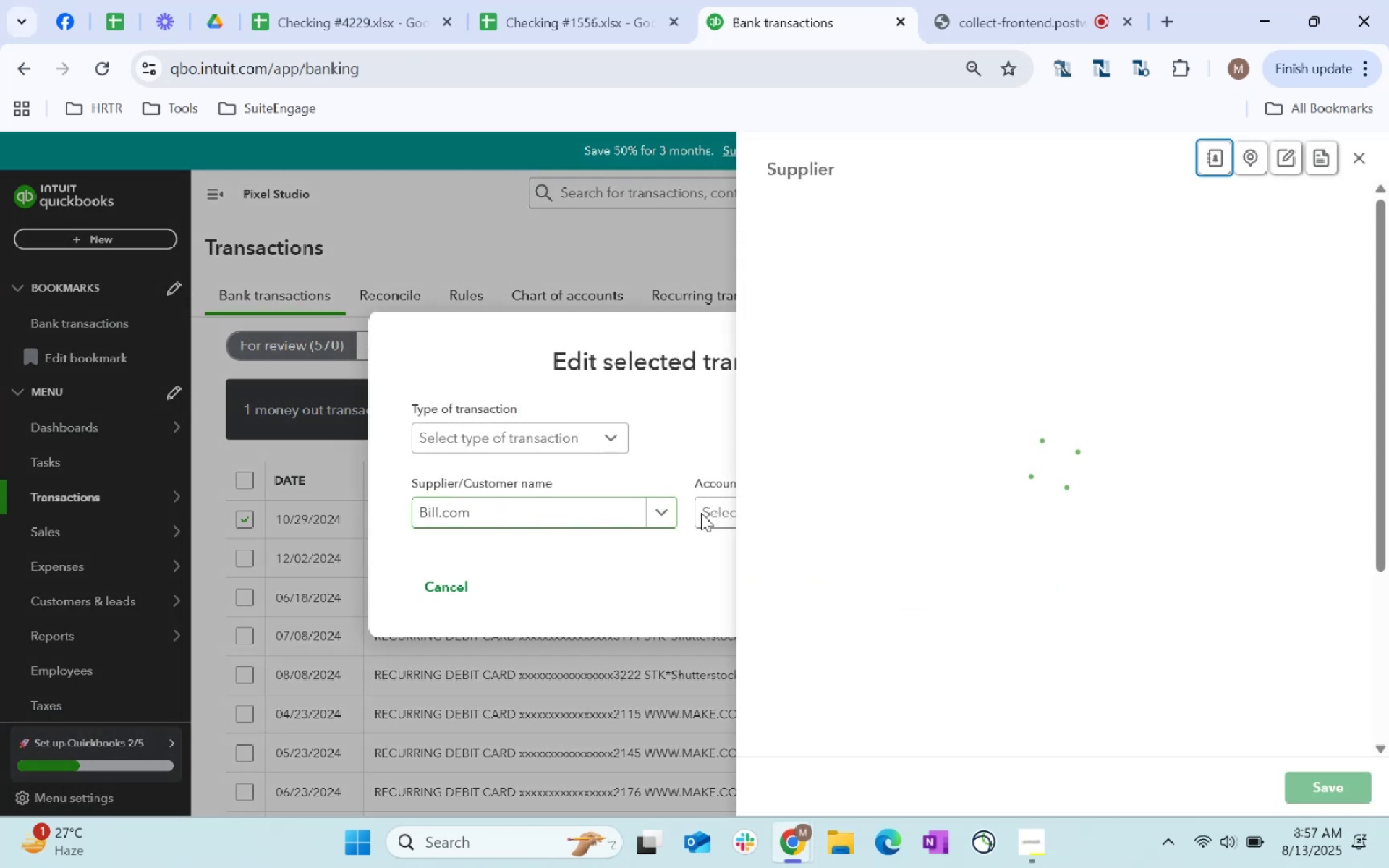 
scroll: coordinate [976, 501], scroll_direction: down, amount: 41.0
 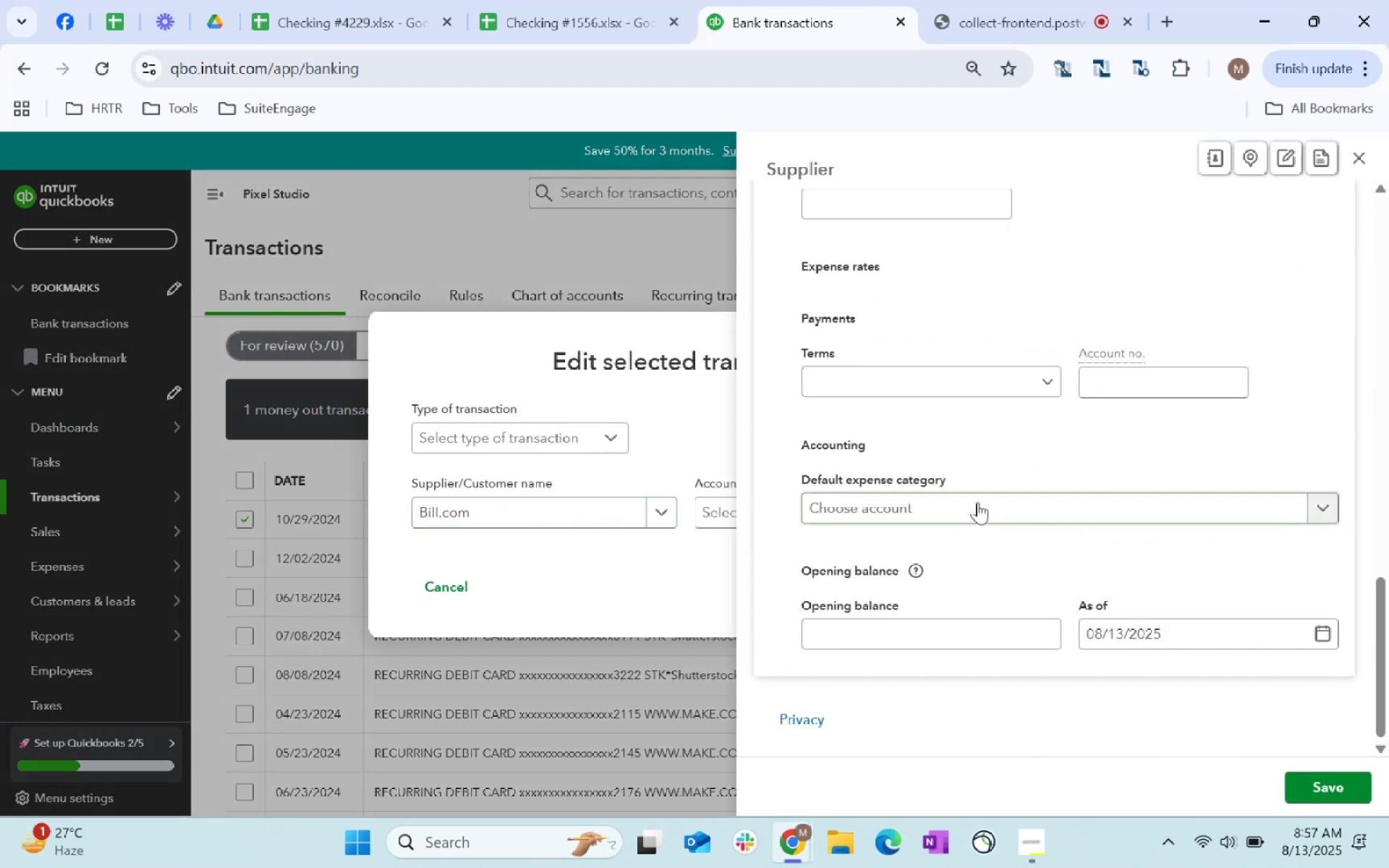 
left_click([976, 501])
 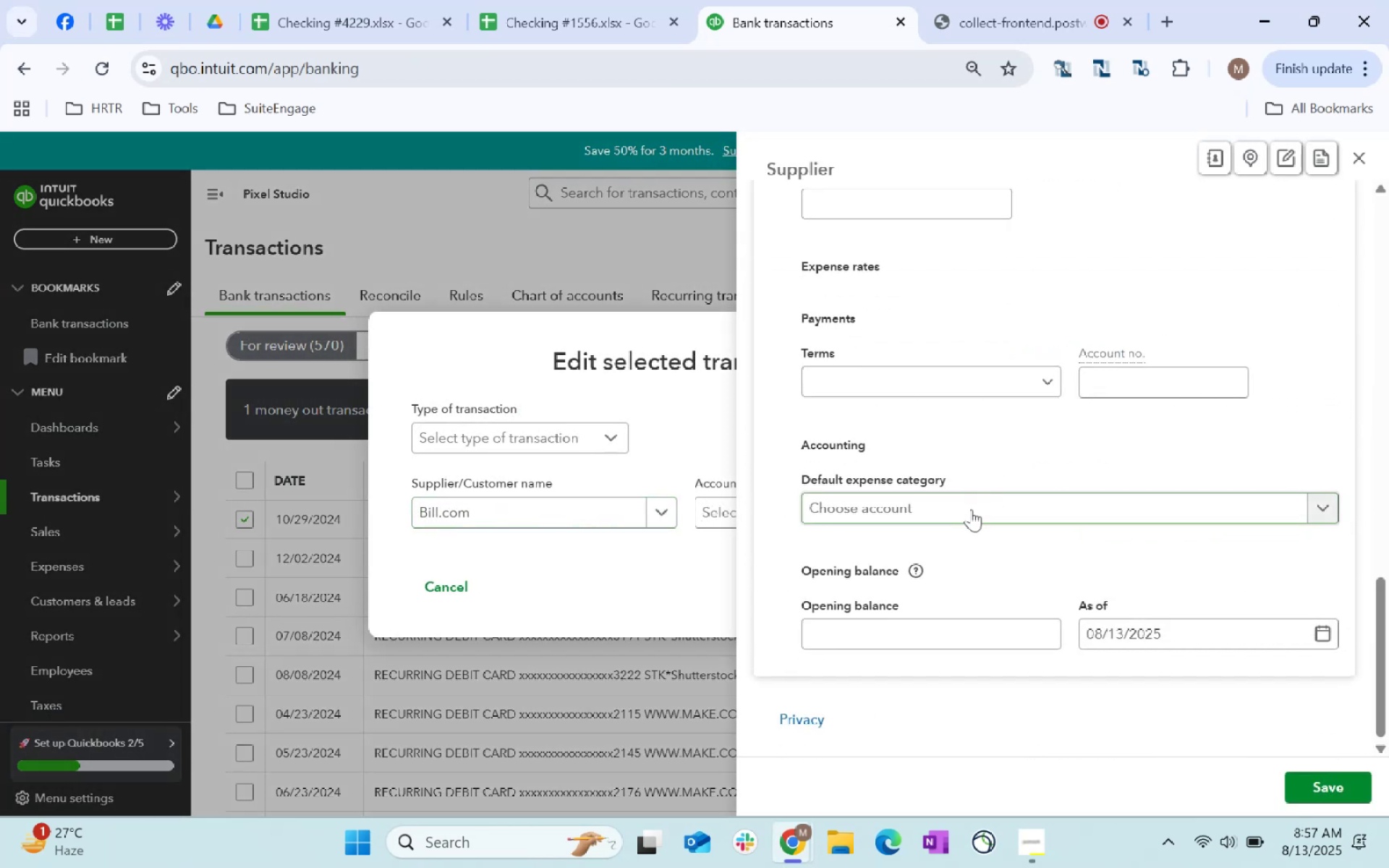 
type(software)
key(Tab)
 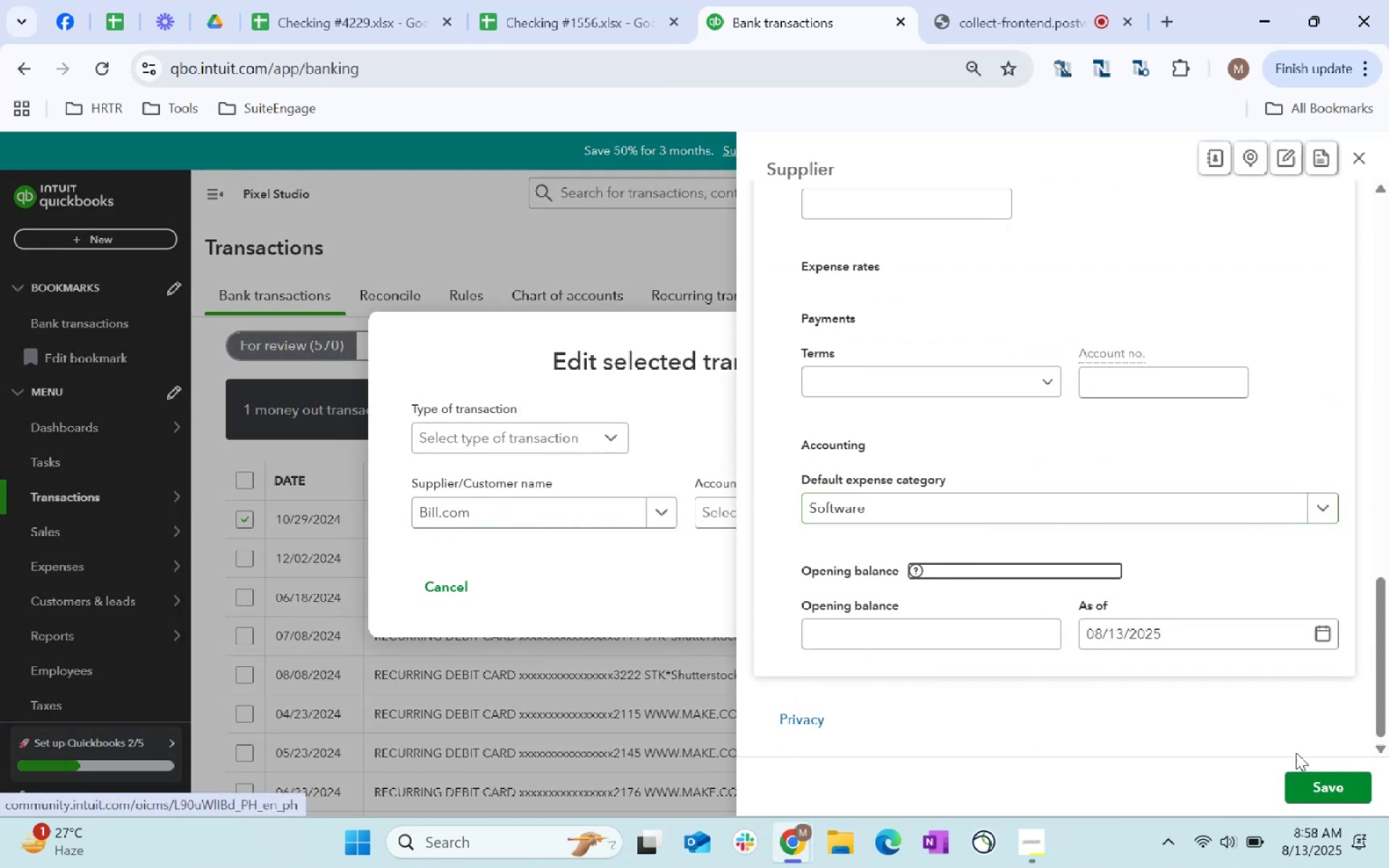 
left_click_drag(start_coordinate=[1320, 775], to_coordinate=[1324, 778])
 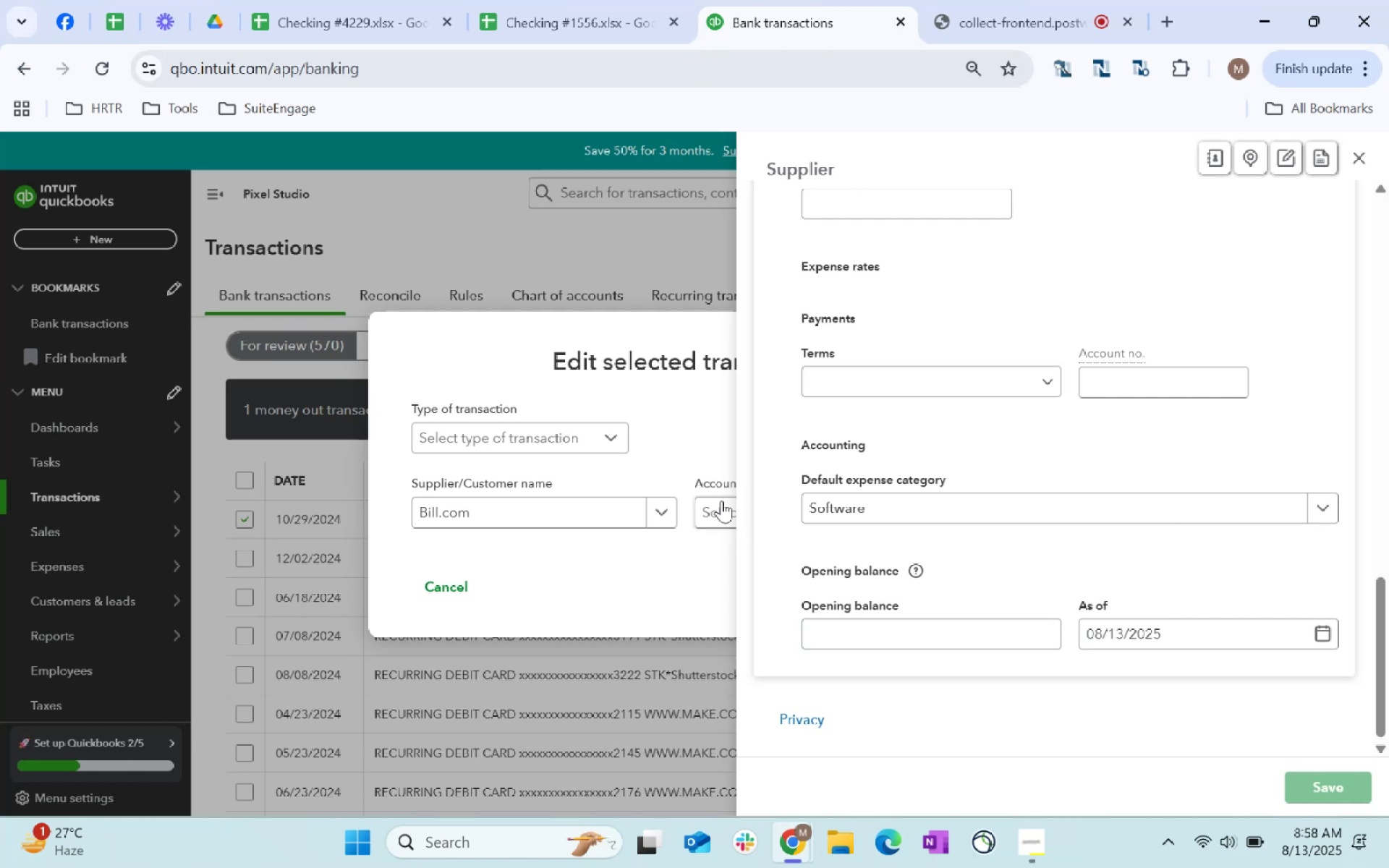 
left_click([721, 501])
 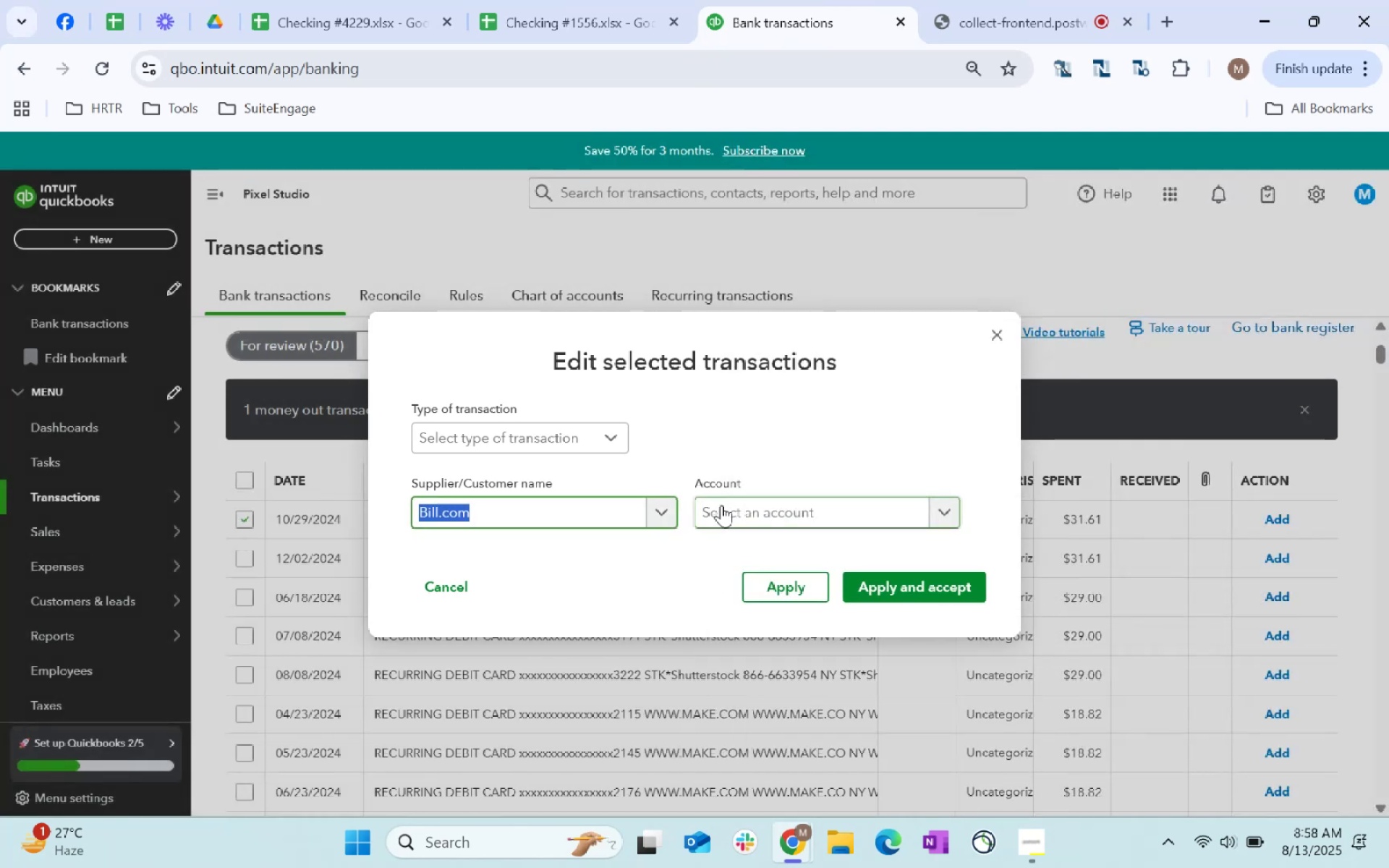 
type(soft)
key(Backspace)
key(Backspace)
key(Backspace)
key(Backspace)
key(Backspace)
key(Backspace)
type(bill.com)
key(Tab)
type(software)
key(Tab)
 